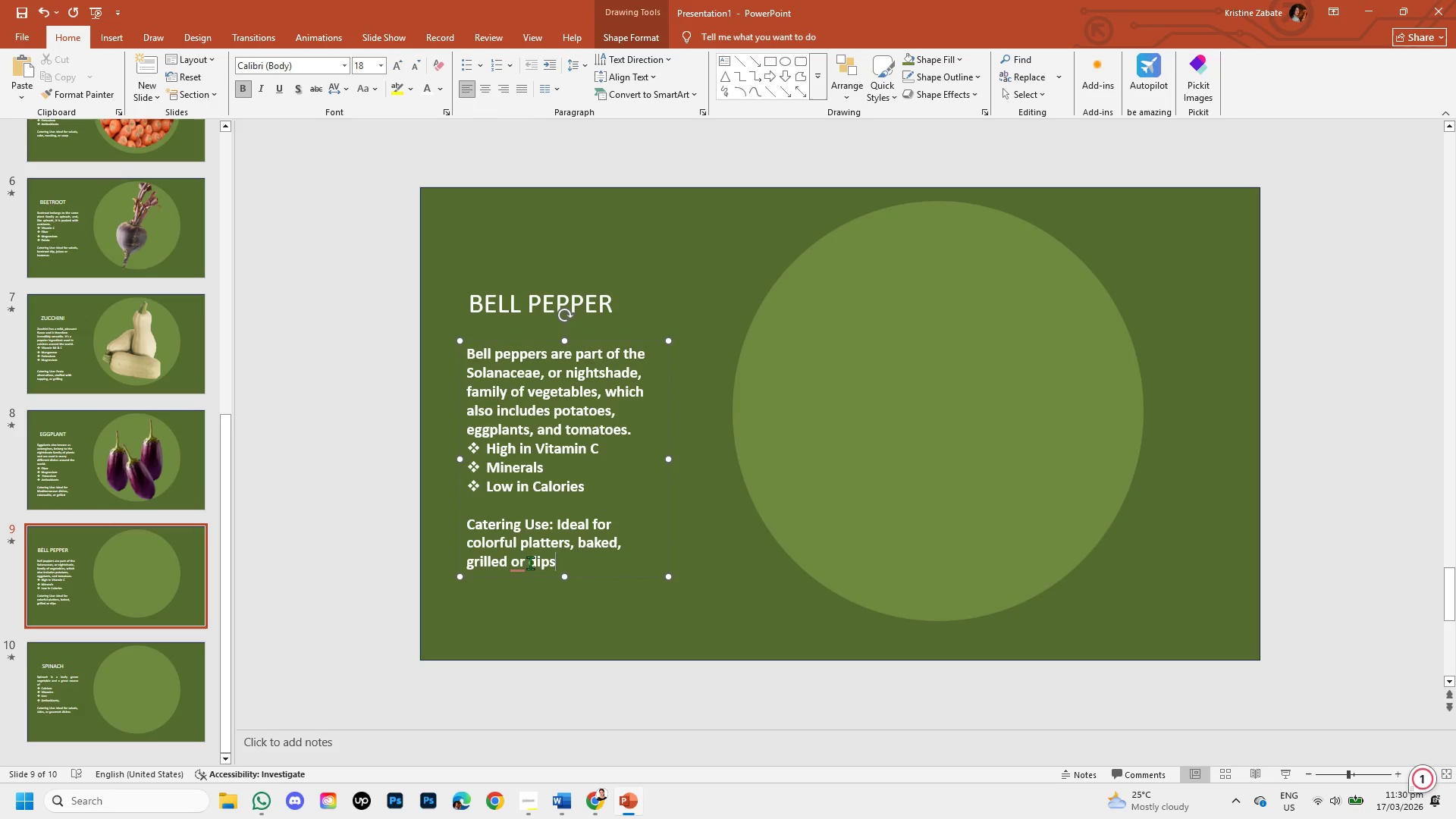 
left_click([524, 560])
 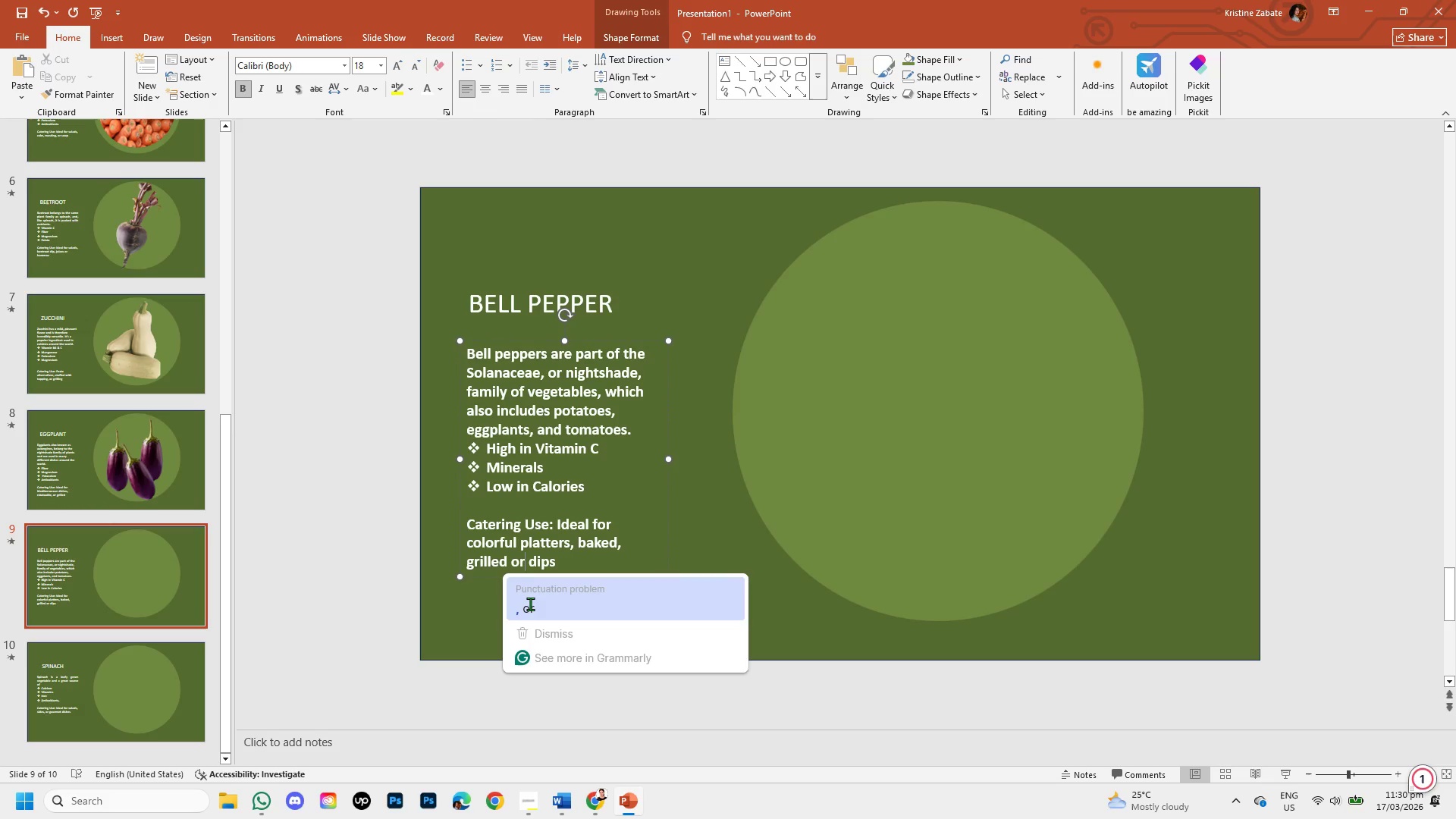 
left_click([531, 604])
 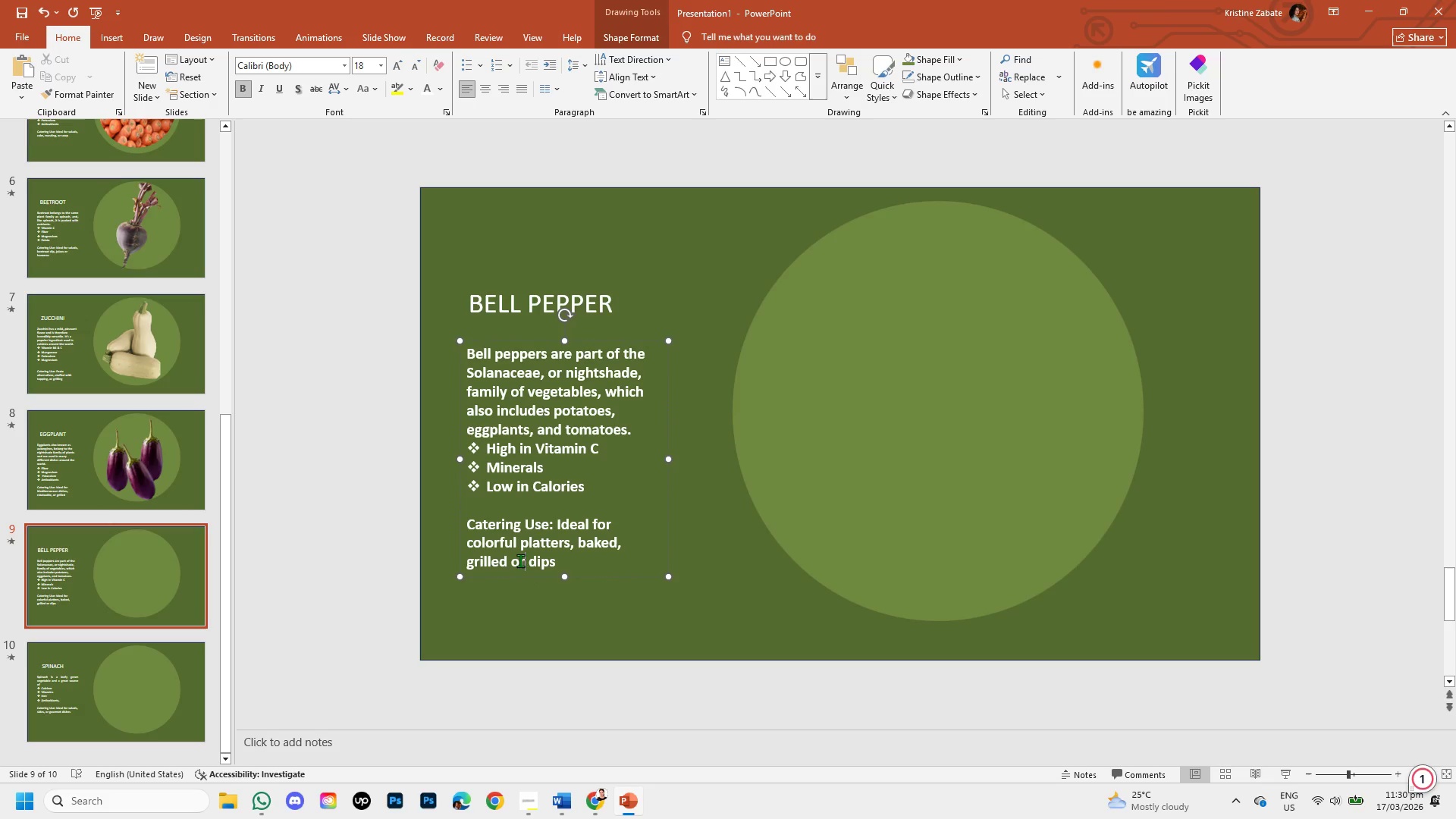 
left_click([520, 560])
 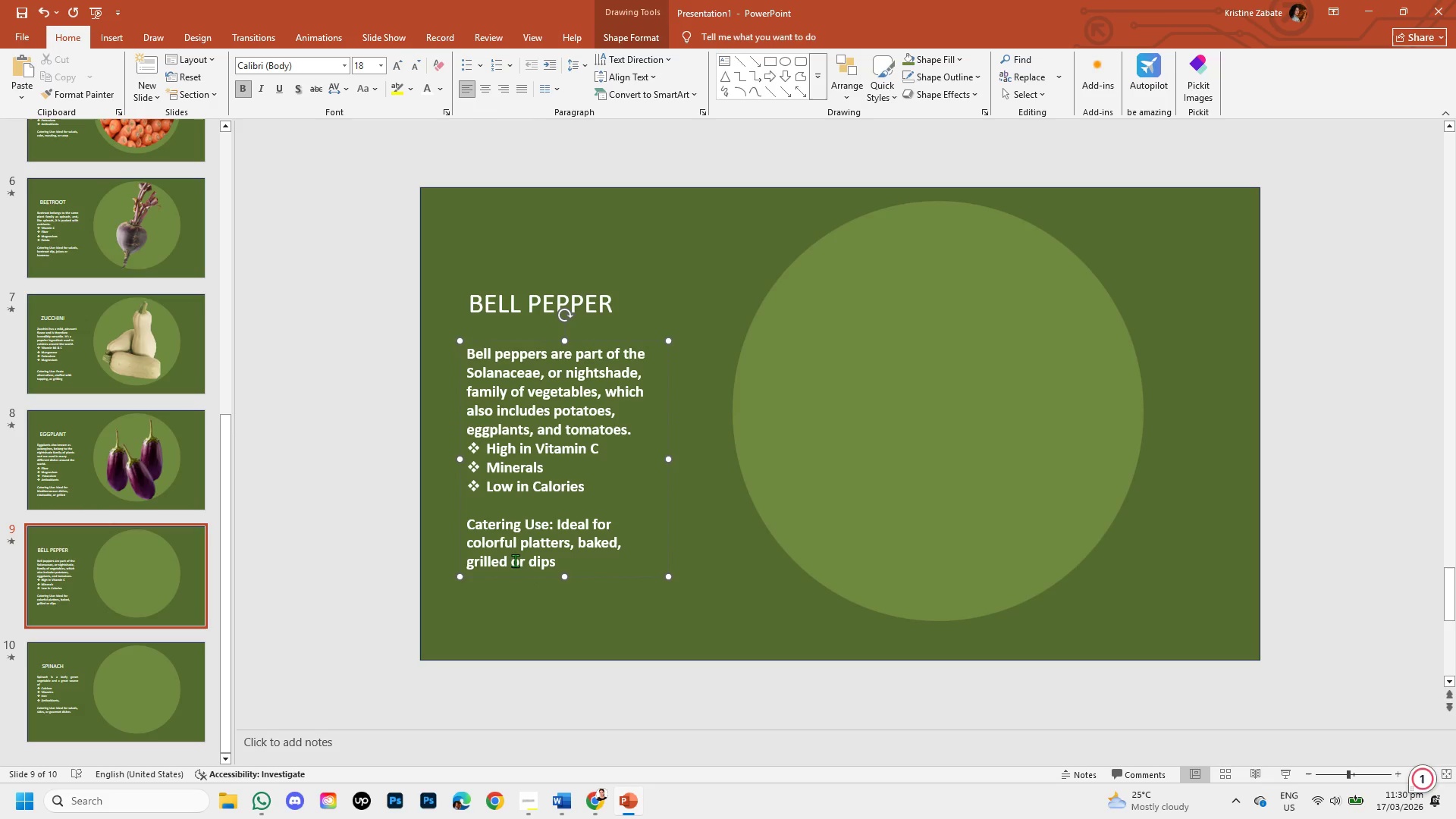 
left_click([515, 560])
 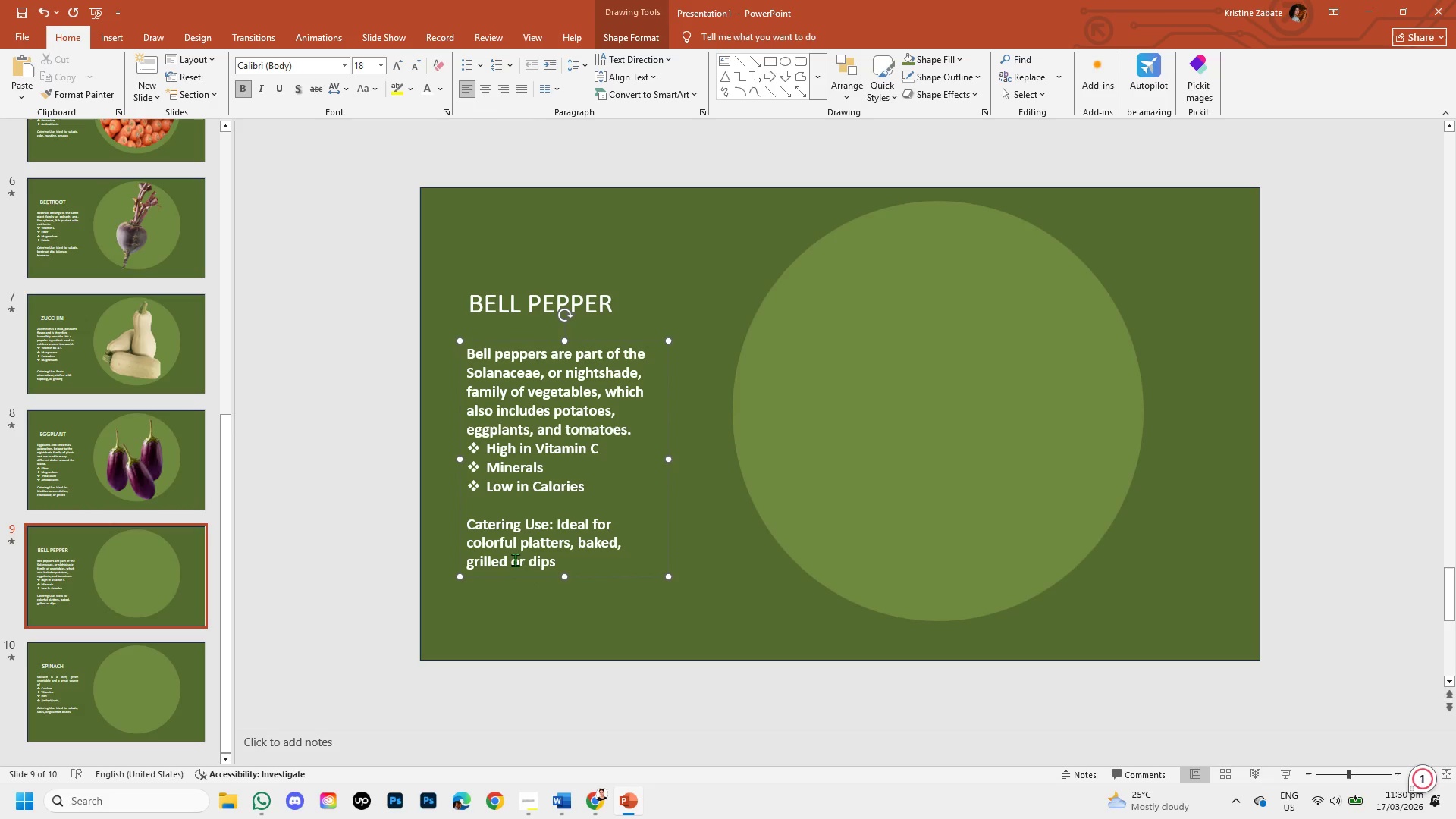 
key(Backspace)
 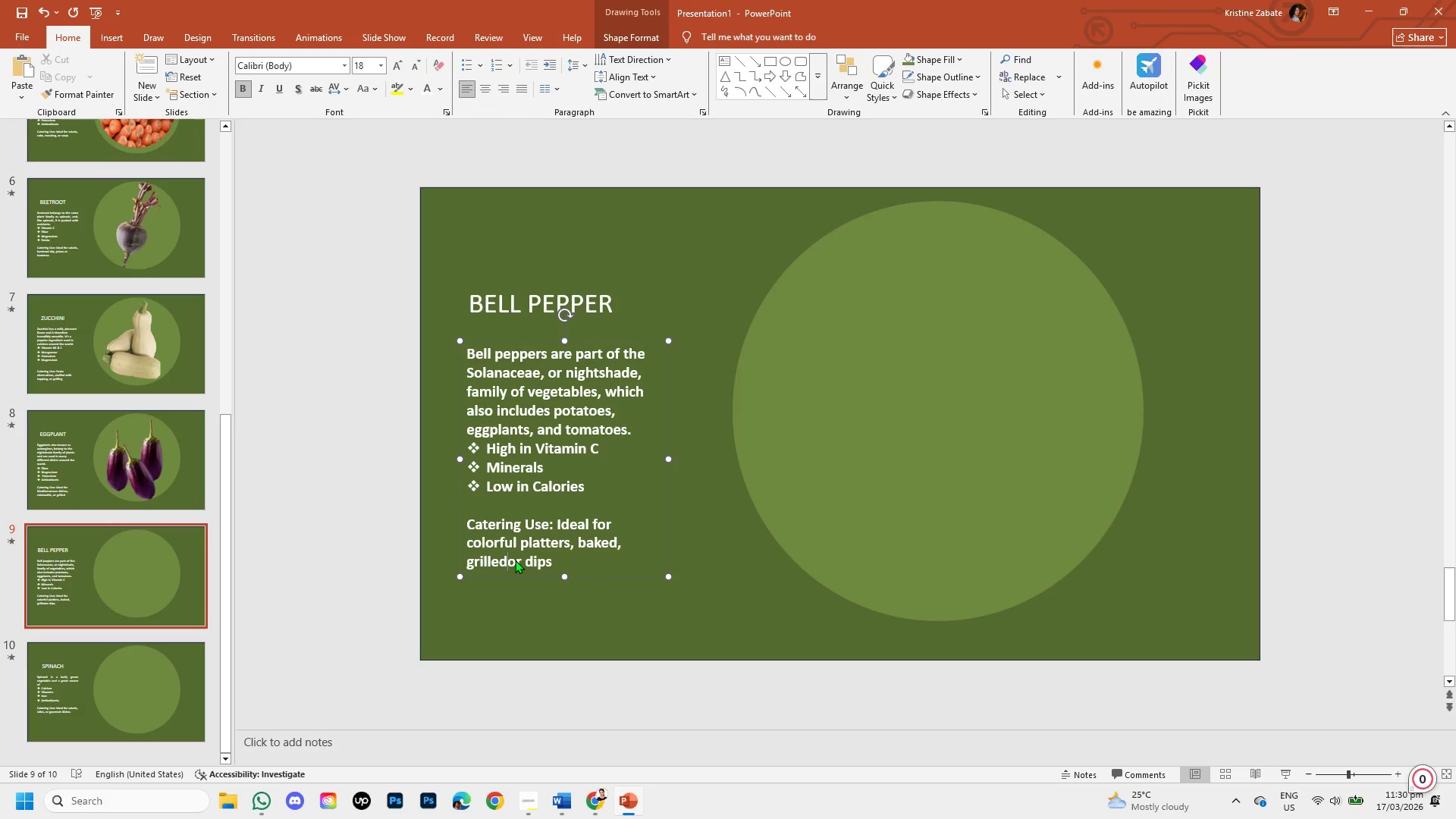 
key(Comma)
 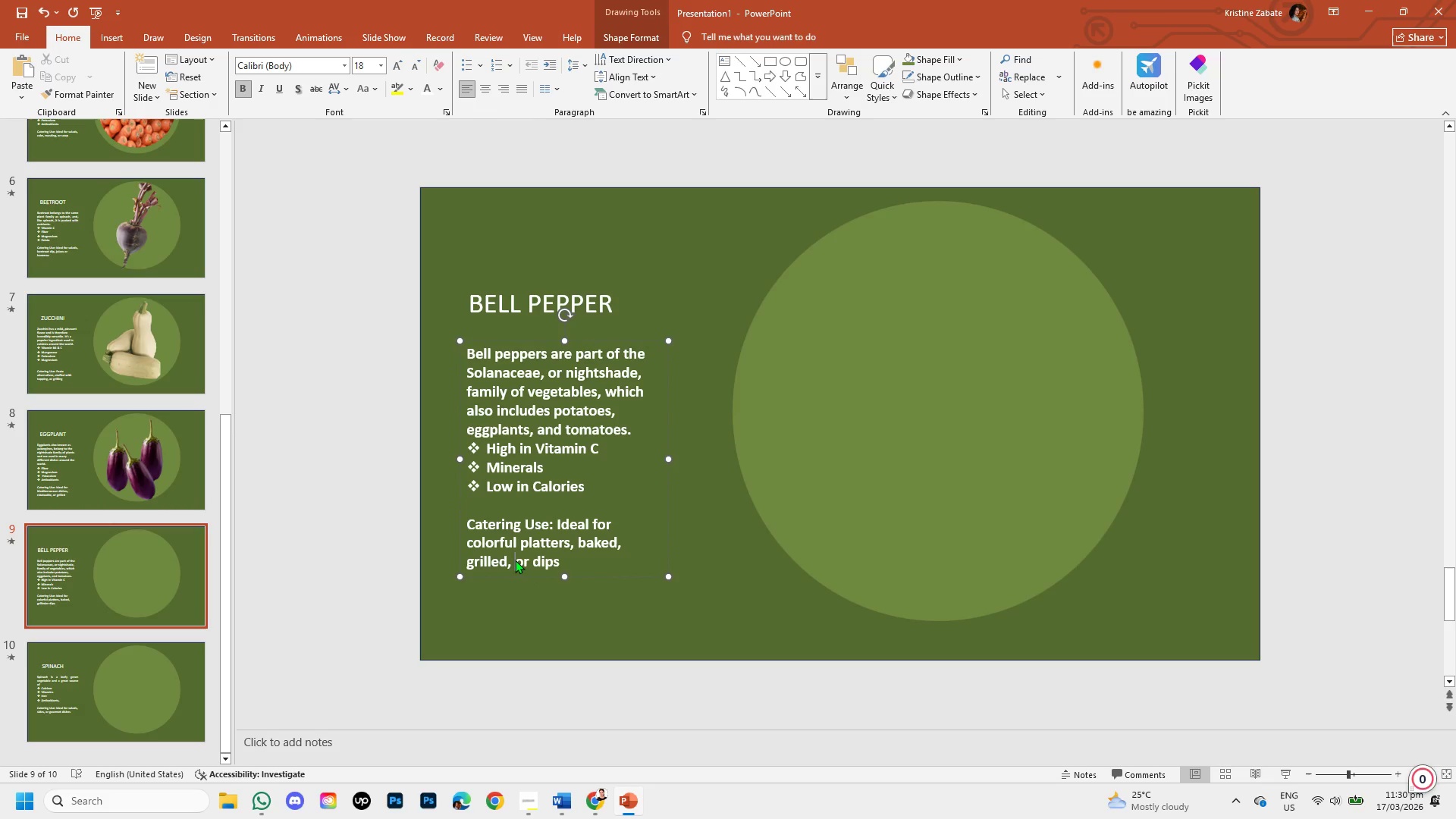 
key(Space)
 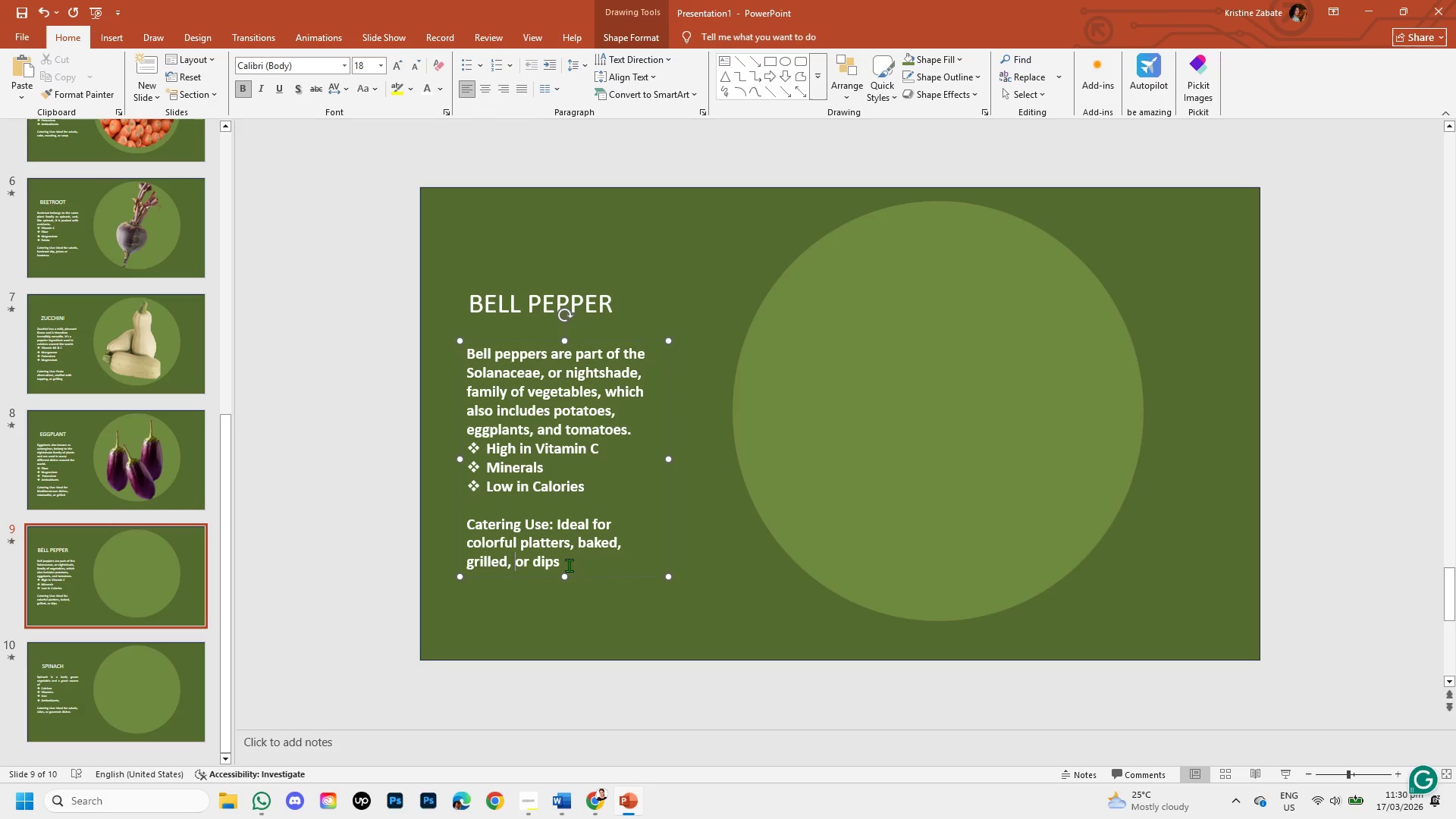 
left_click([594, 564])
 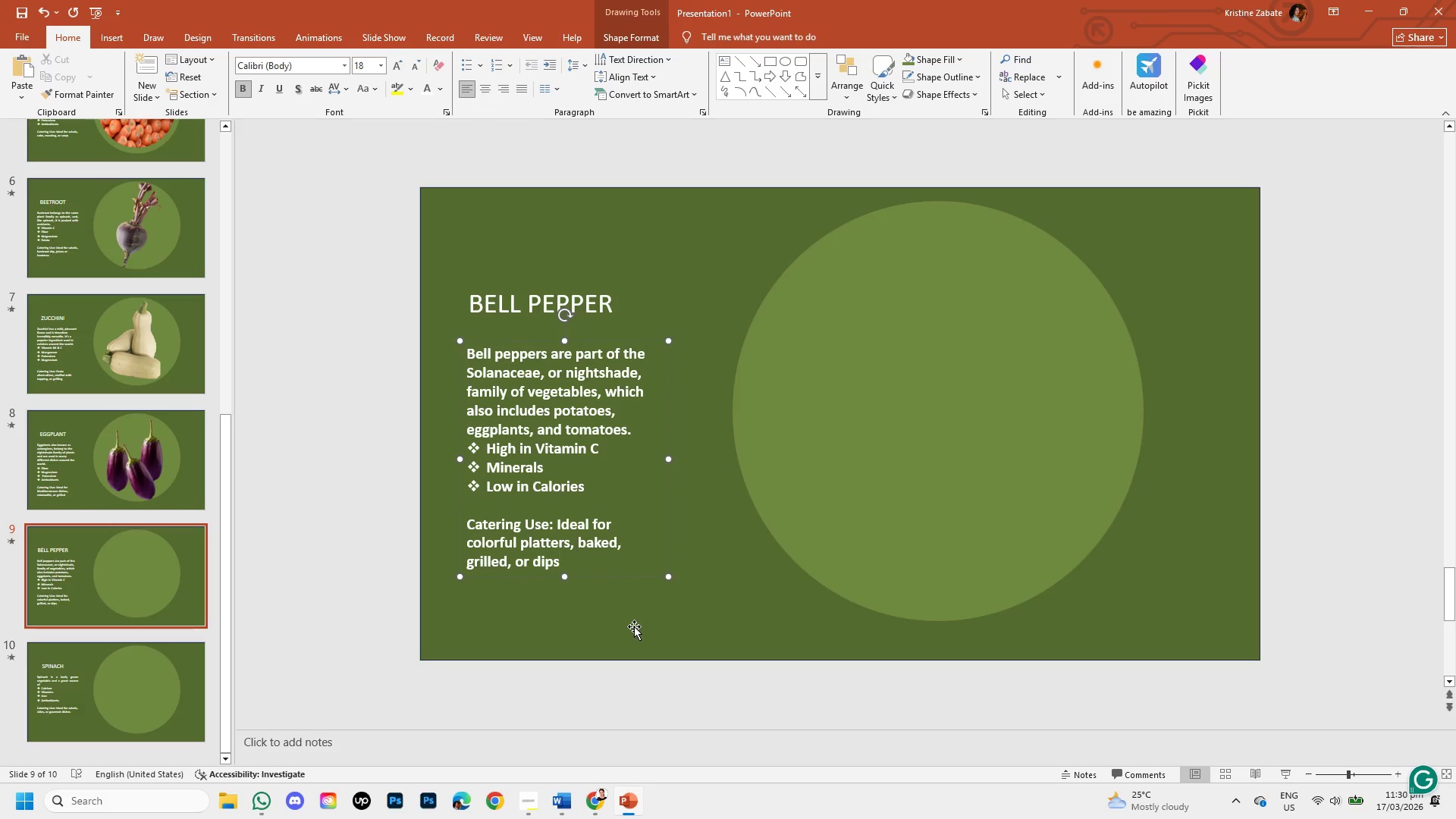 
left_click([634, 623])
 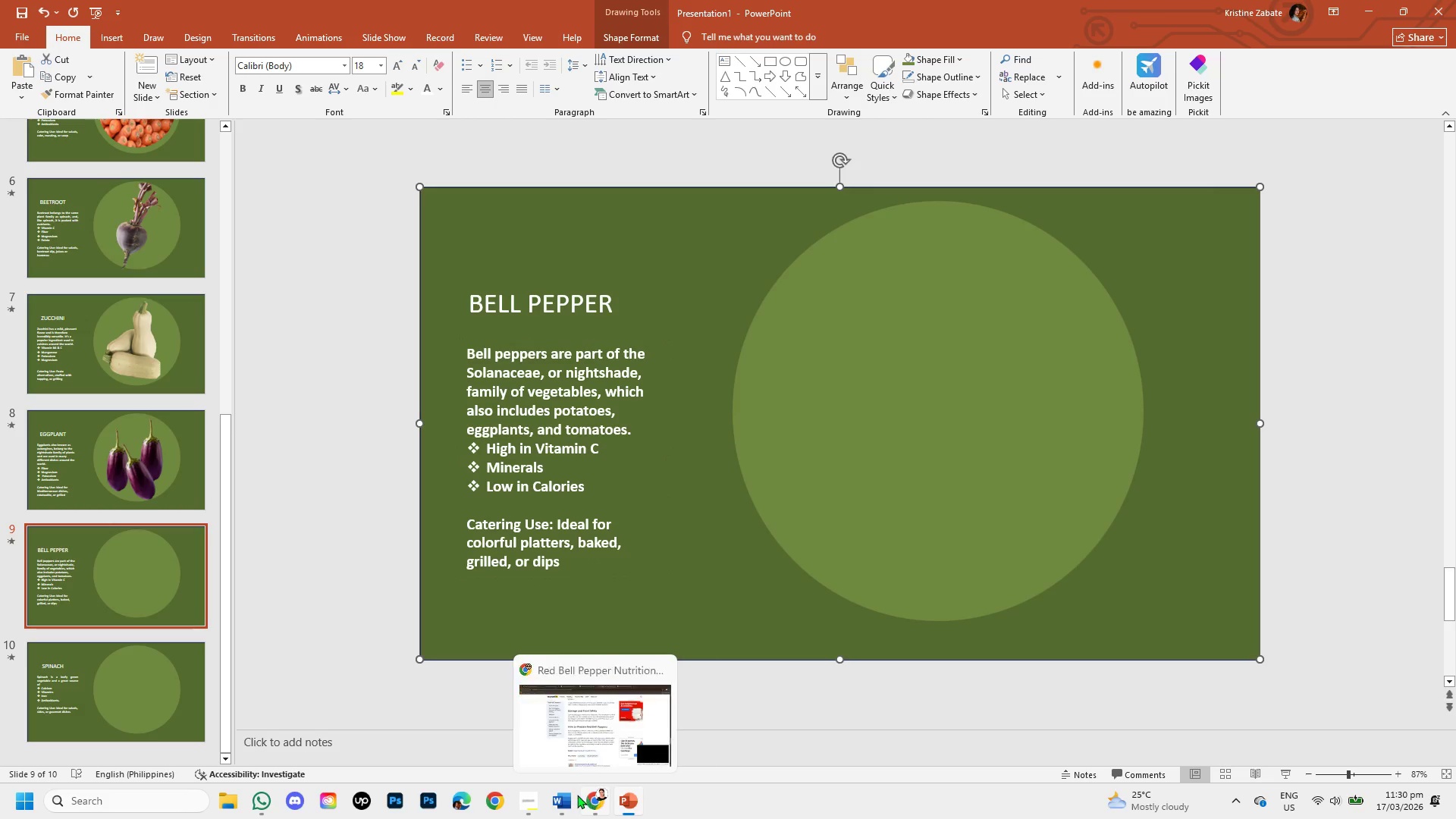 
left_click([592, 799])
 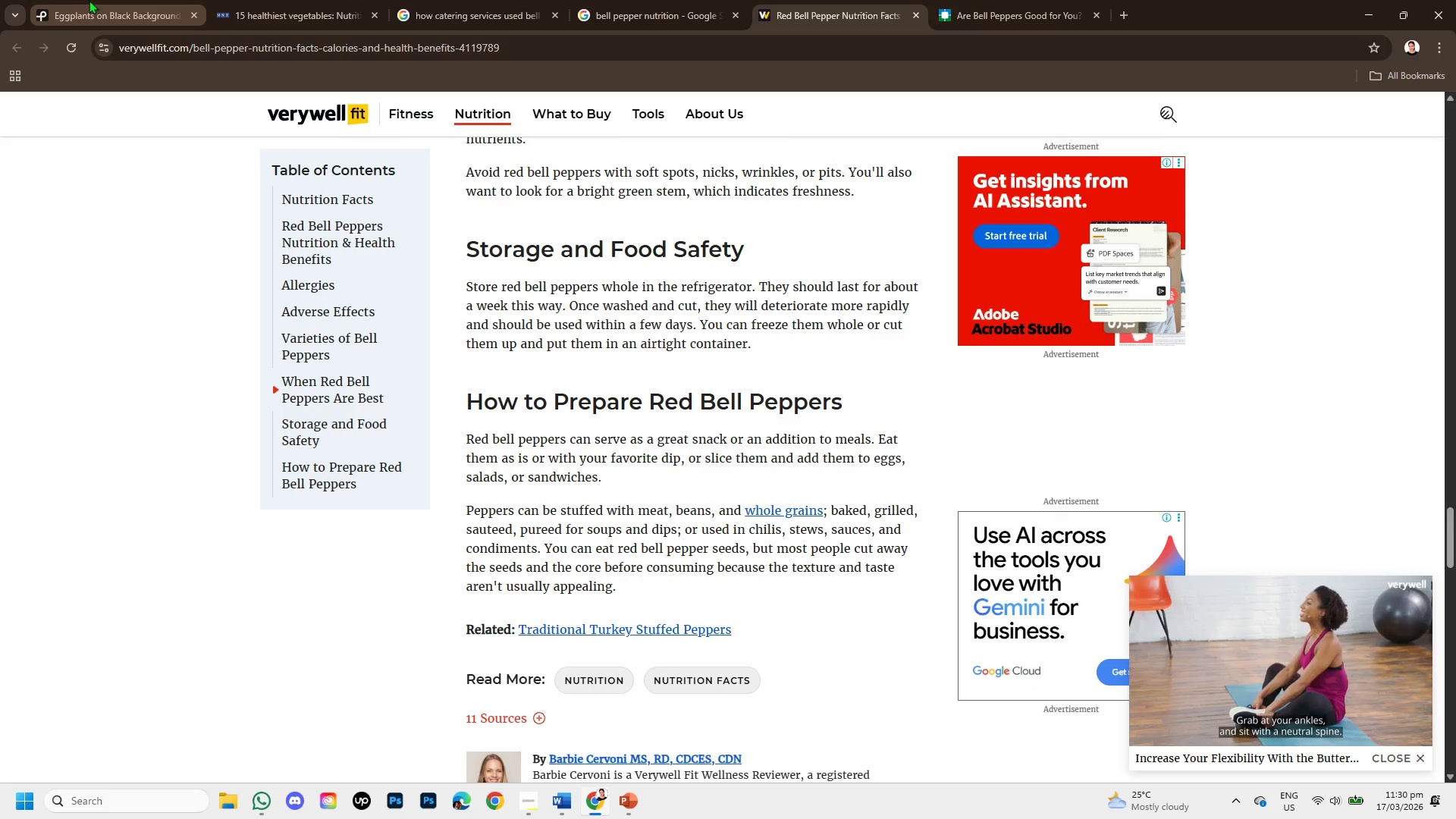 
left_click([84, 0])
 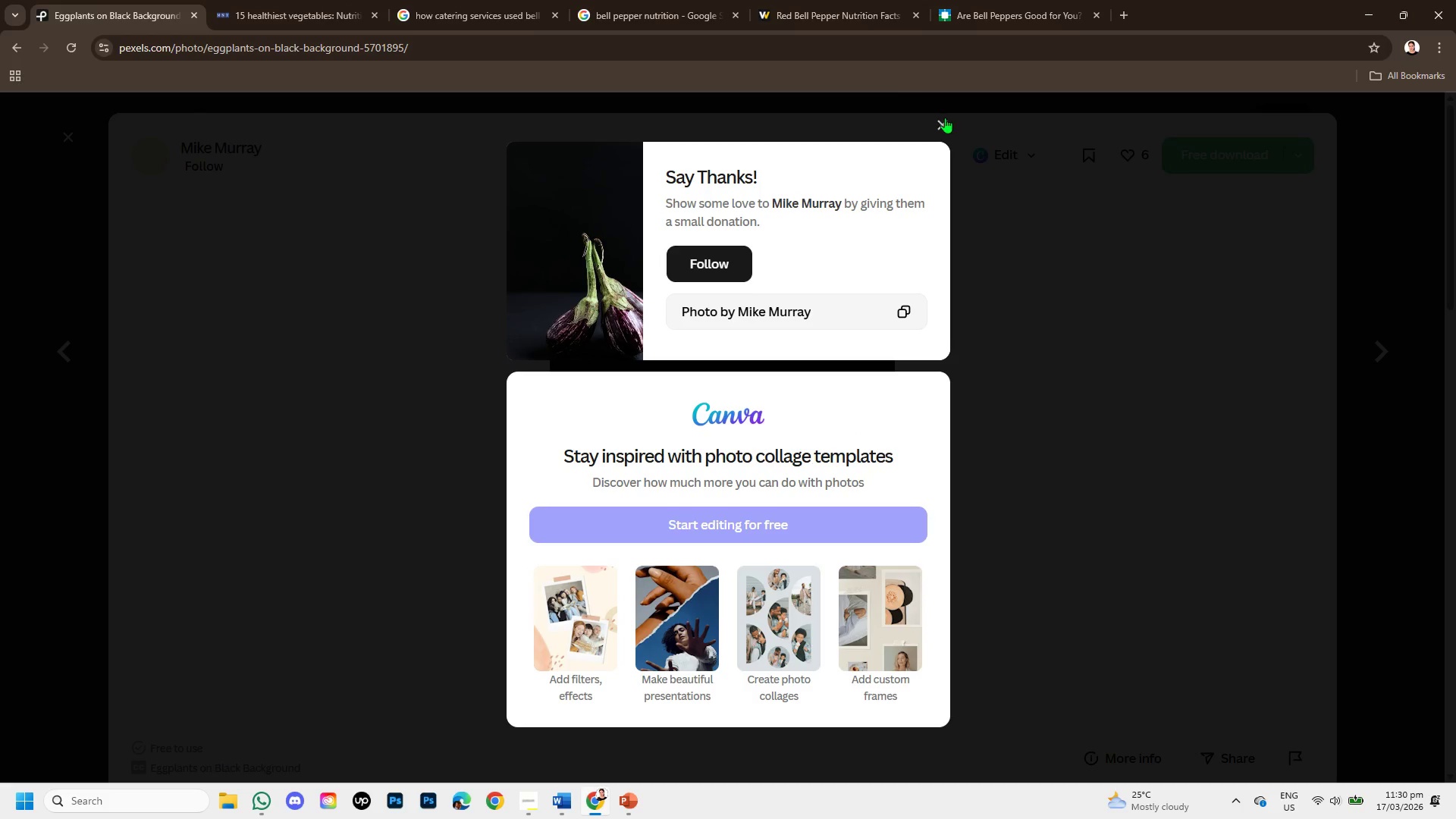 
left_click([941, 118])
 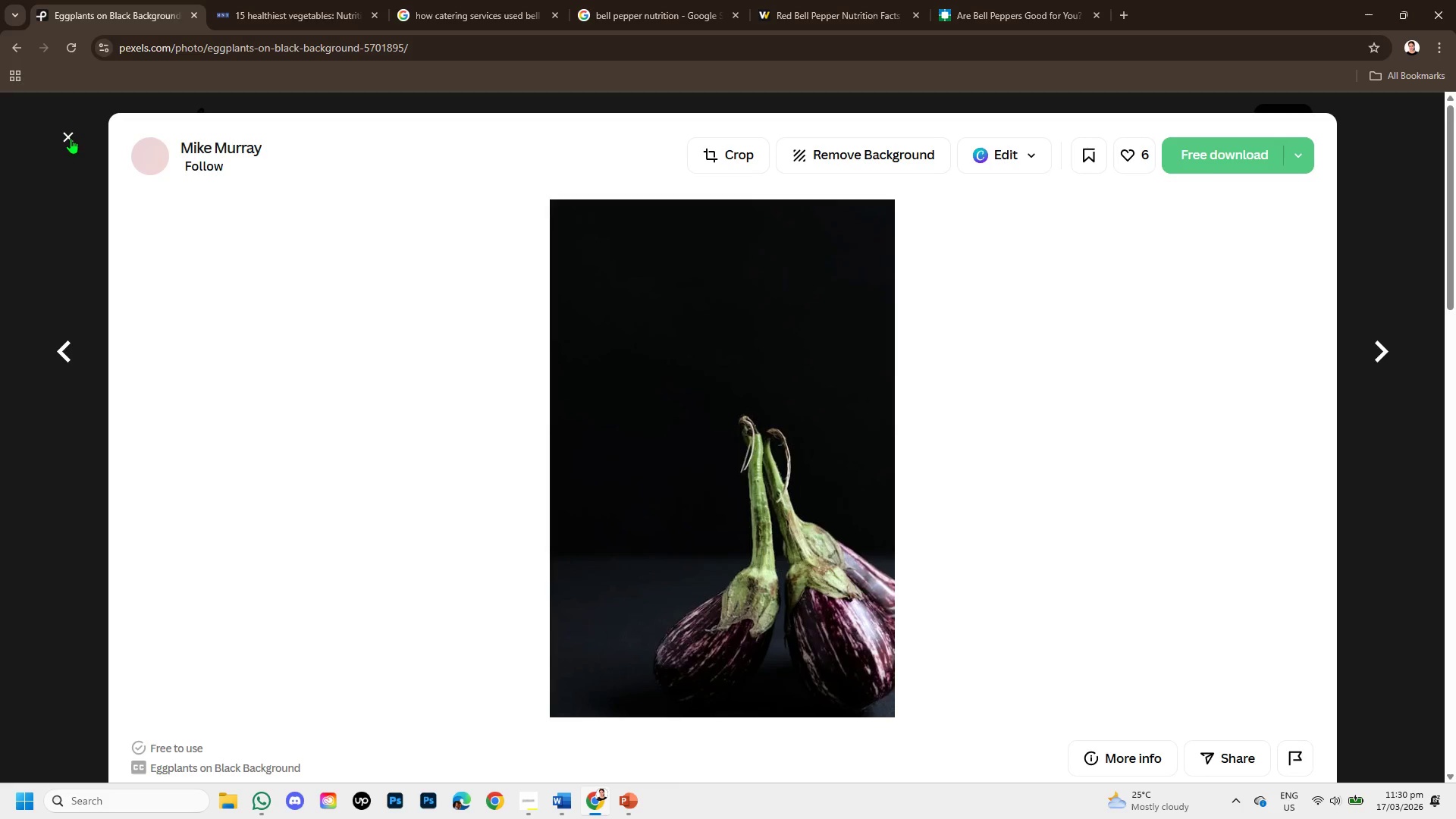 
left_click([71, 133])
 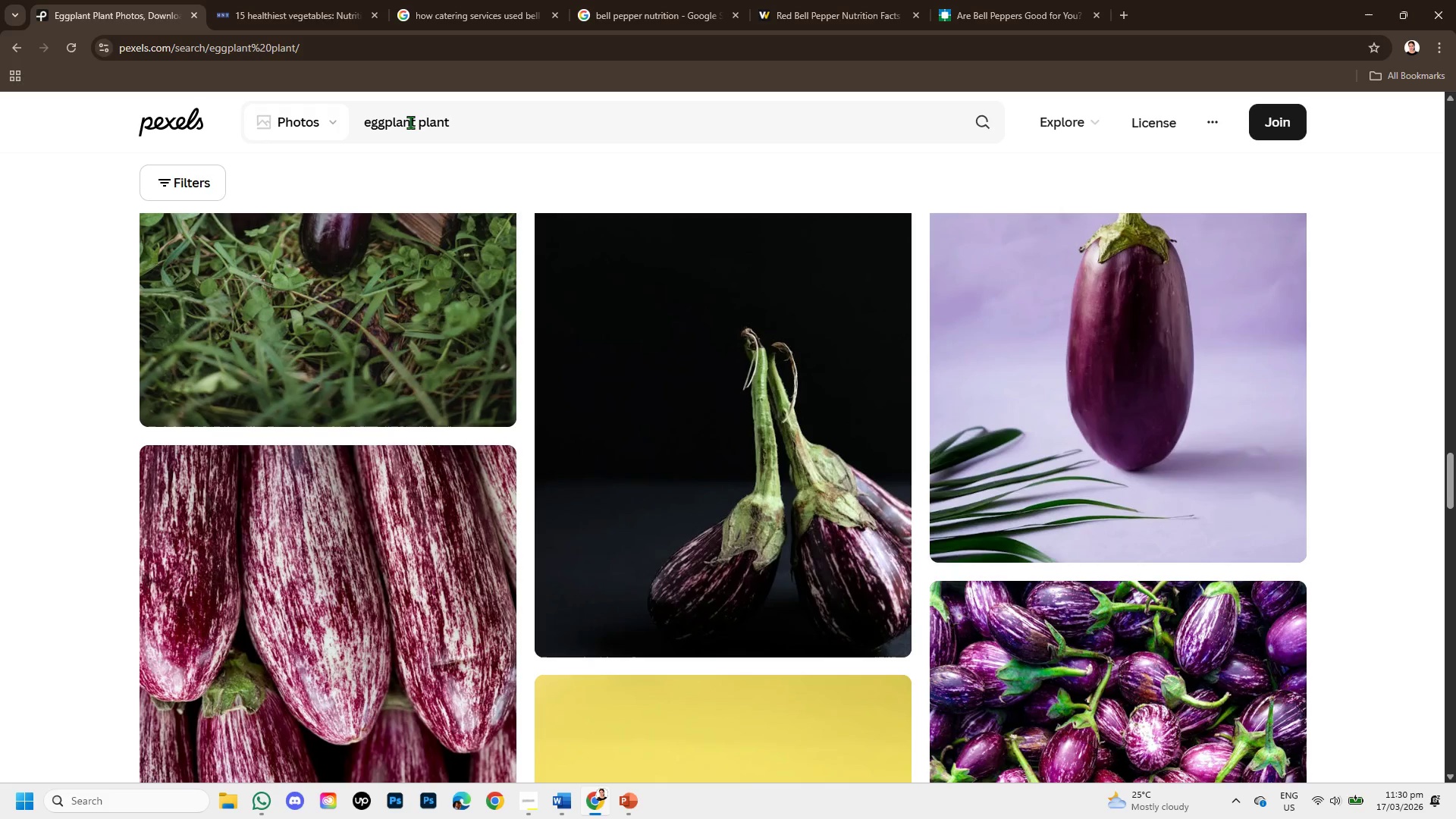 
left_click_drag(start_coordinate=[416, 122], to_coordinate=[359, 122])
 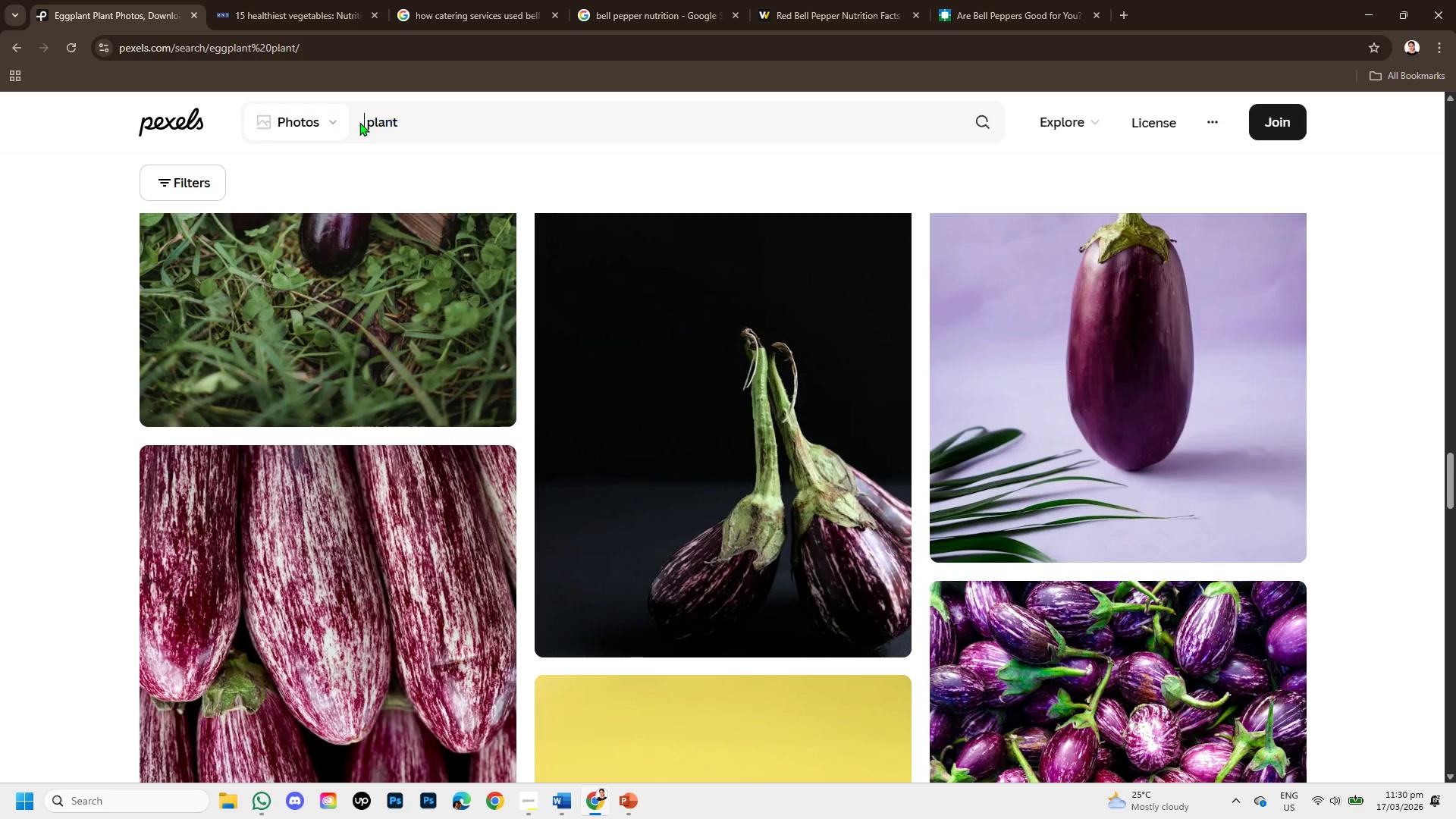 
key(Backspace)
type(bell pepper)
 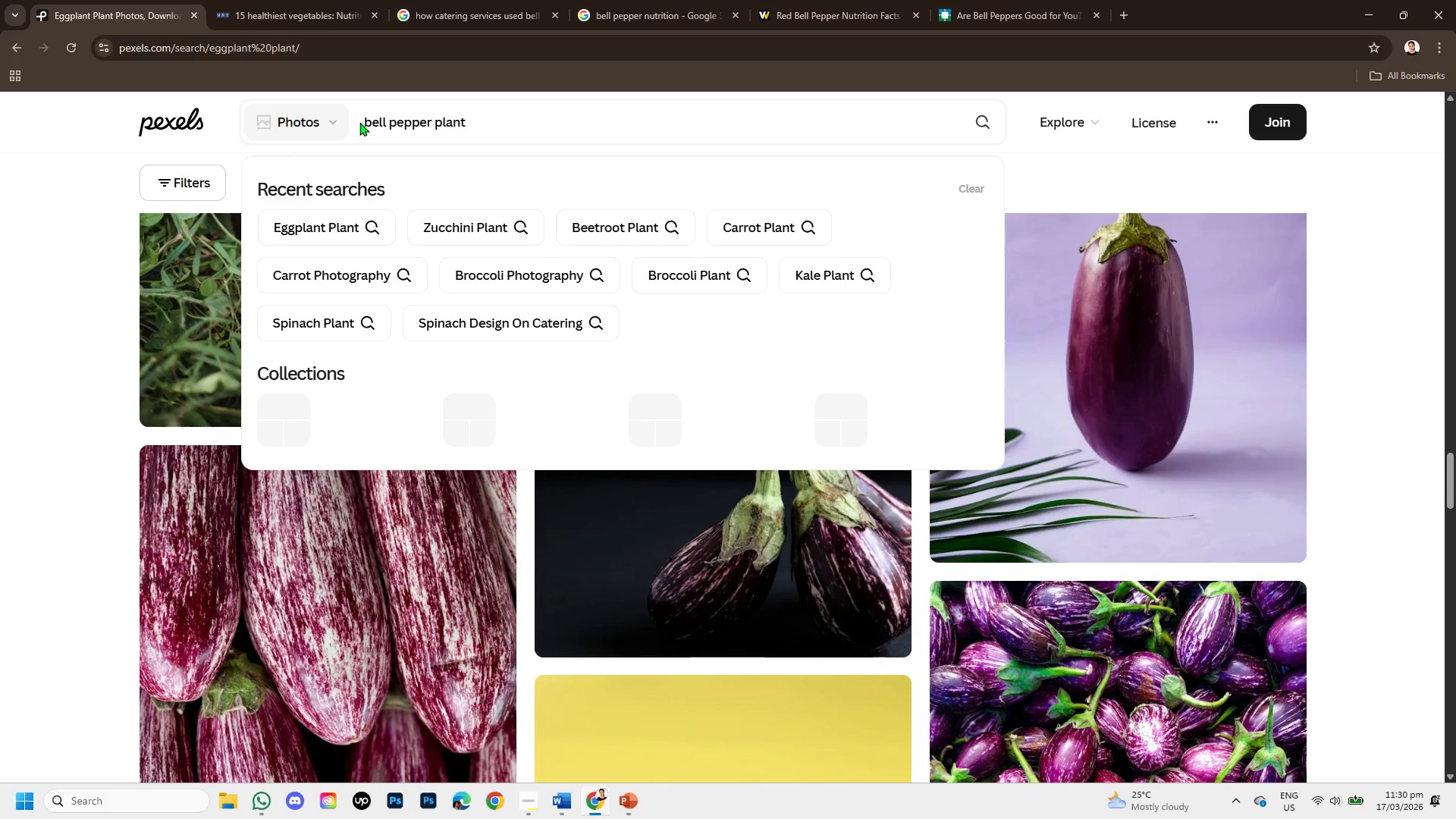 
key(Enter)
 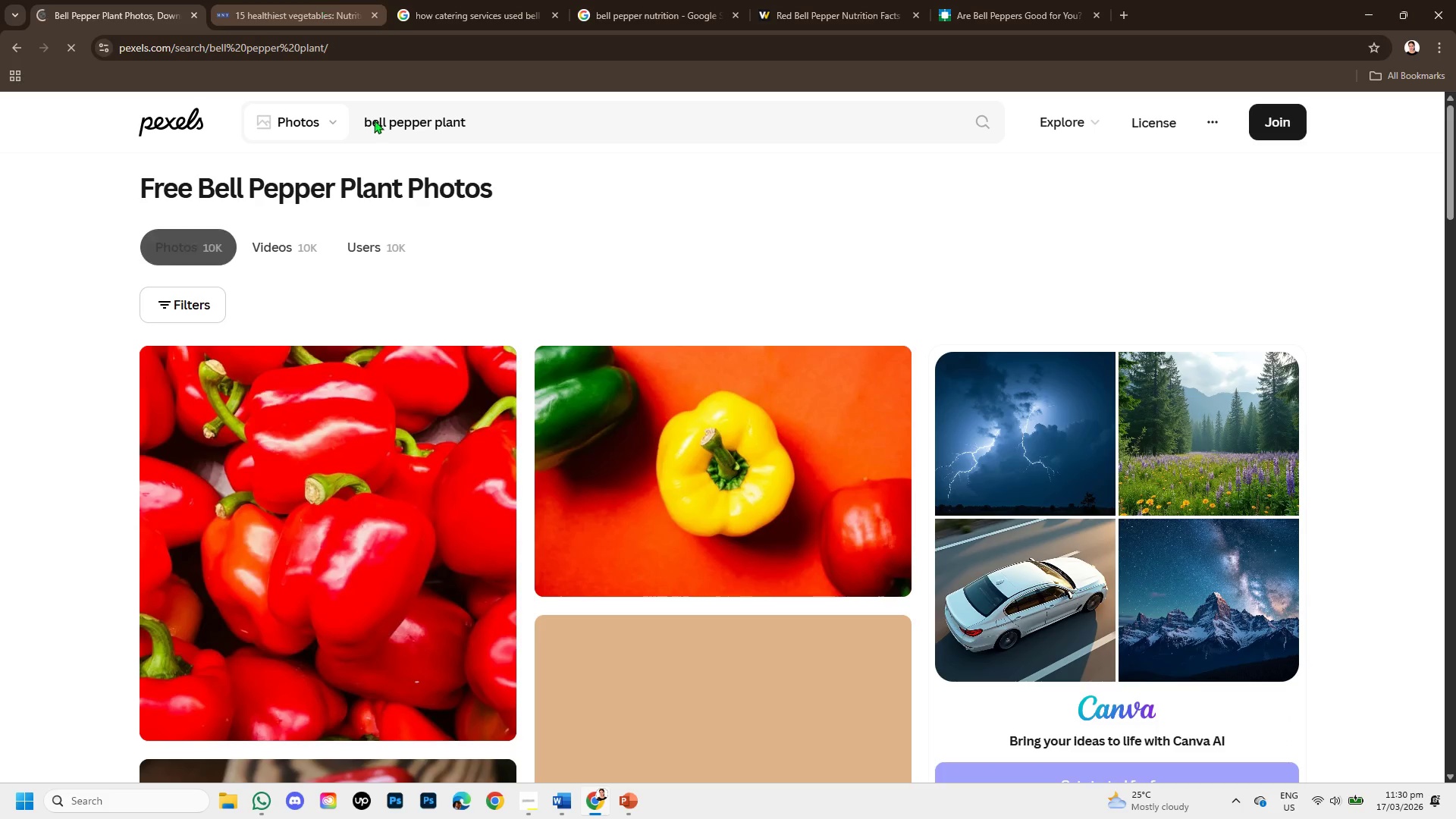 
scroll: coordinate [786, 488], scroll_direction: down, amount: 2.0
 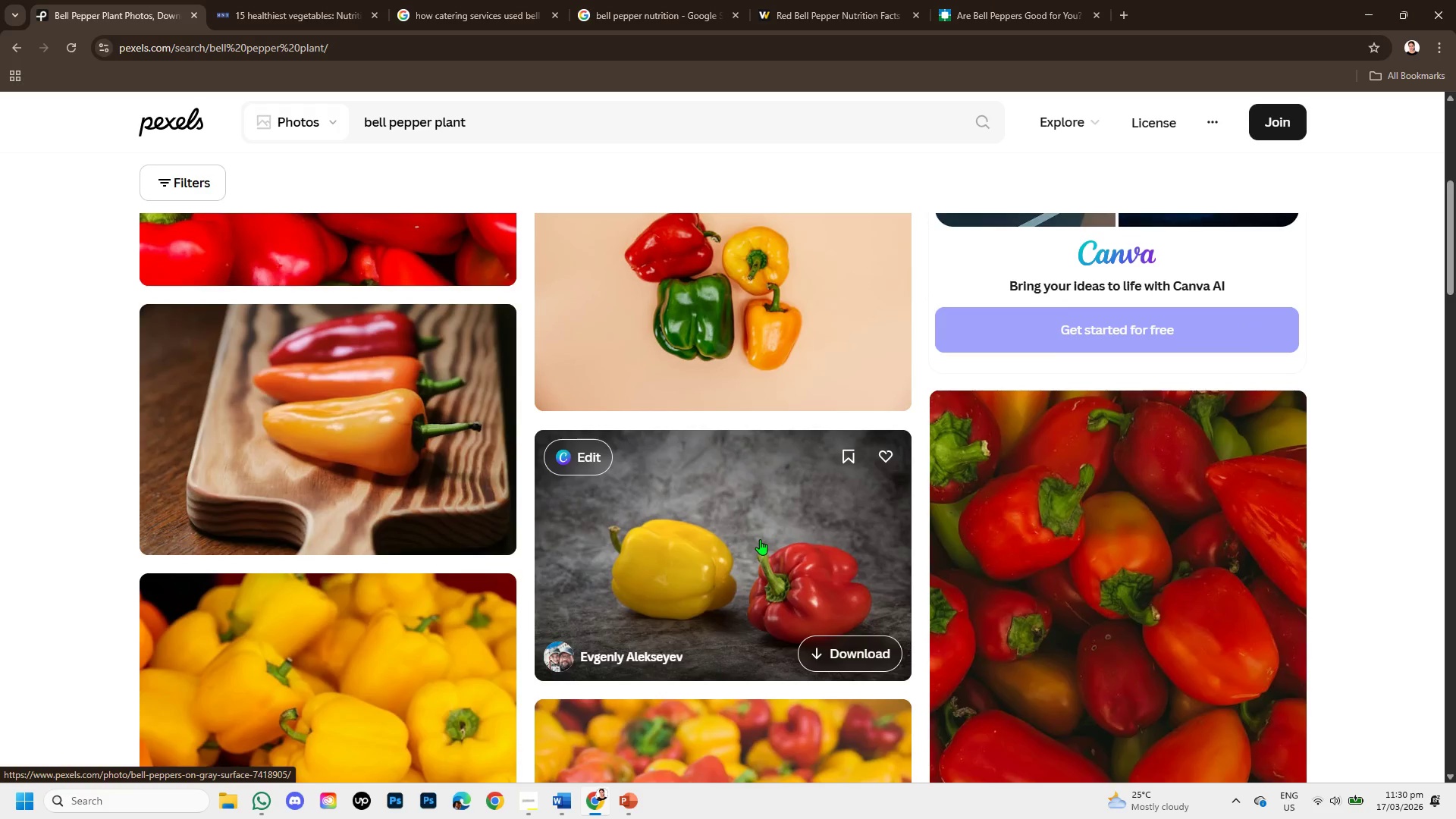 
scroll: coordinate [760, 539], scroll_direction: up, amount: 1.0
 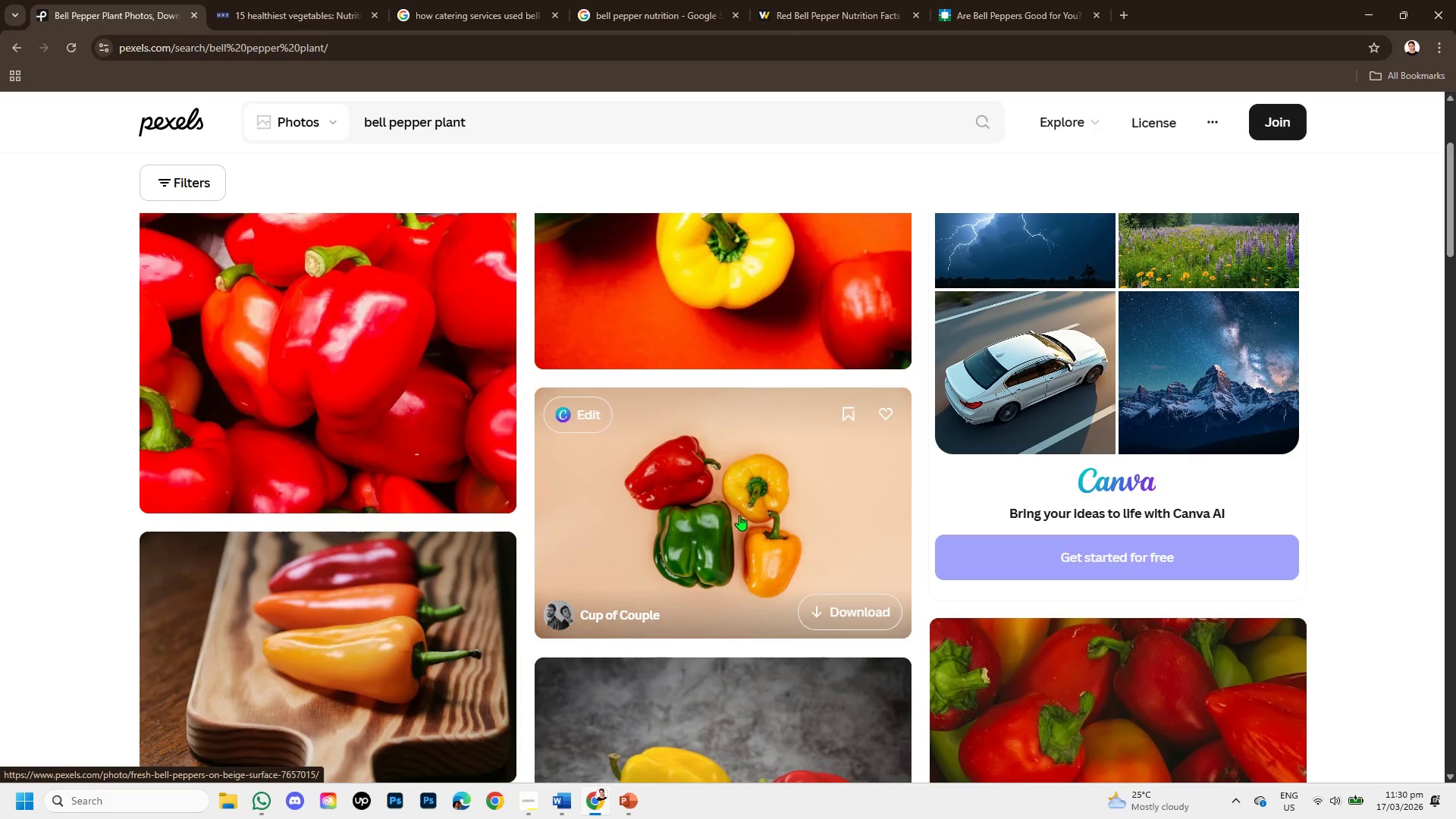 
left_click([739, 515])
 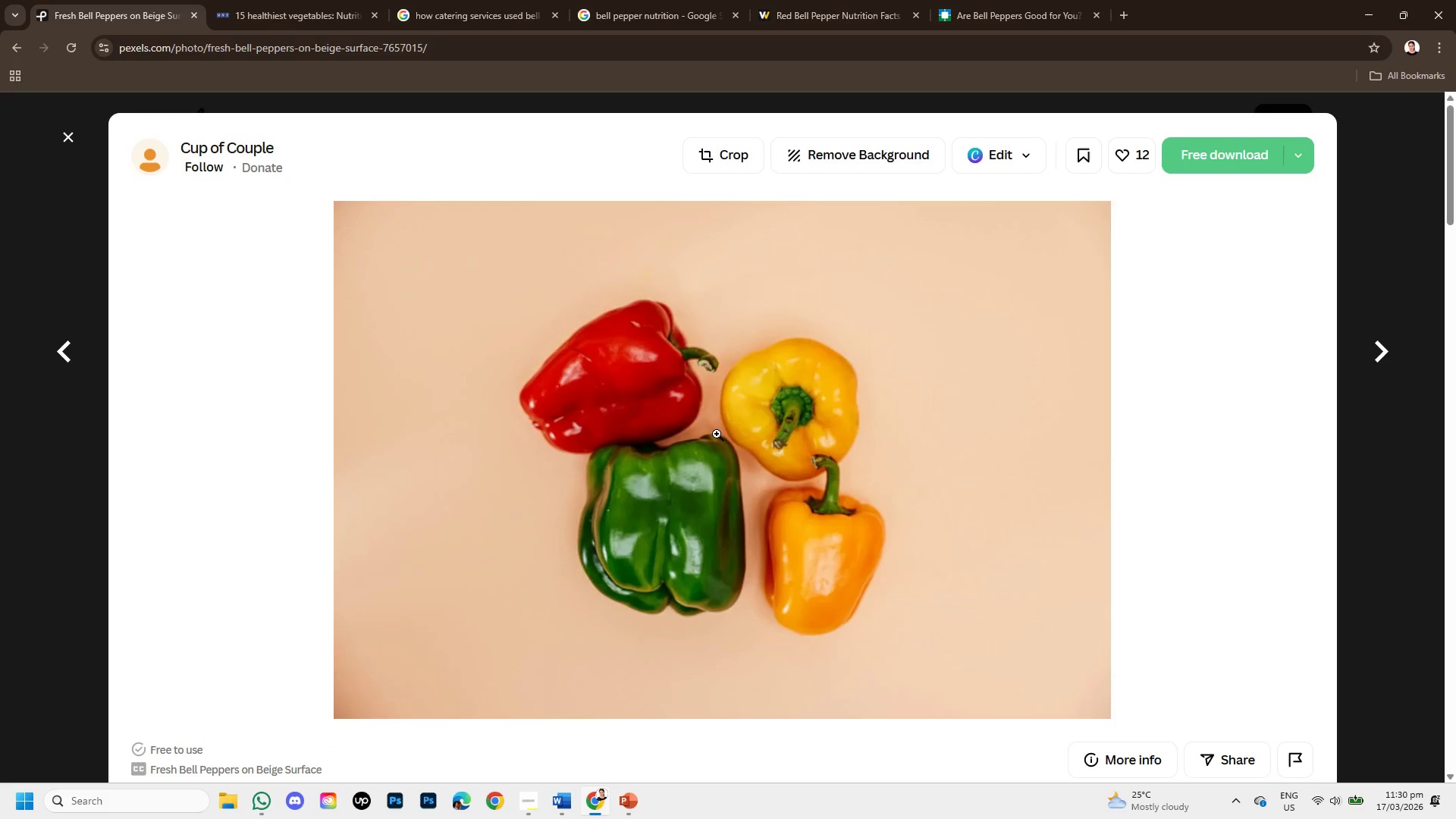 
right_click([717, 434])
 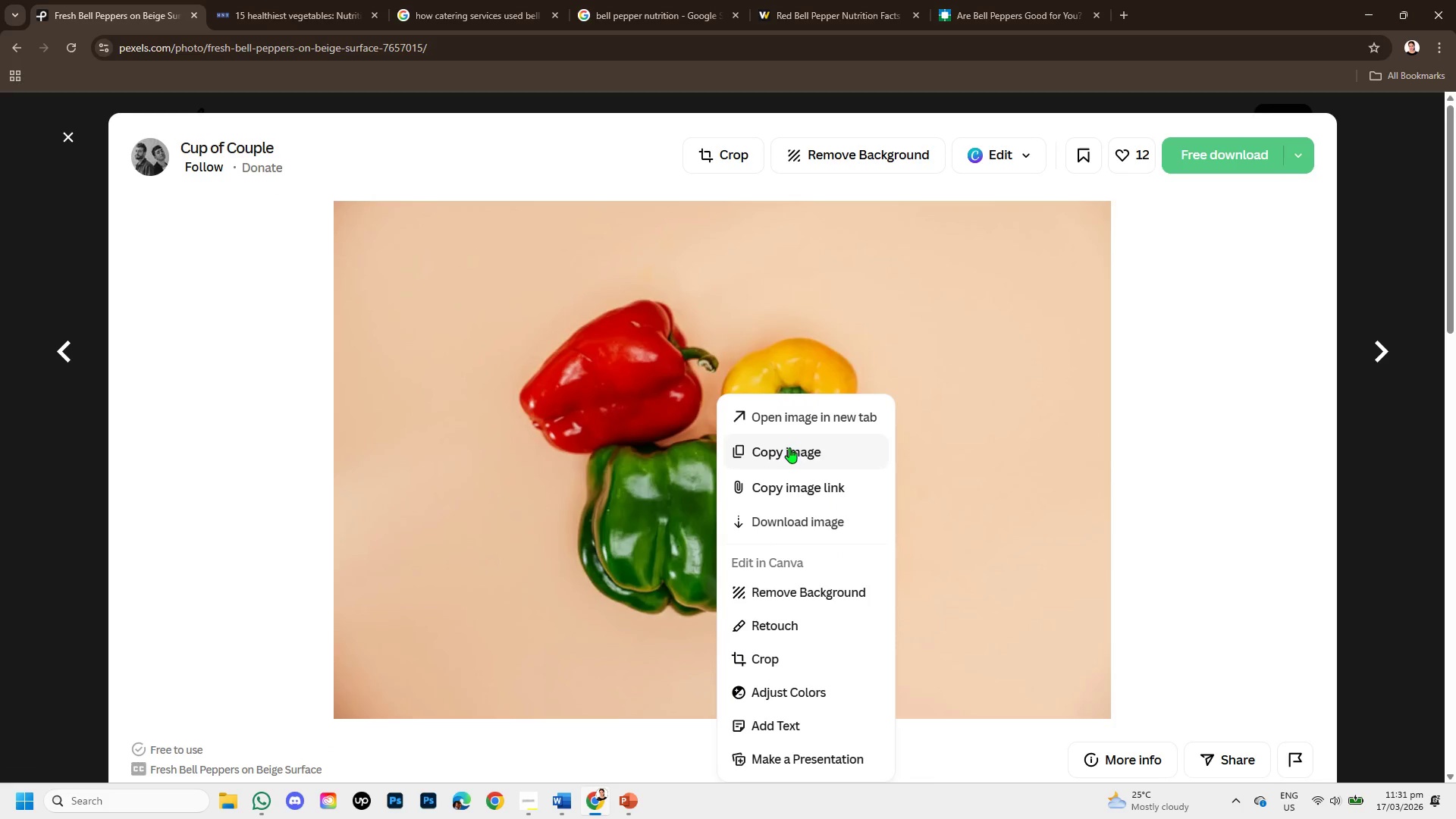 
left_click([789, 447])
 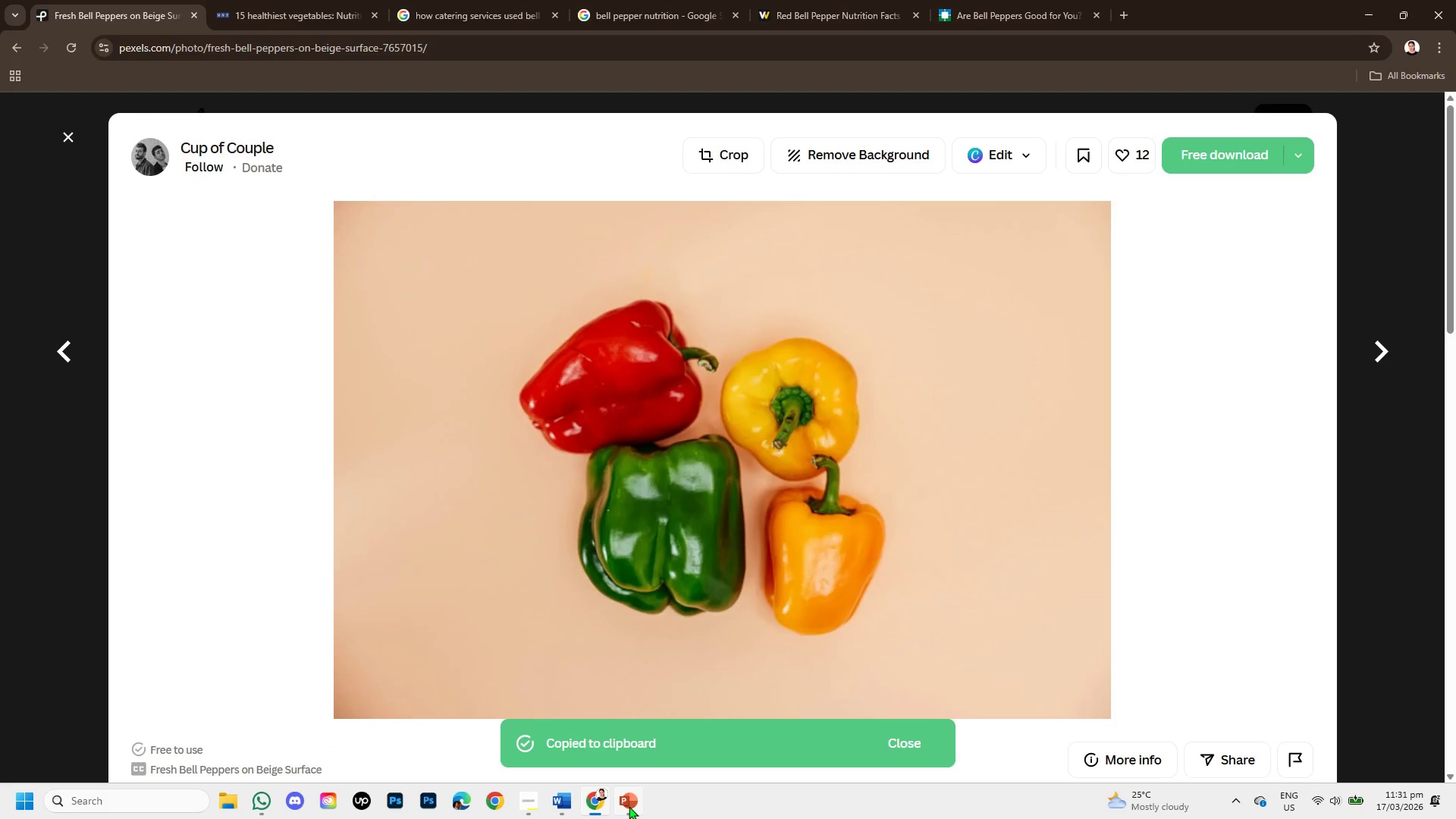 
left_click([629, 805])
 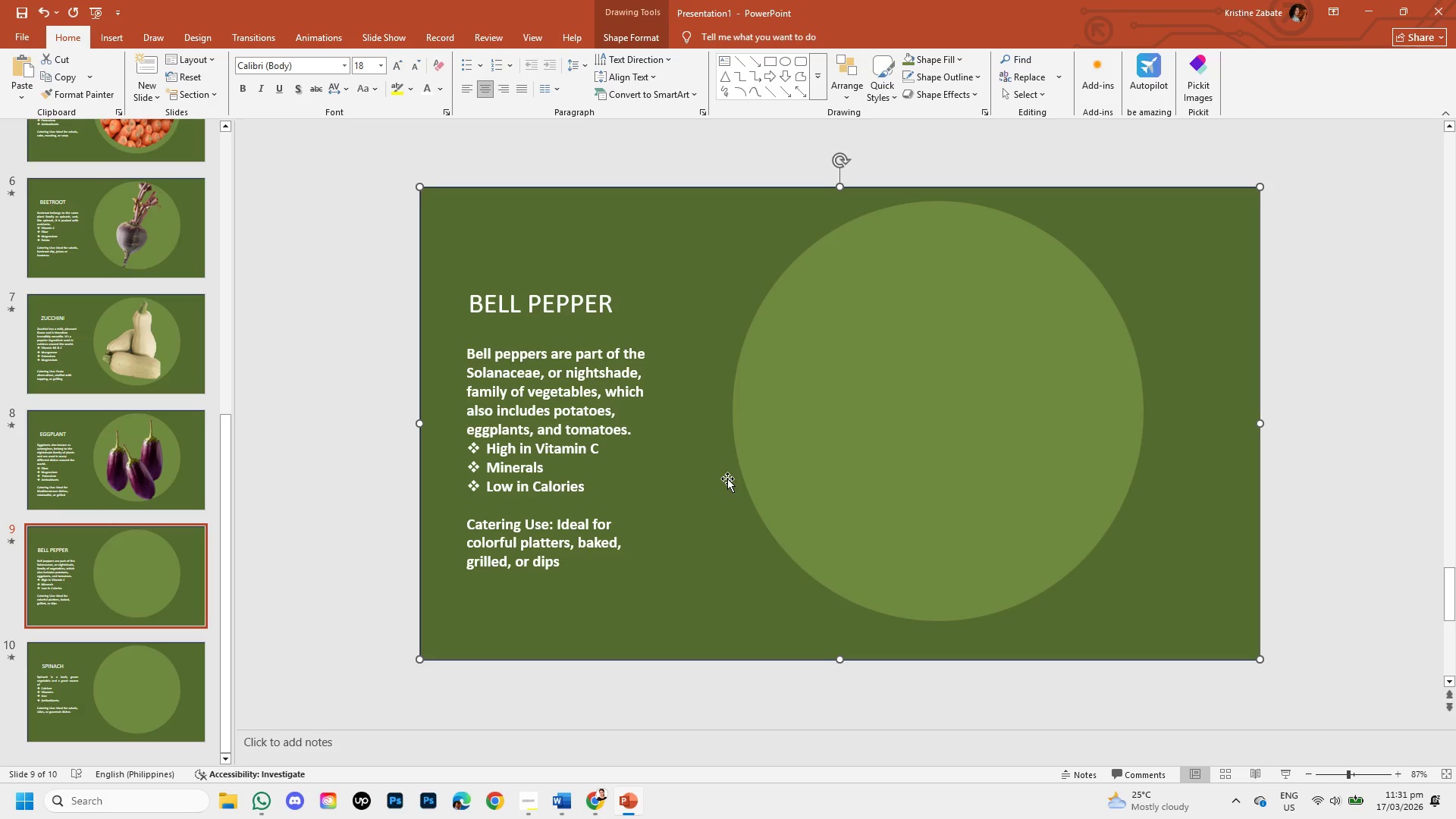 
key(Control+V)
 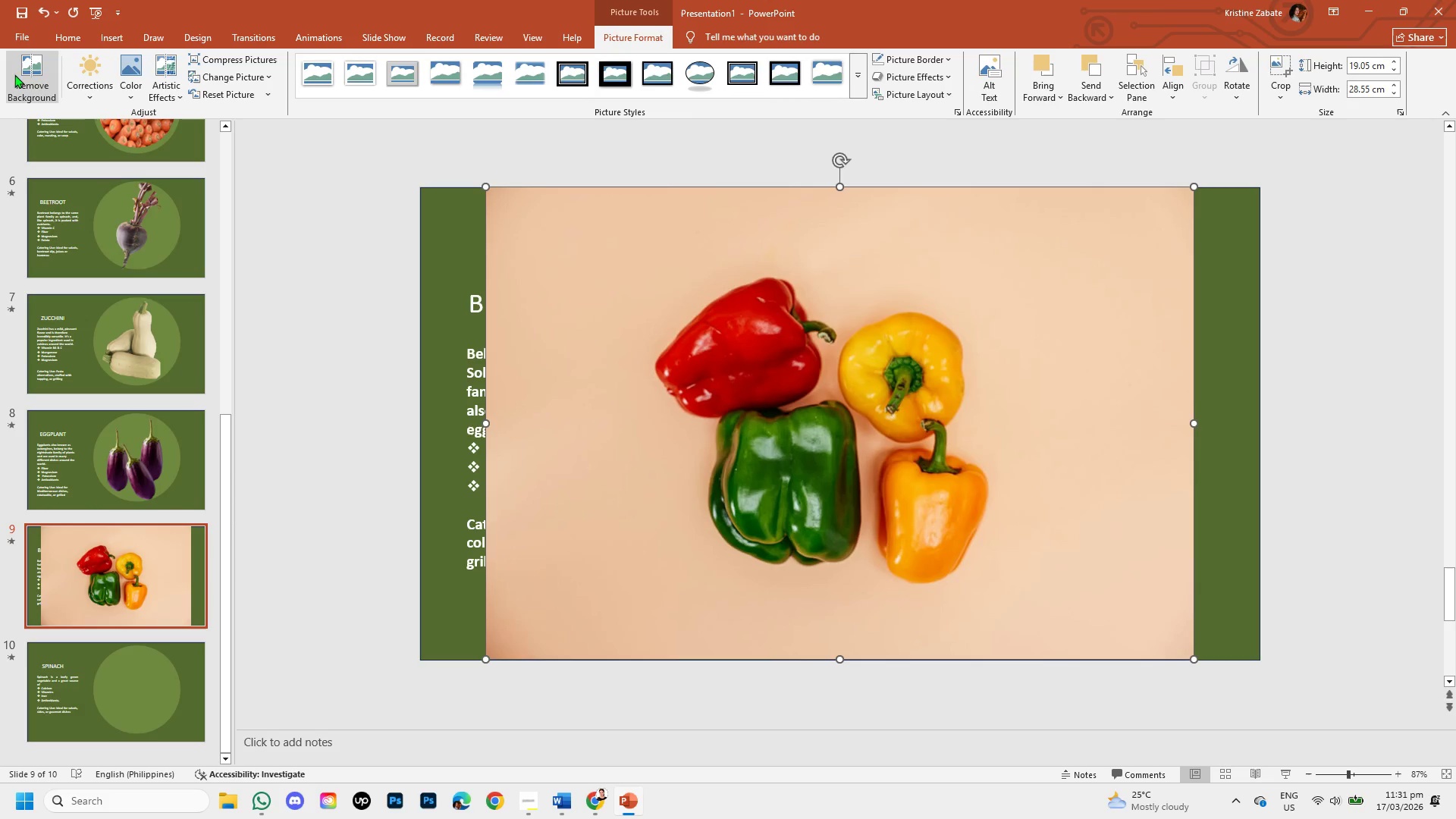 
left_click([17, 75])
 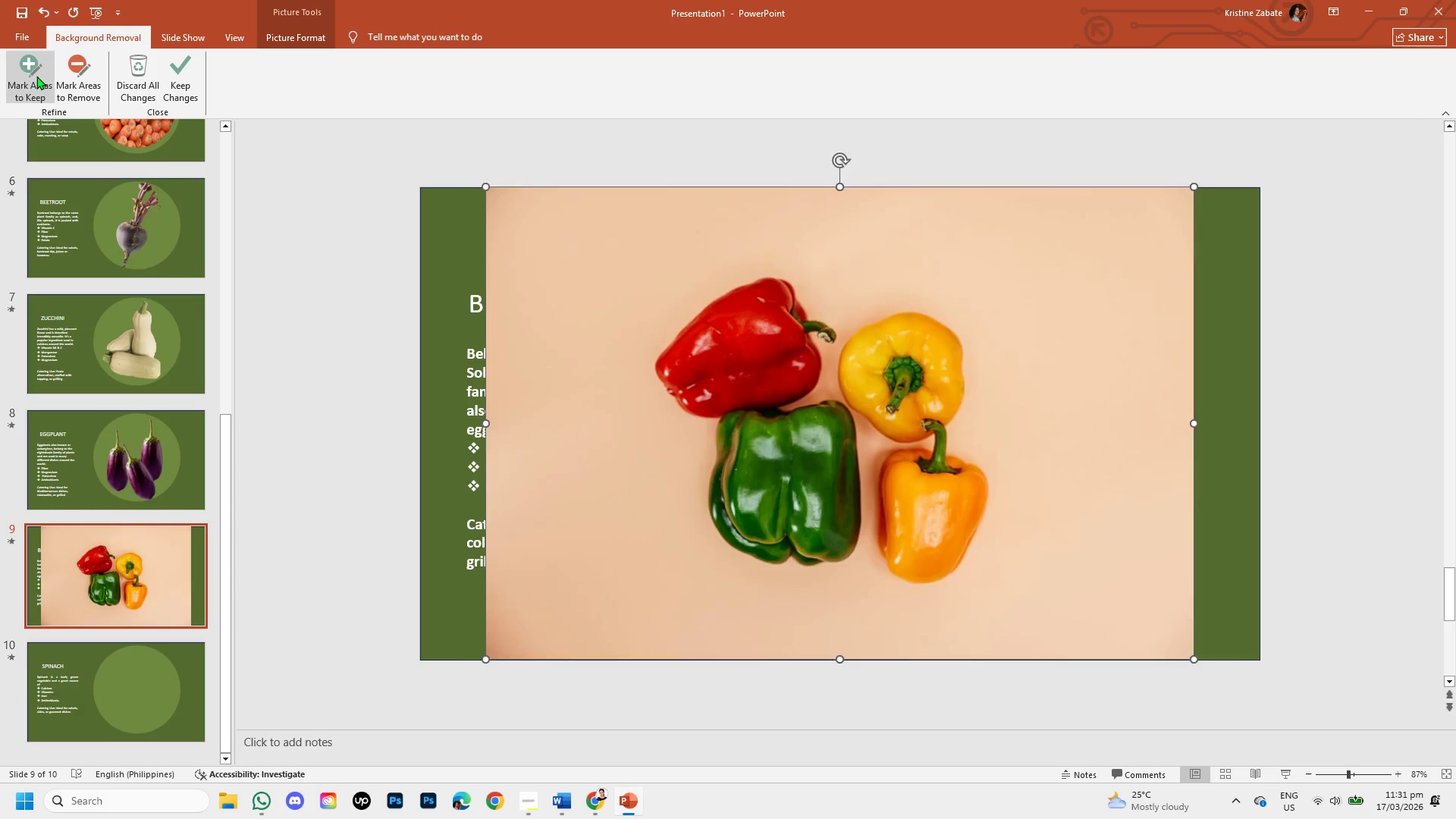 
left_click([36, 76])
 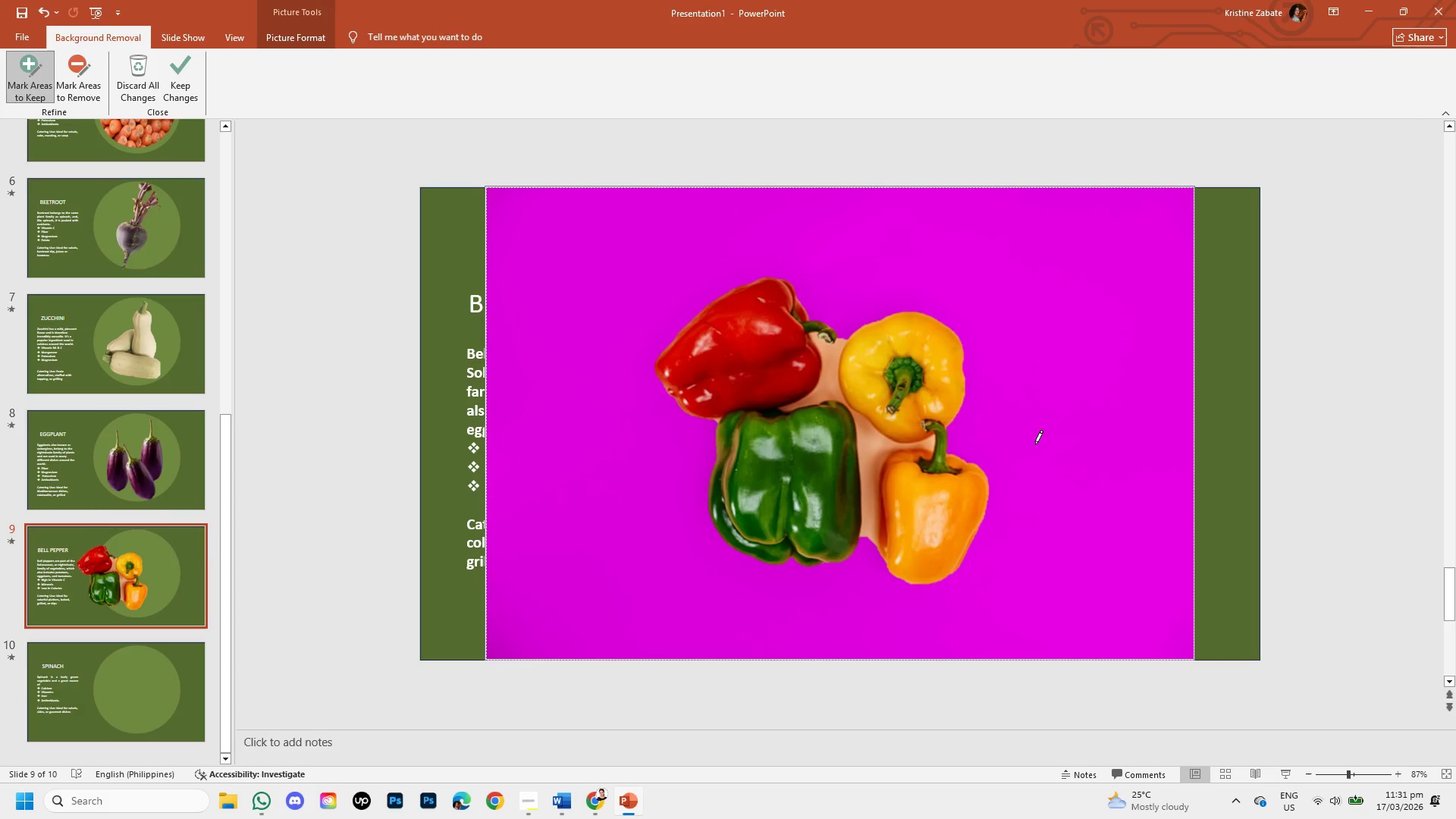 
left_click([1316, 460])
 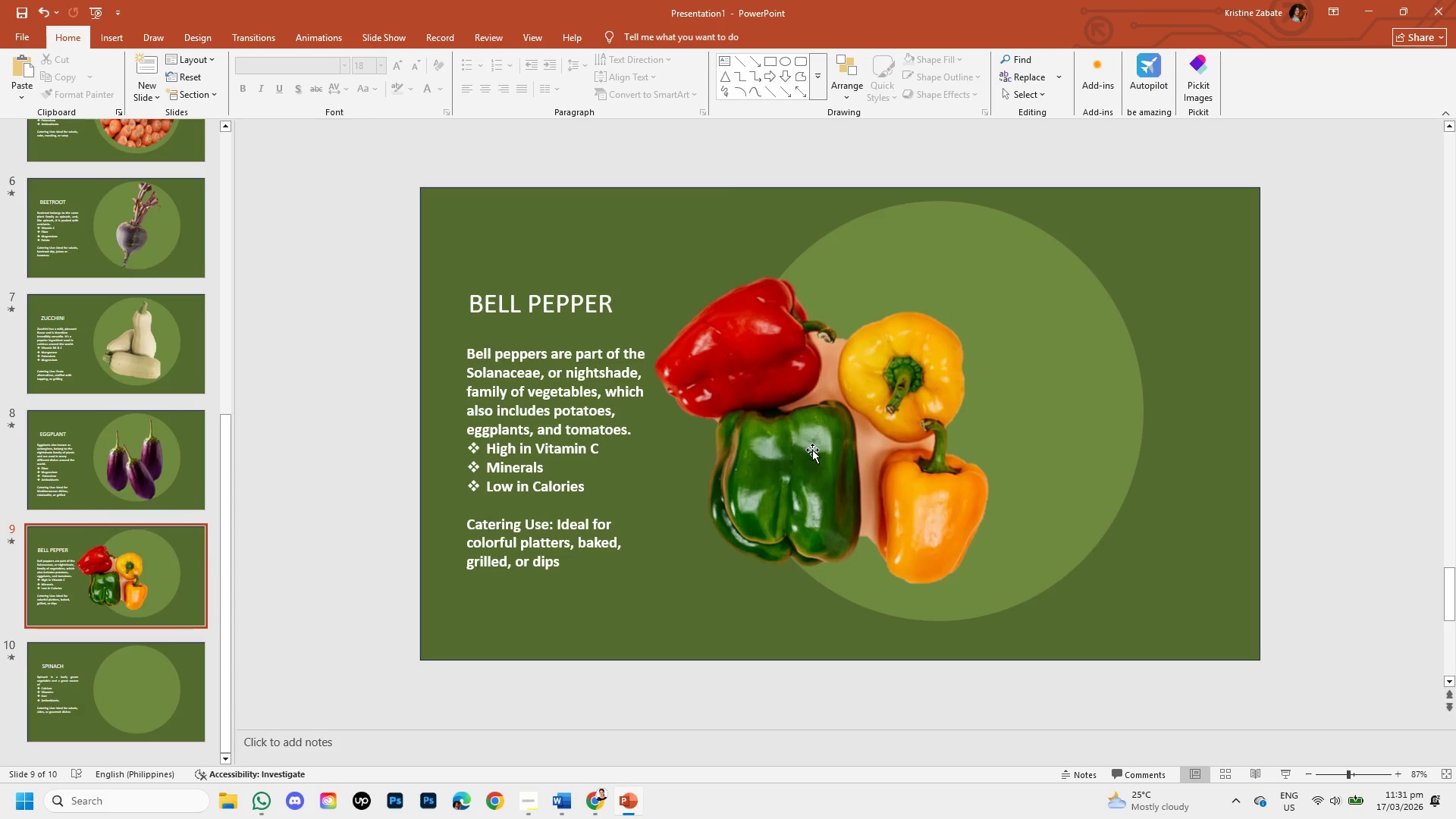 
key(Control+Z)
 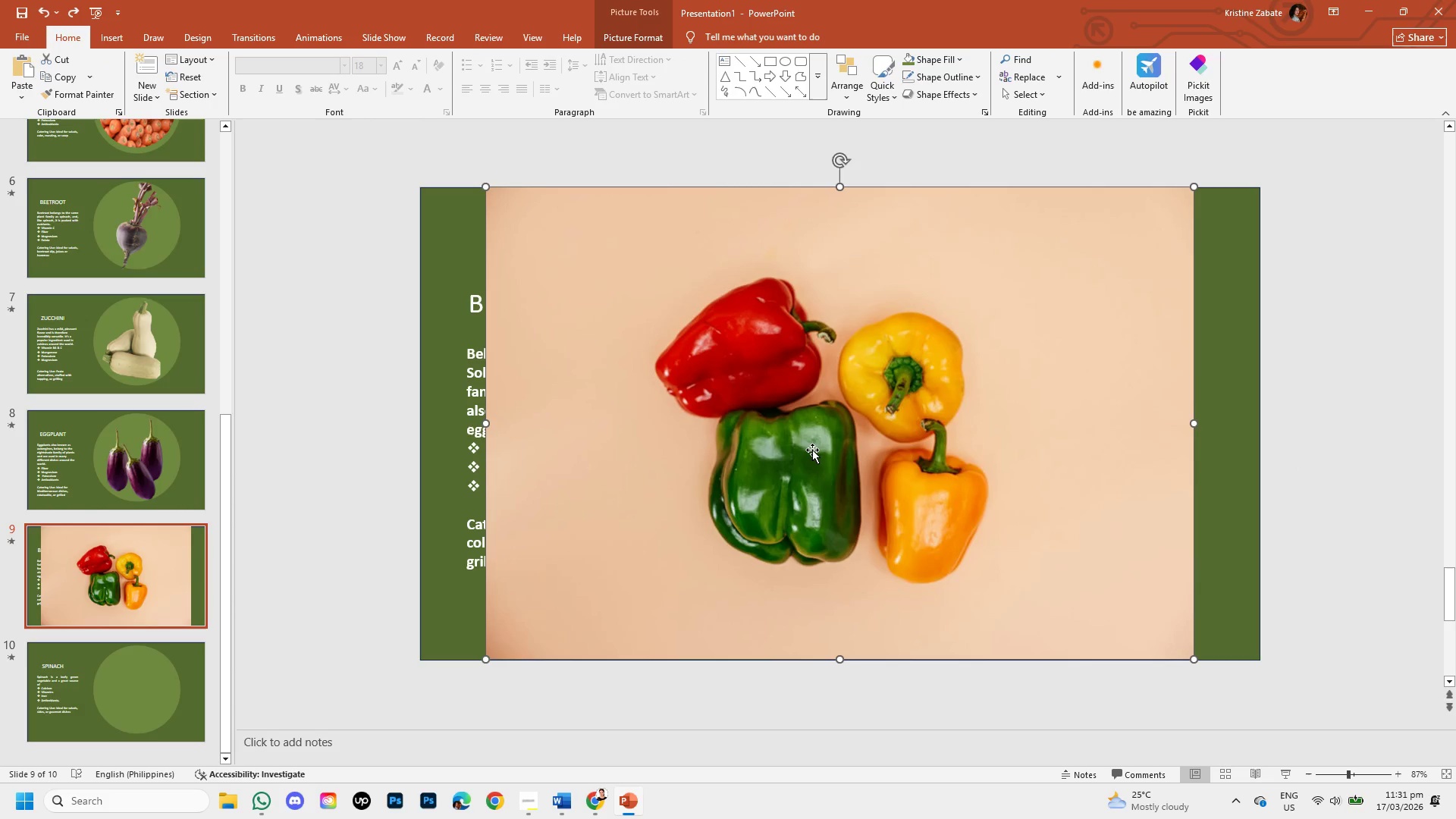 
key(Control+ControlLeft)
 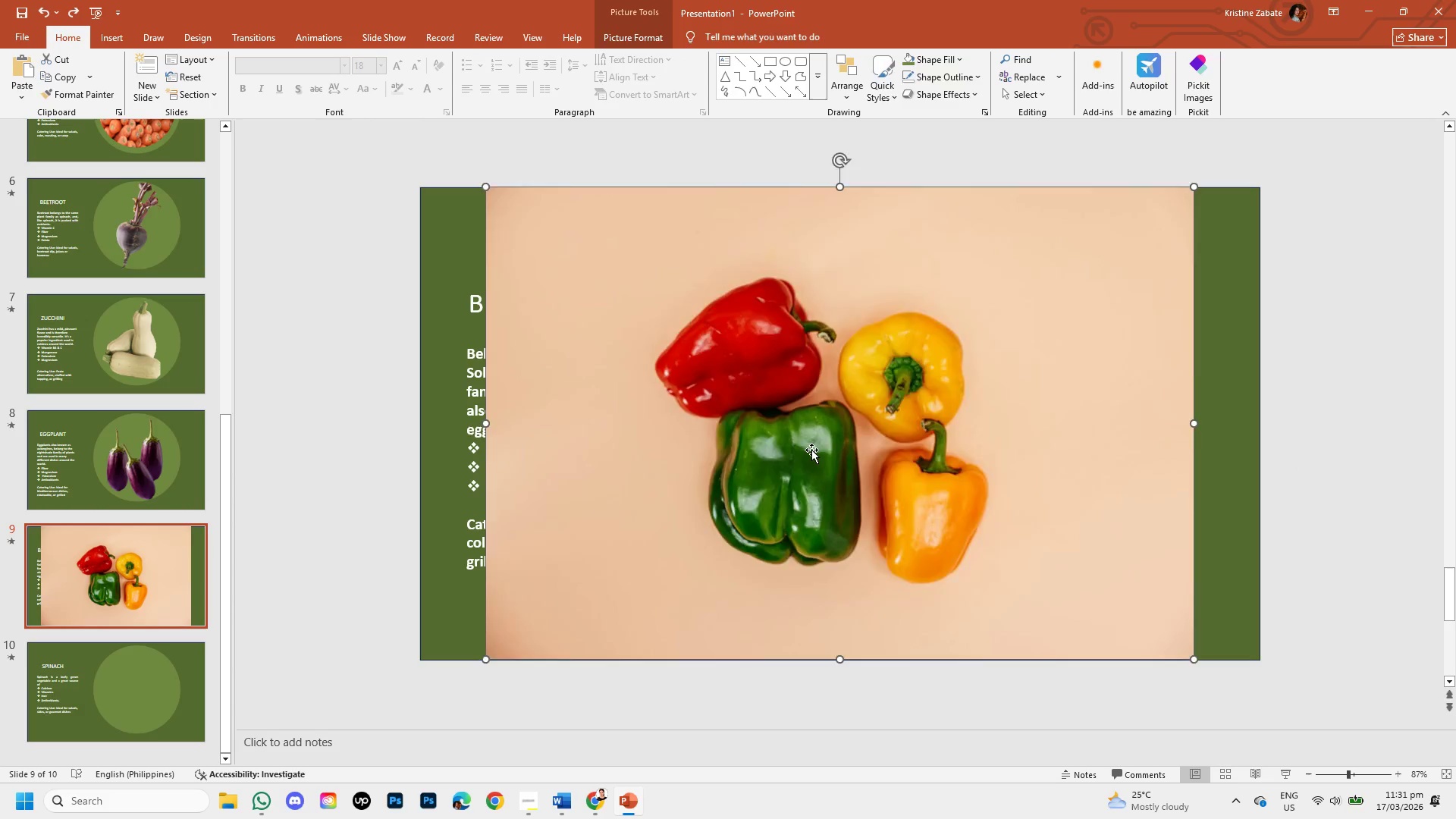 
key(Backspace)
 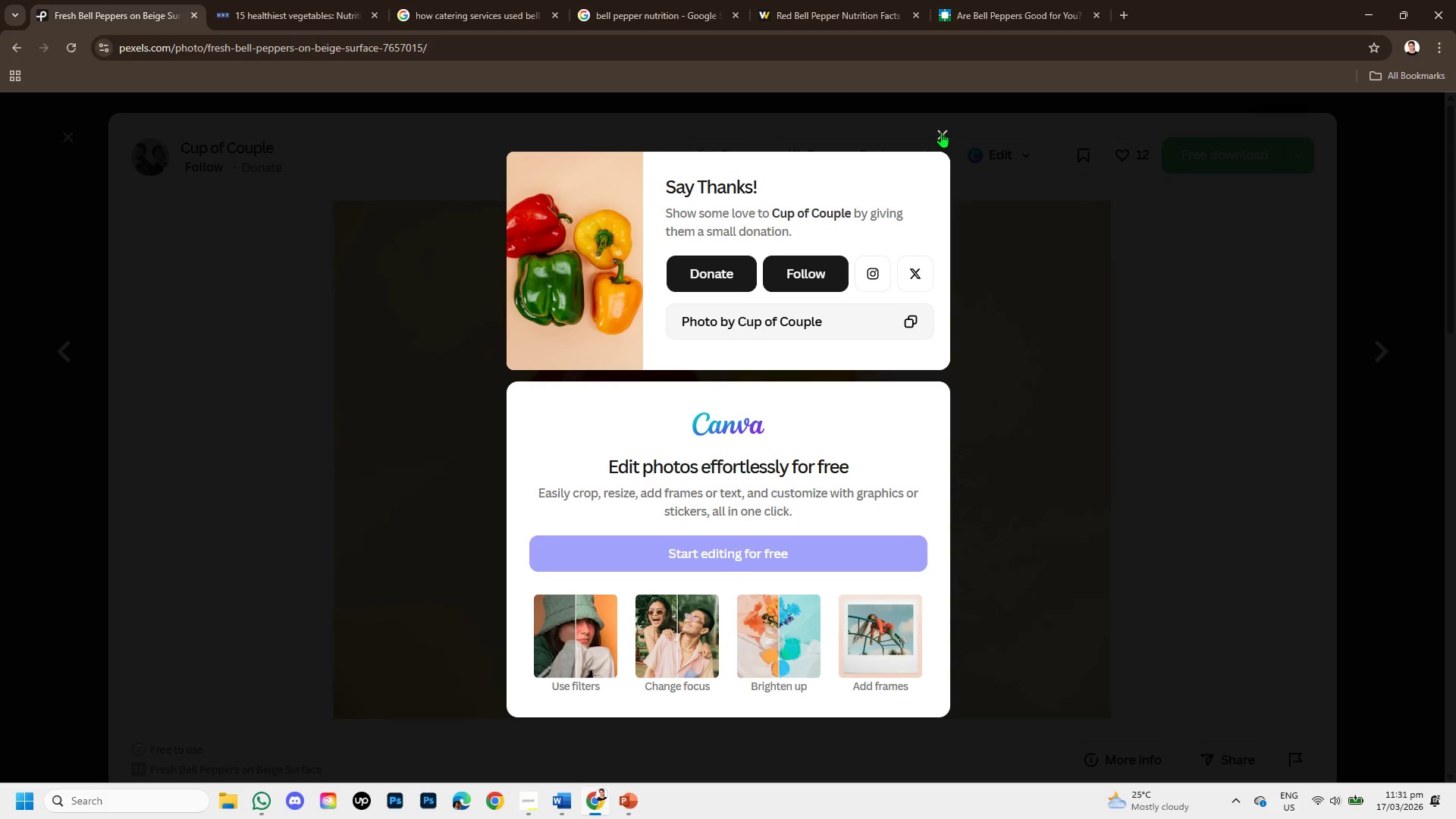 
left_click([1345, 246])
 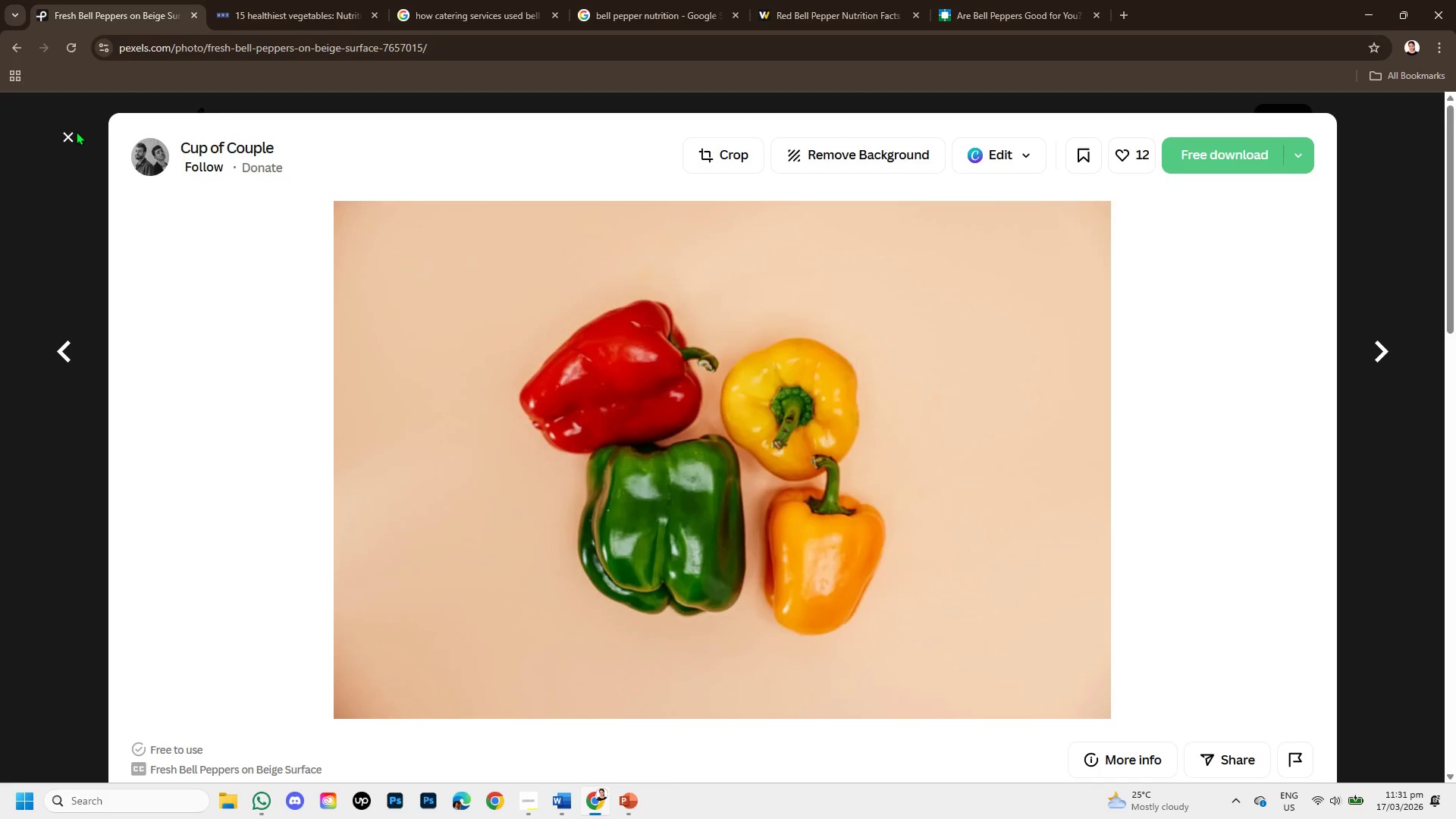 
left_click([65, 130])
 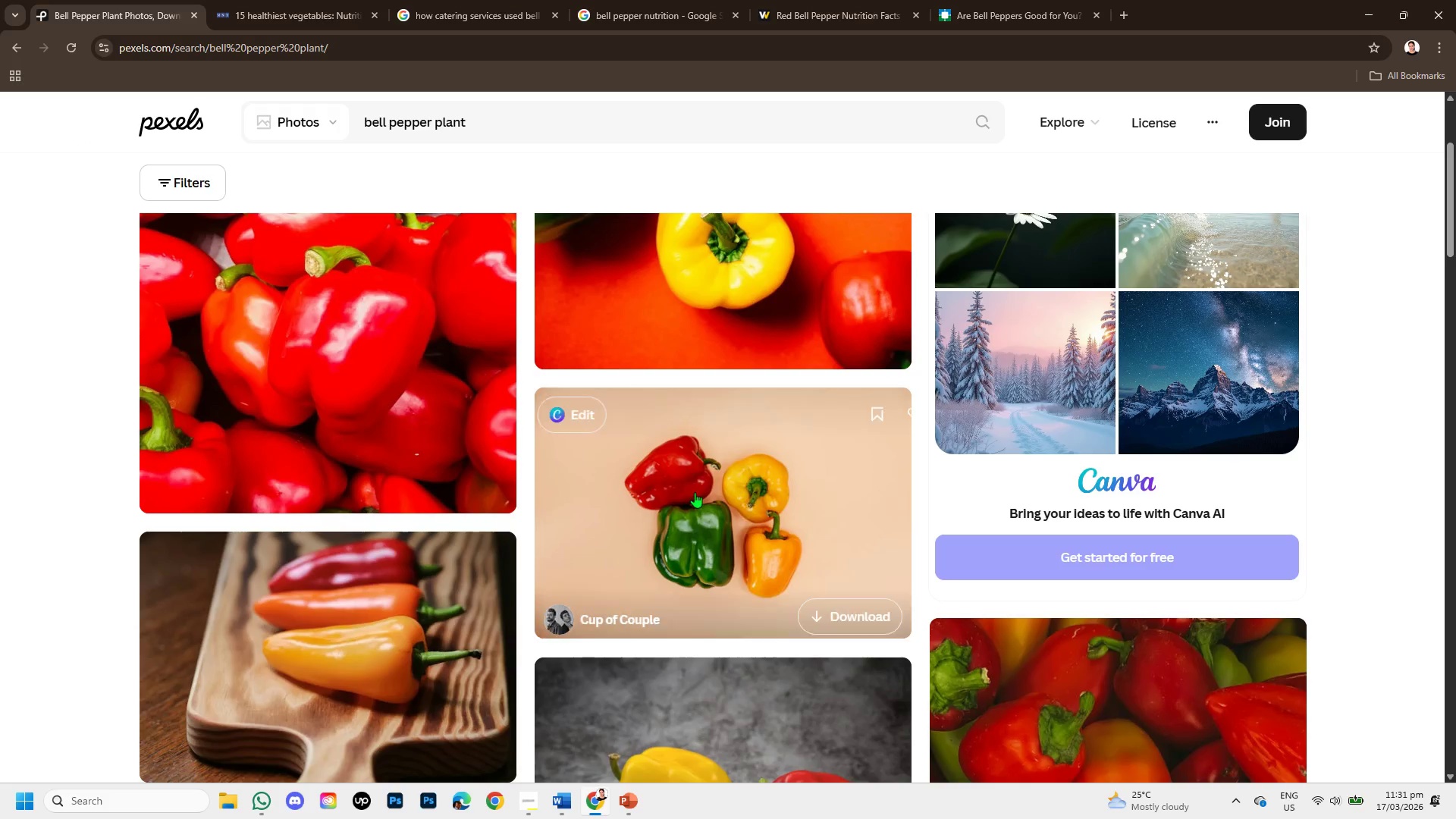 
scroll: coordinate [697, 484], scroll_direction: up, amount: 2.0
 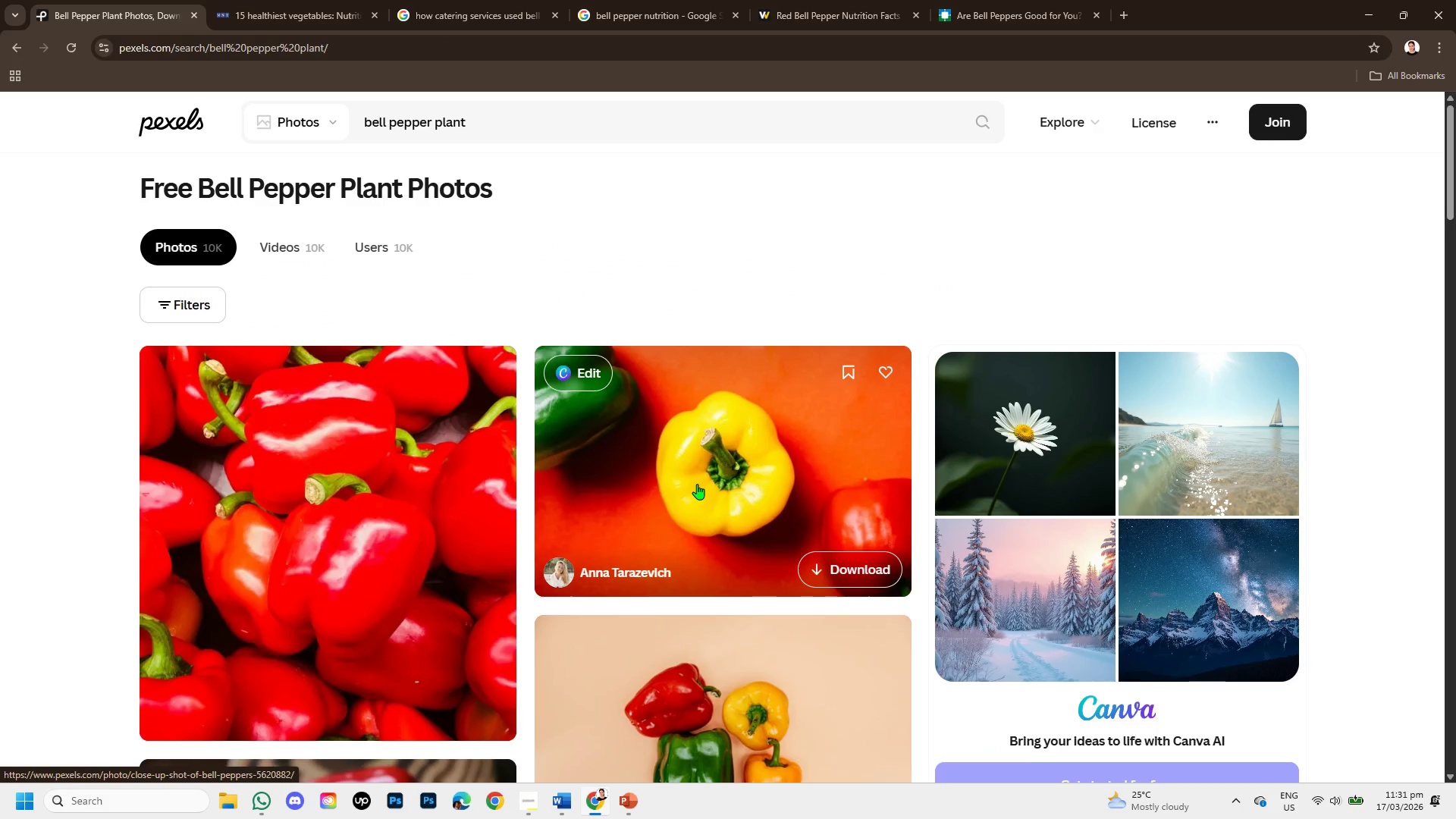 
scroll: coordinate [366, 577], scroll_direction: down, amount: 6.0
 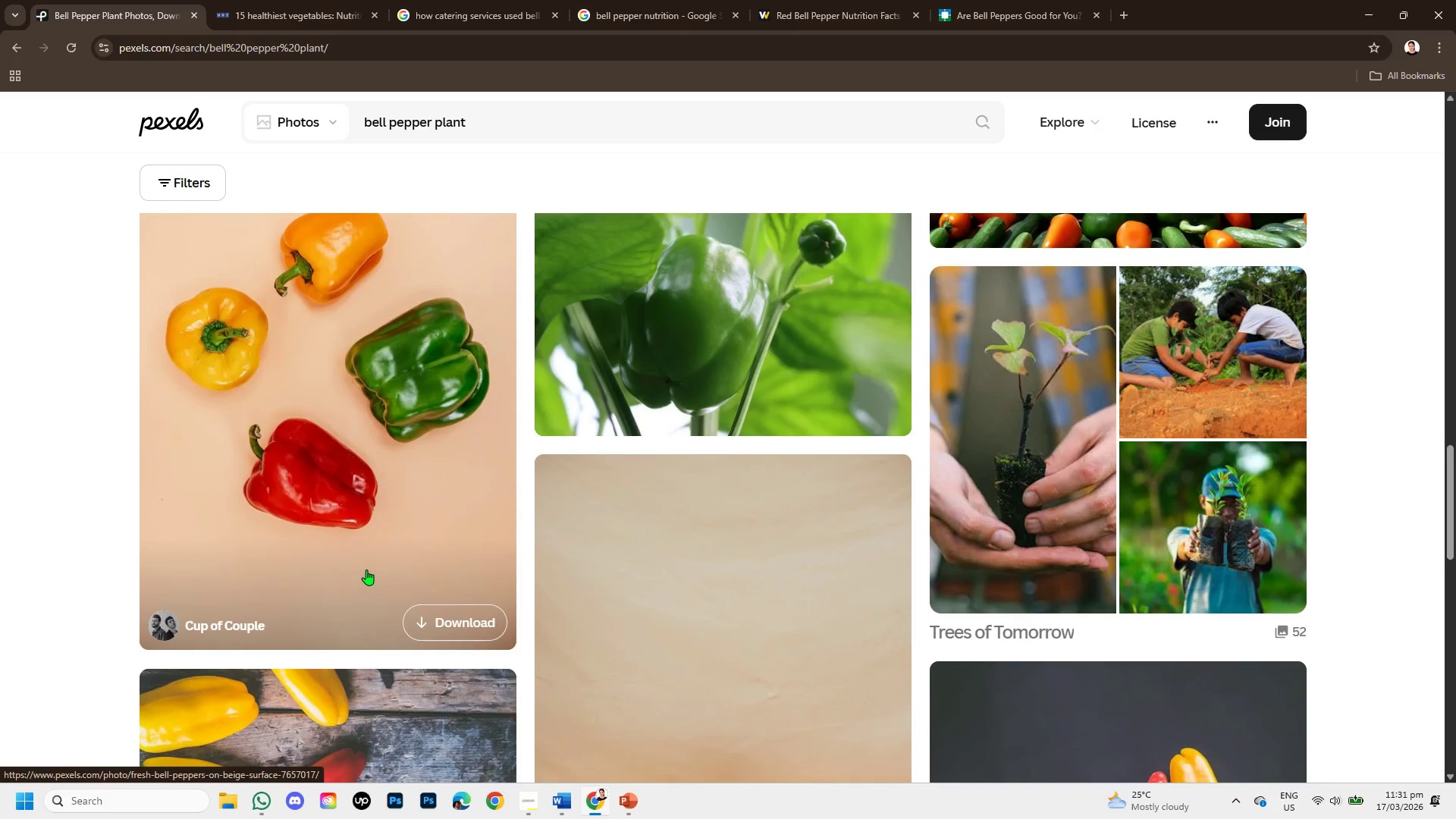 
scroll: coordinate [694, 601], scroll_direction: down, amount: 2.0
 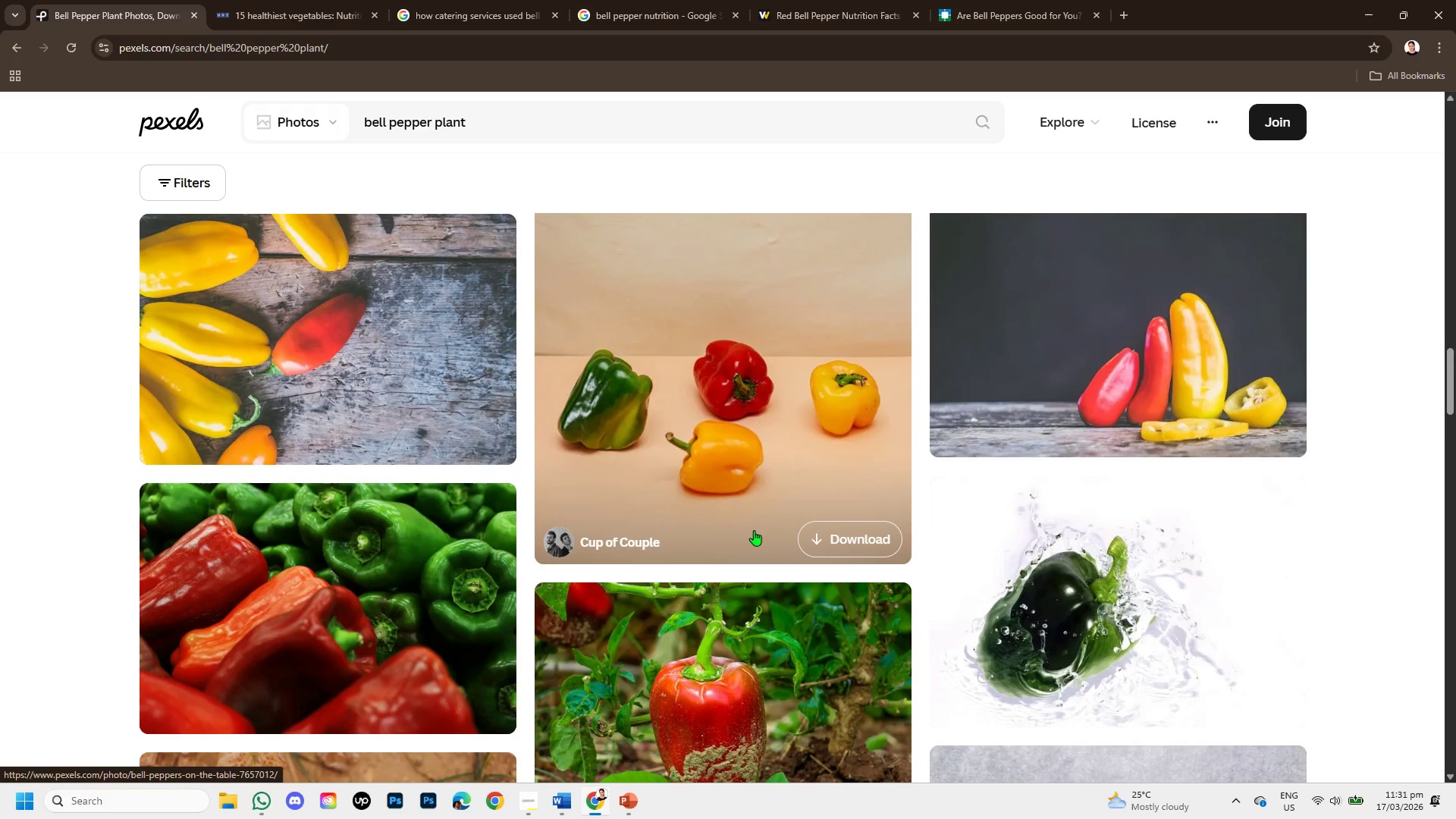 
left_click([605, 450])
 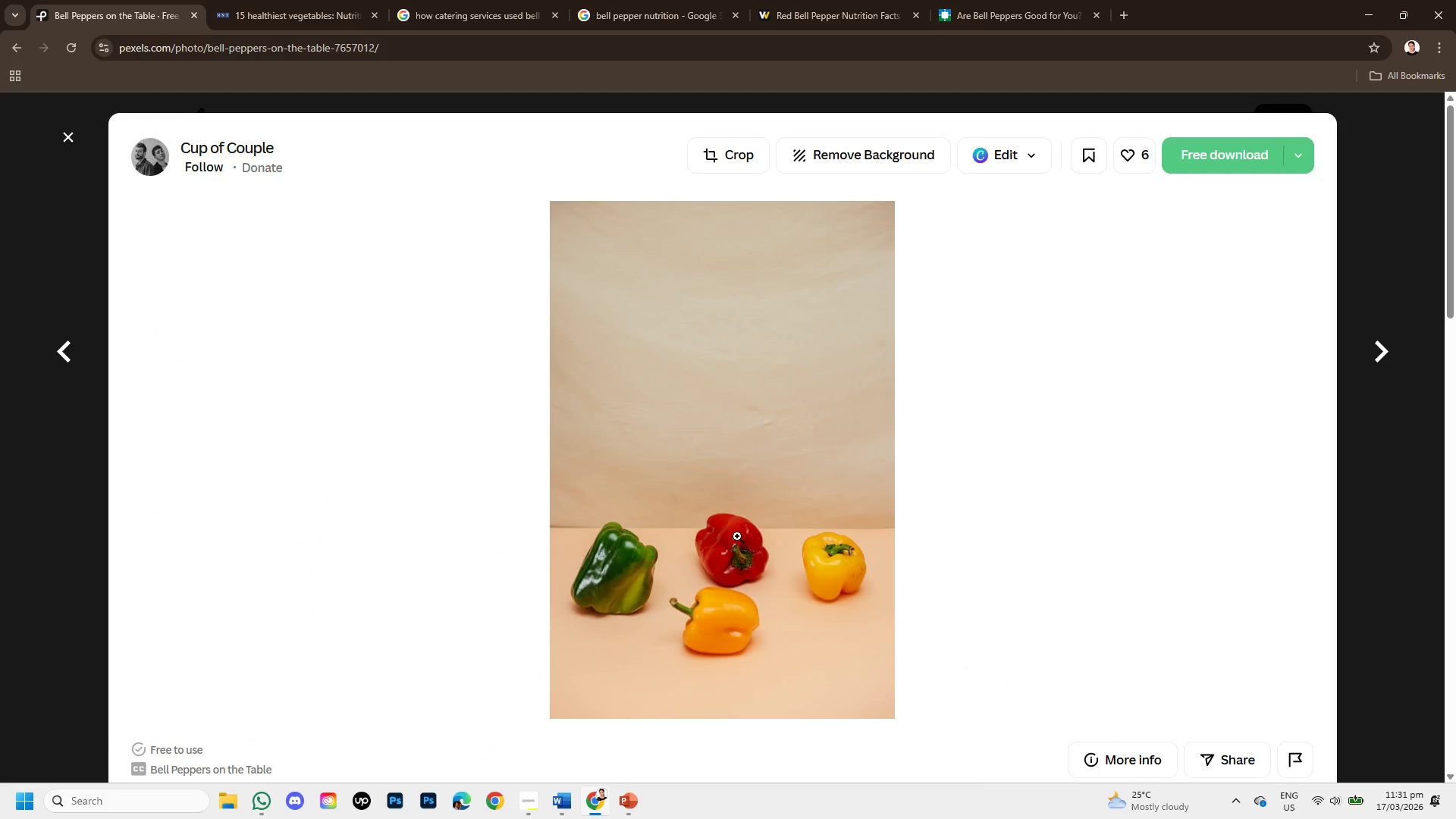 
right_click([740, 558])
 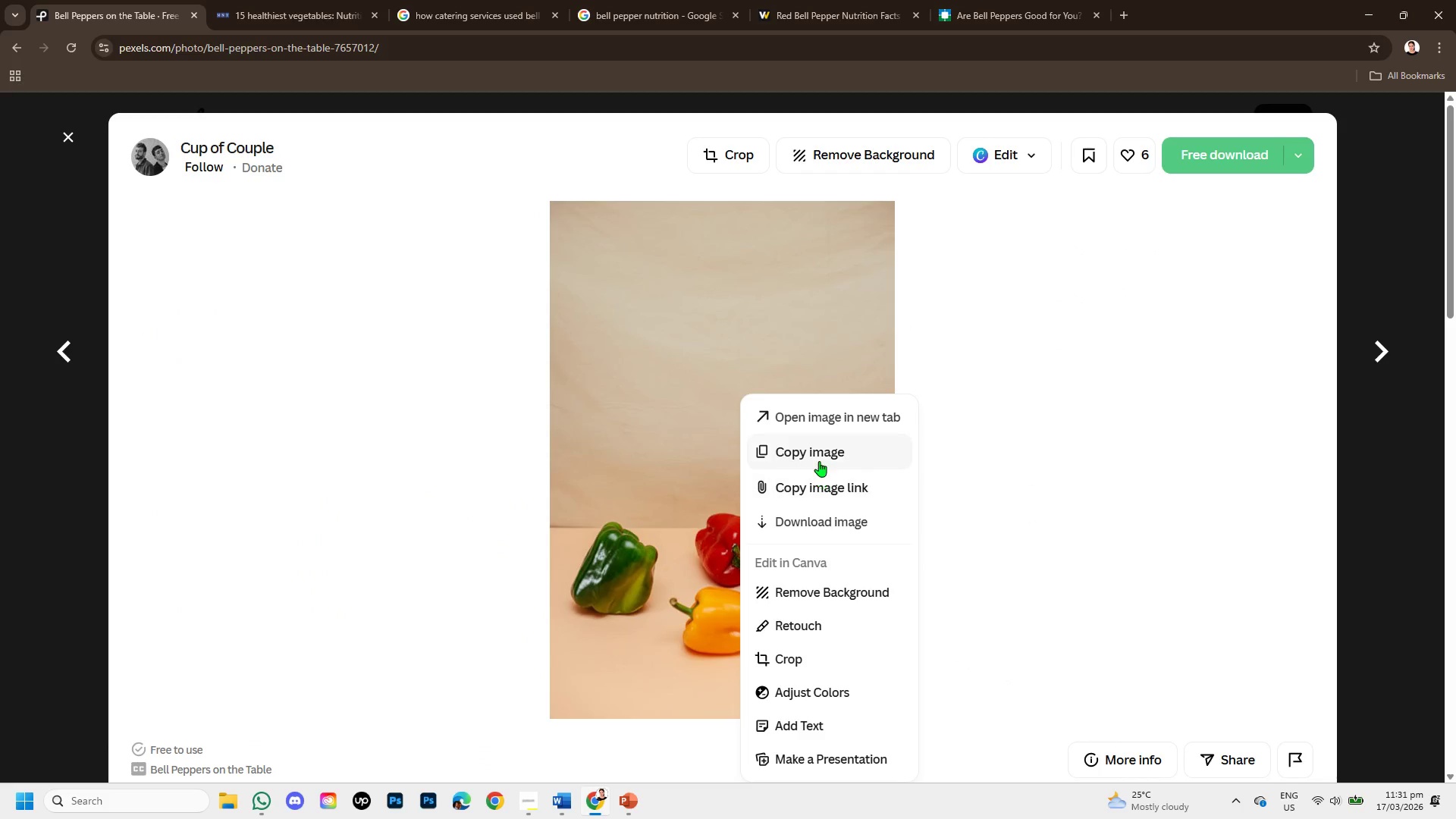 
left_click([819, 456])
 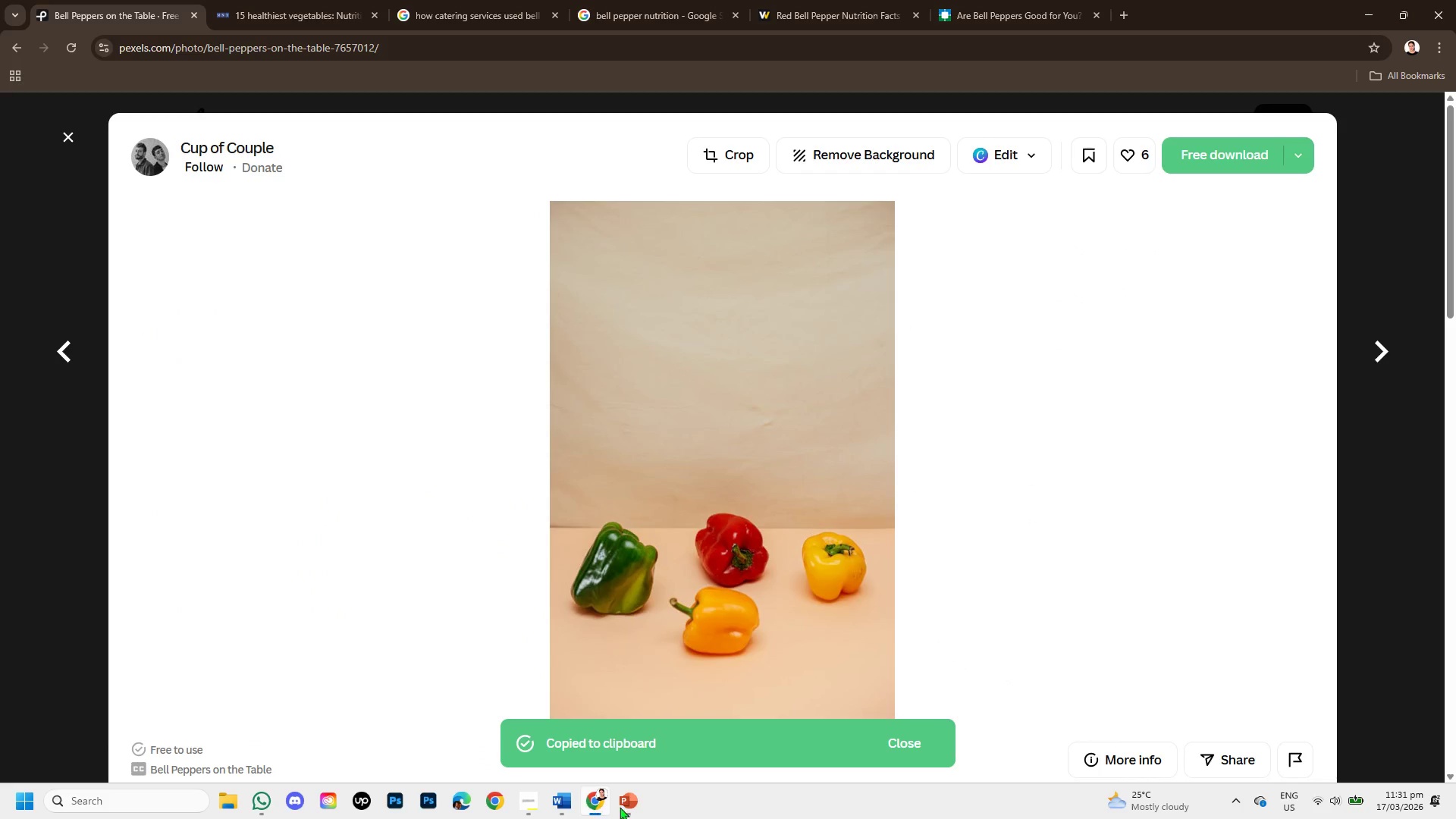 
left_click([631, 809])
 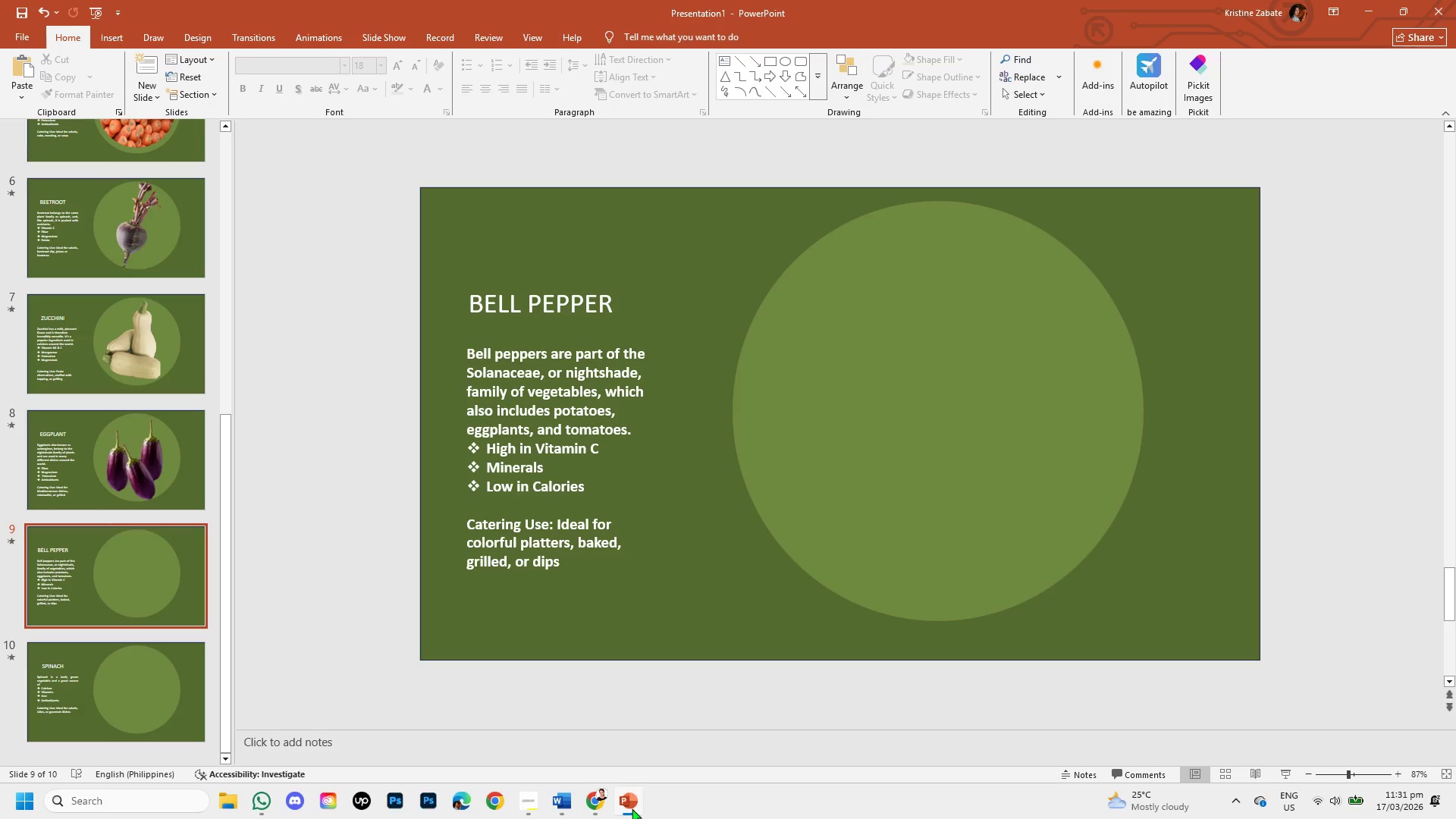 
key(Control+V)
 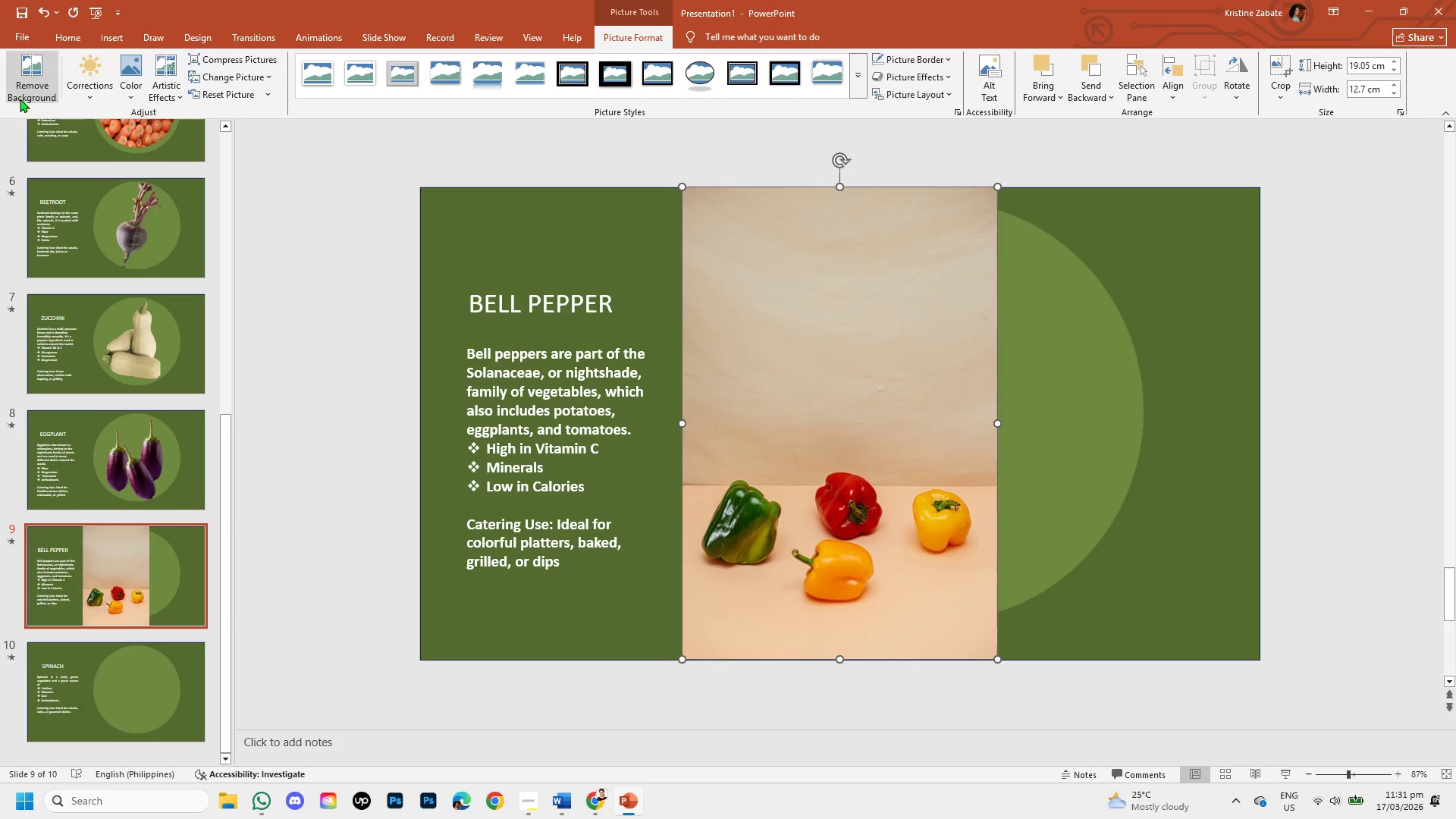 
left_click([23, 88])
 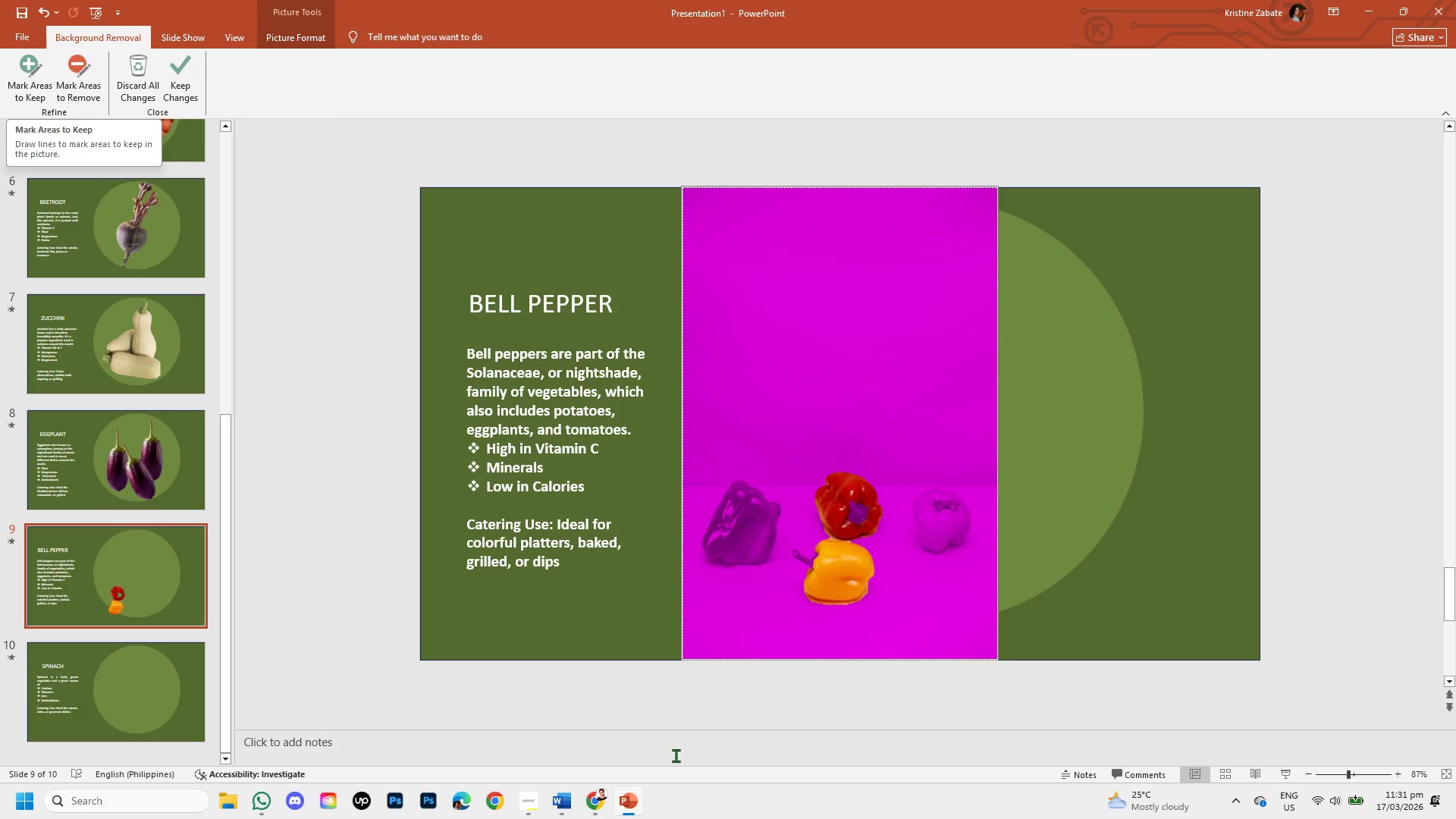 
left_click([1104, 521])
 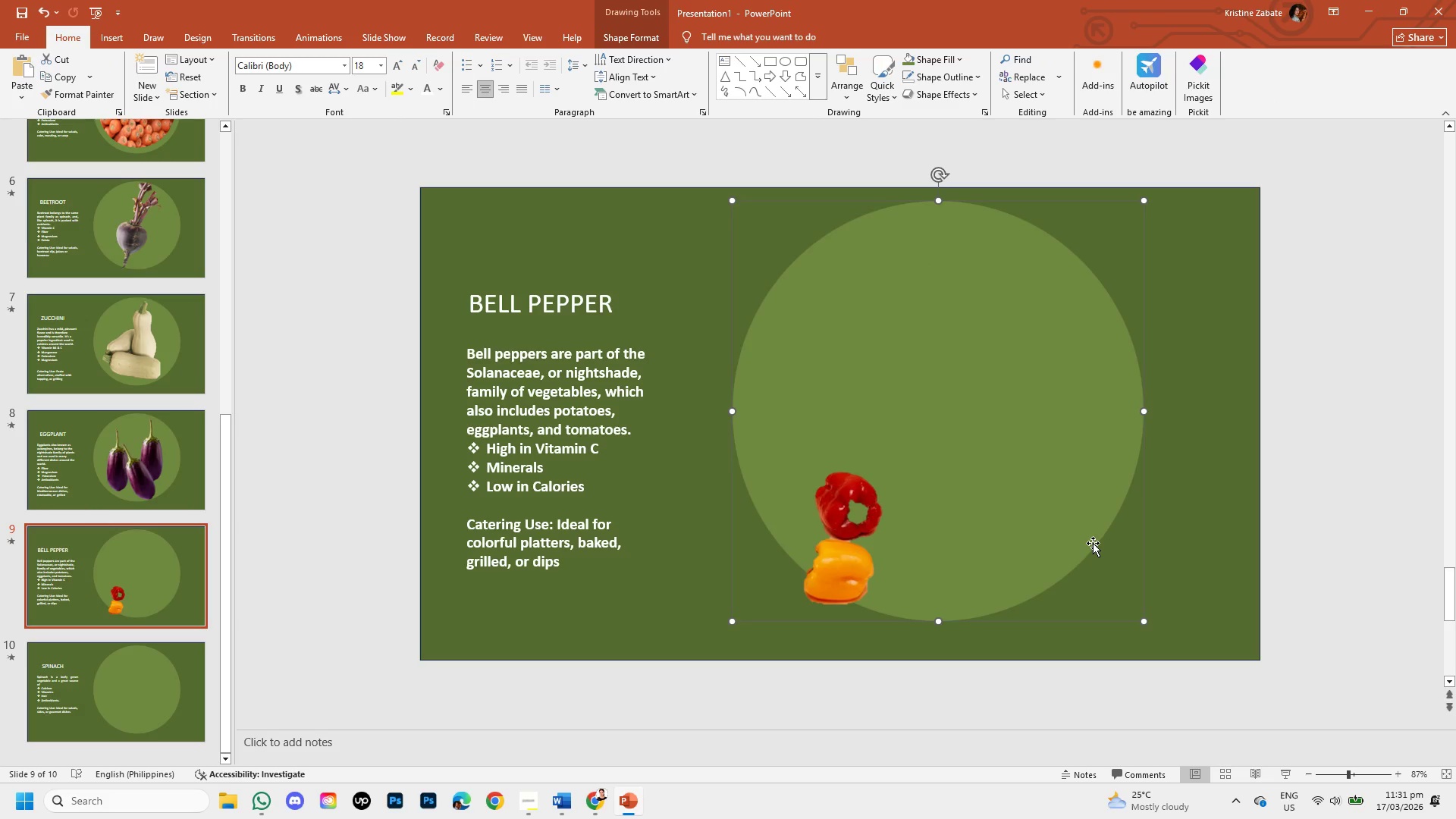 
key(Backspace)
 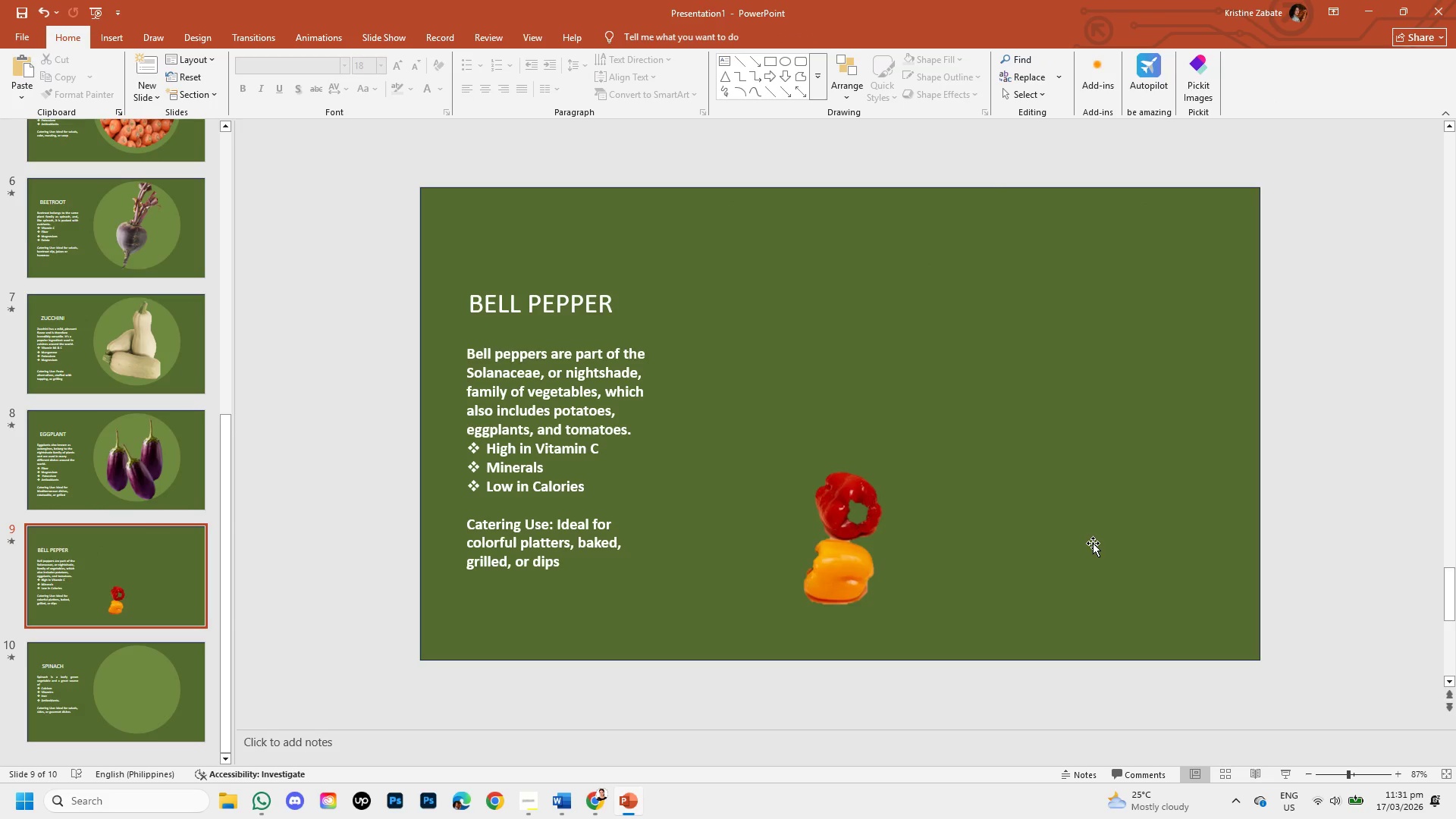 
key(Control+Z)
 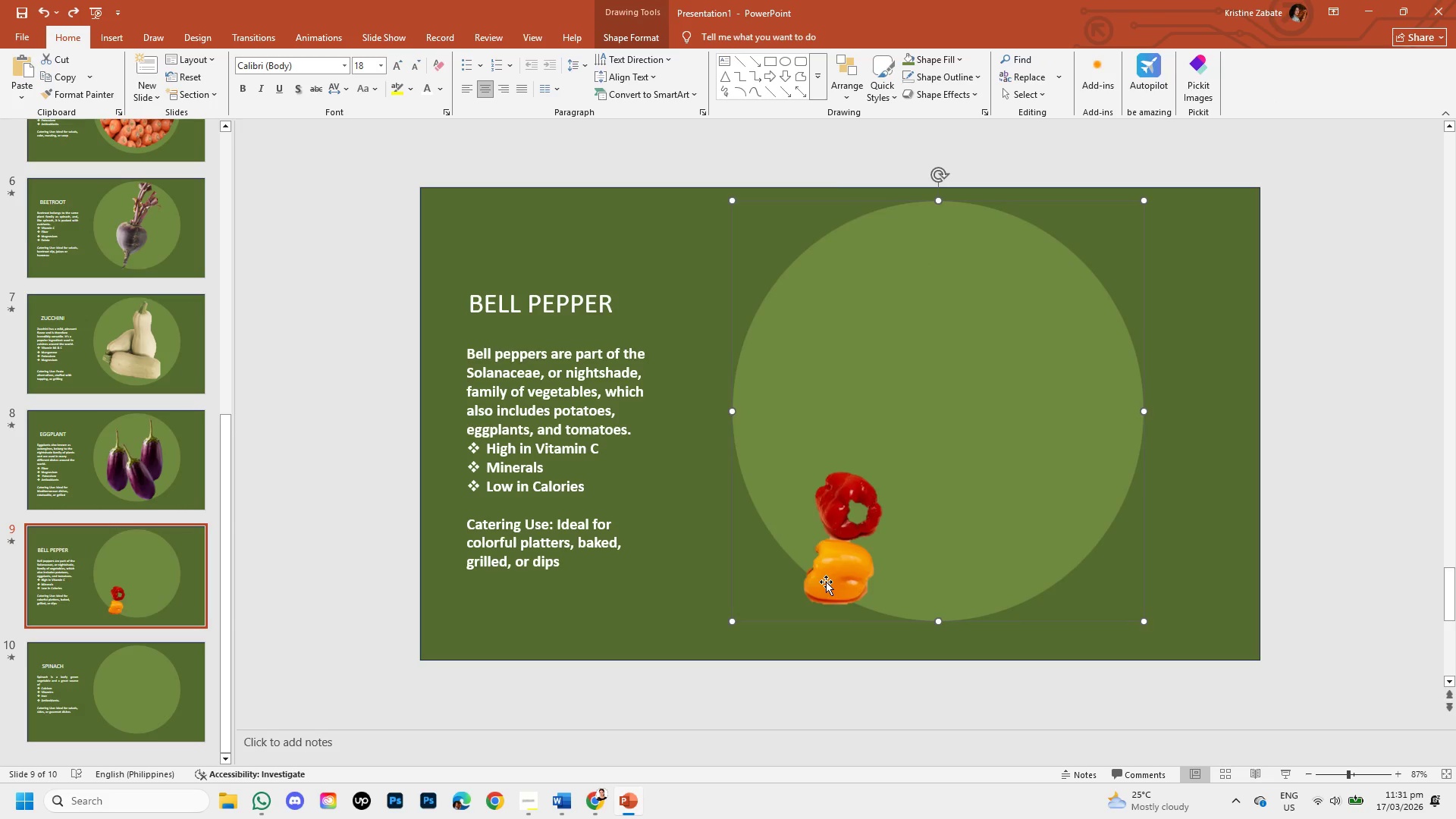 
left_click([828, 583])
 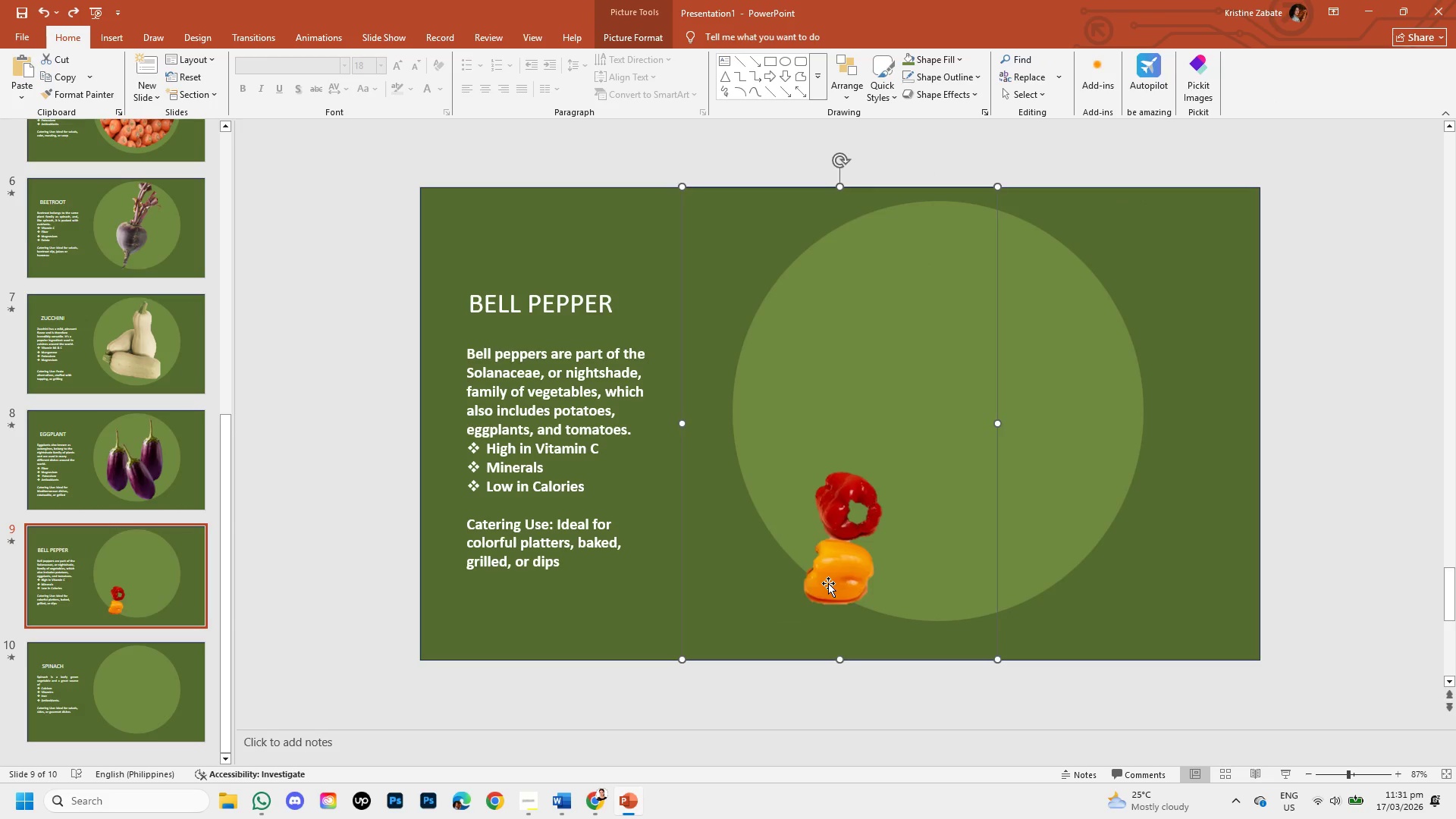 
key(Backspace)
 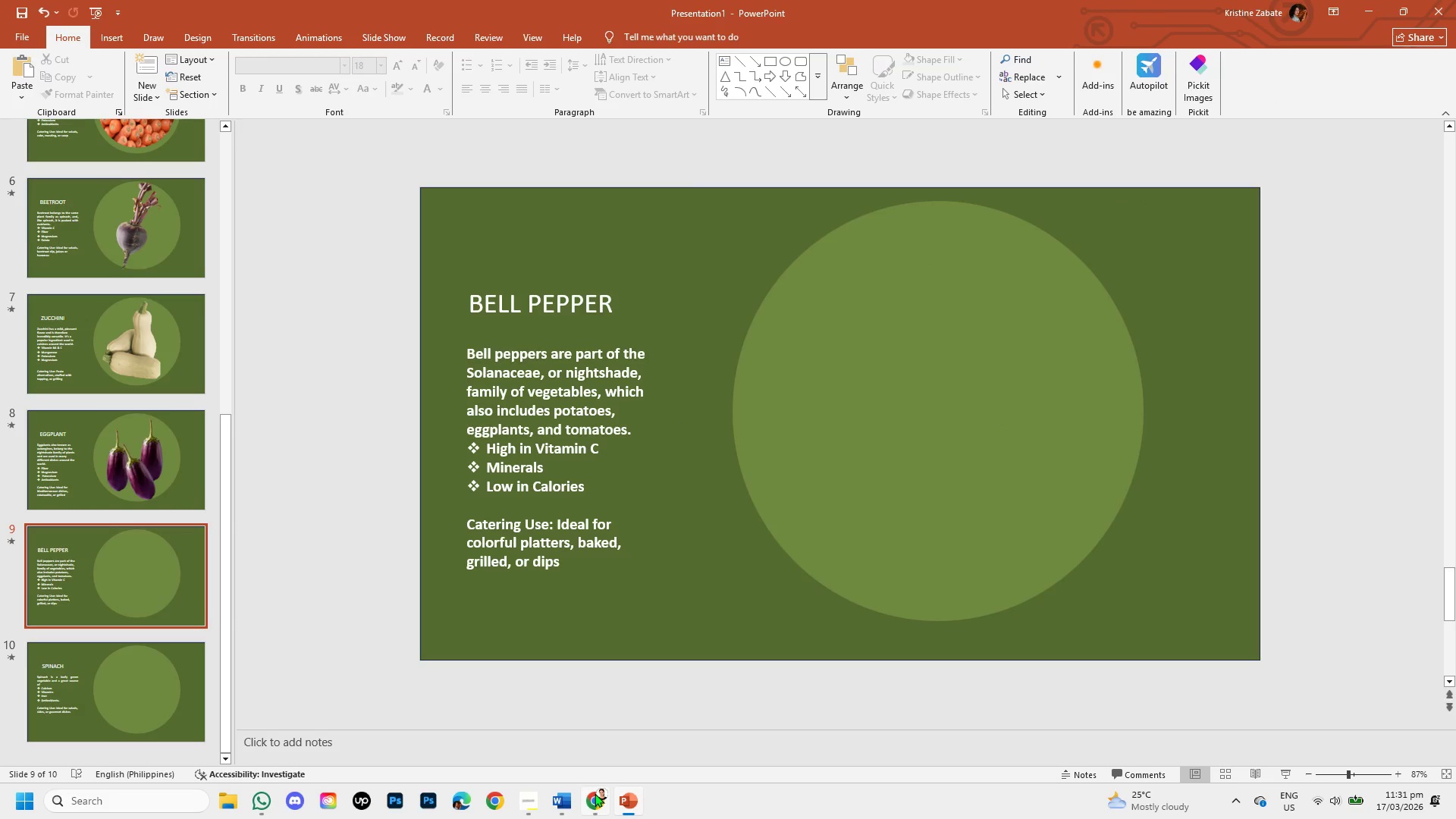 
left_click([595, 794])
 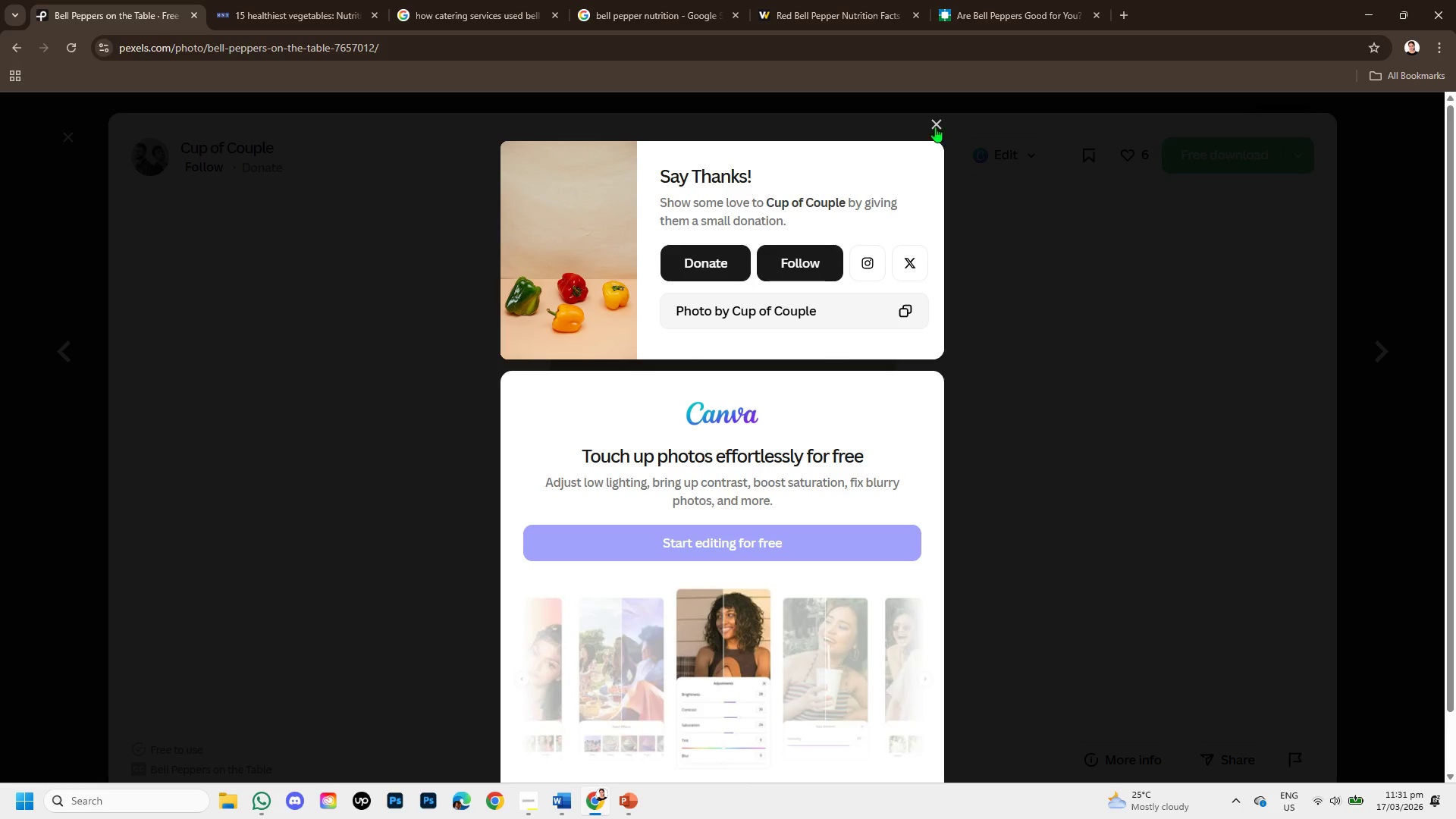 
left_click([934, 122])
 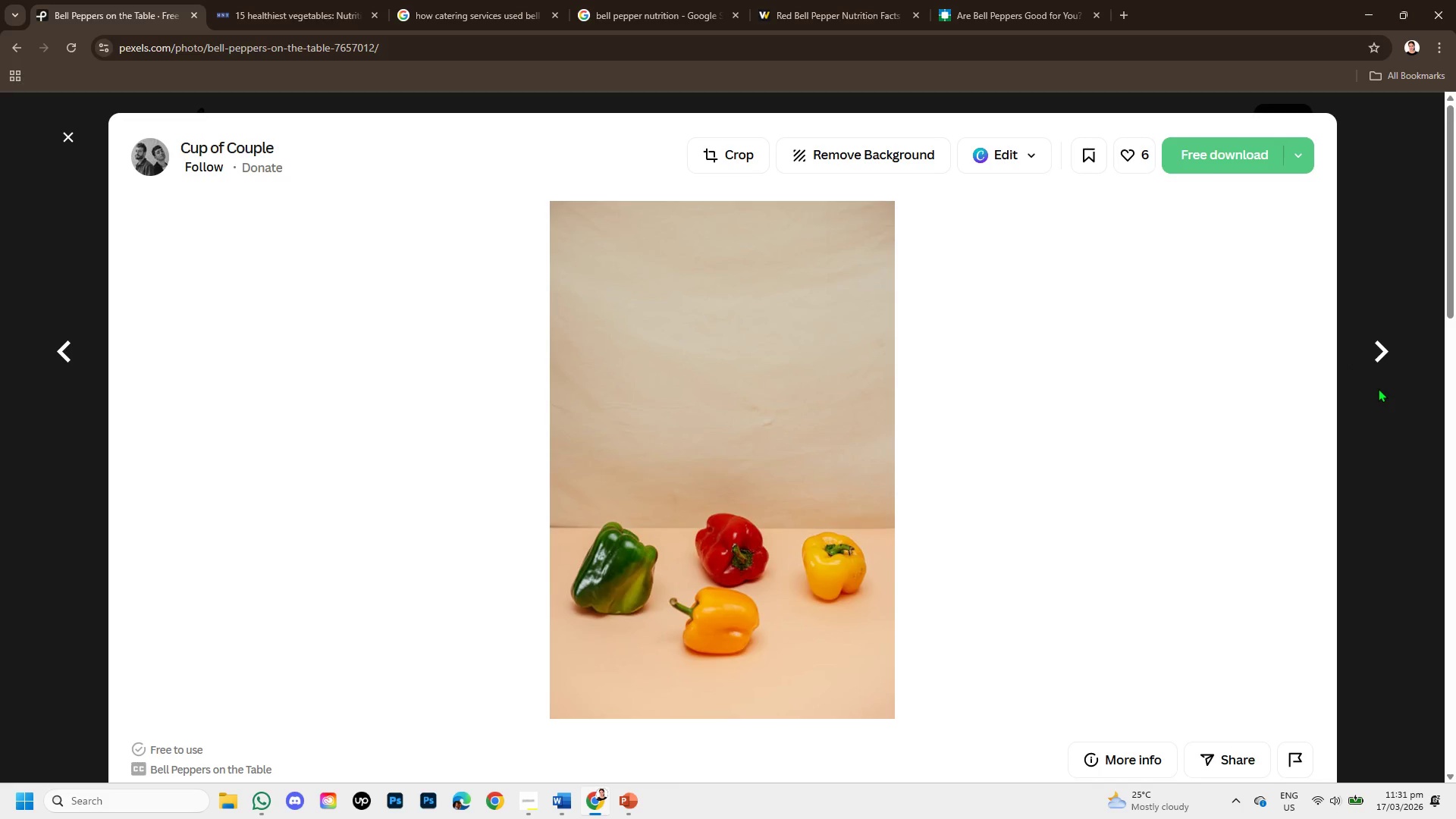 
left_click([1378, 388])
 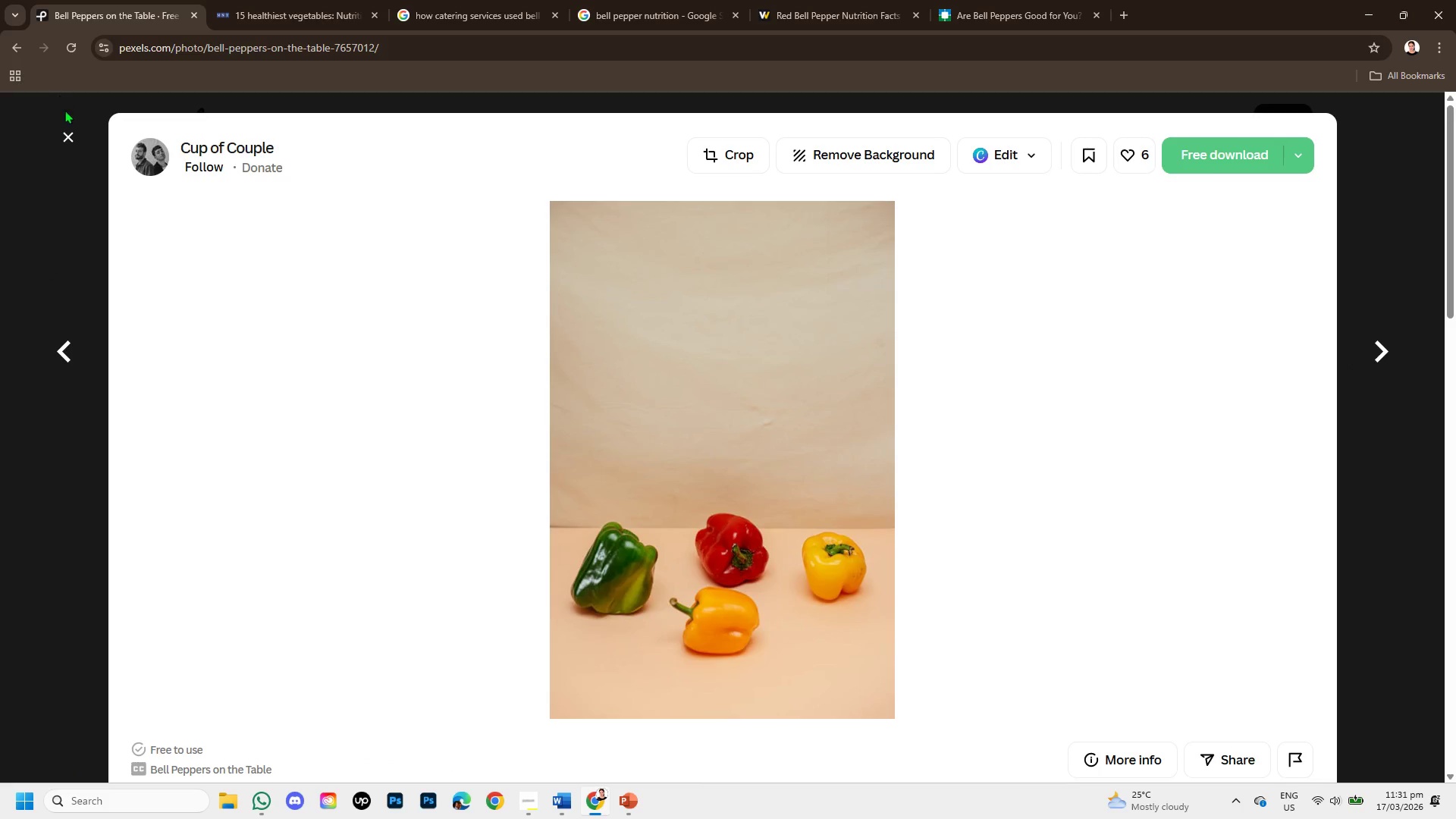 
left_click([64, 132])
 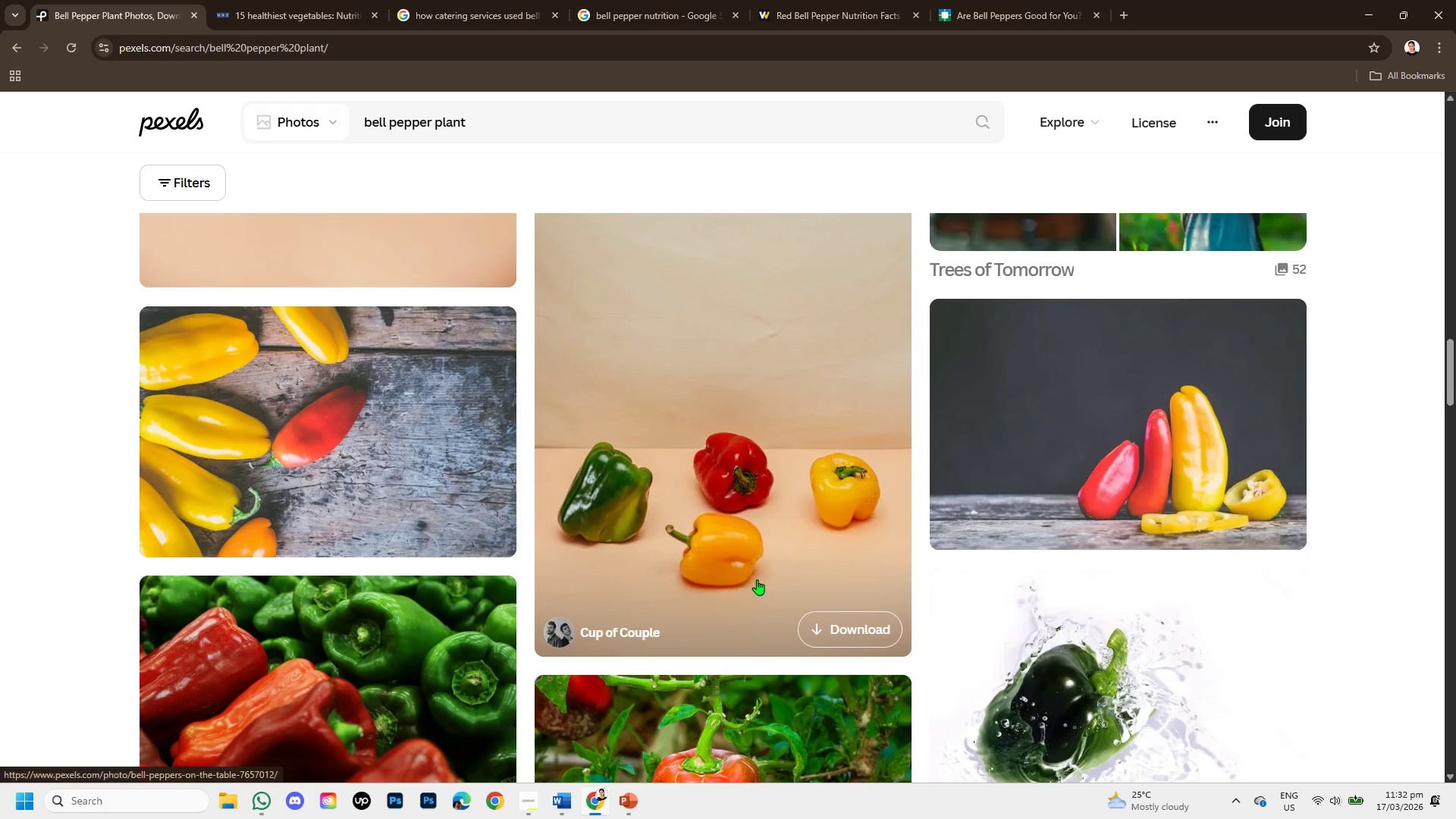 
scroll: coordinate [758, 581], scroll_direction: down, amount: 8.0
 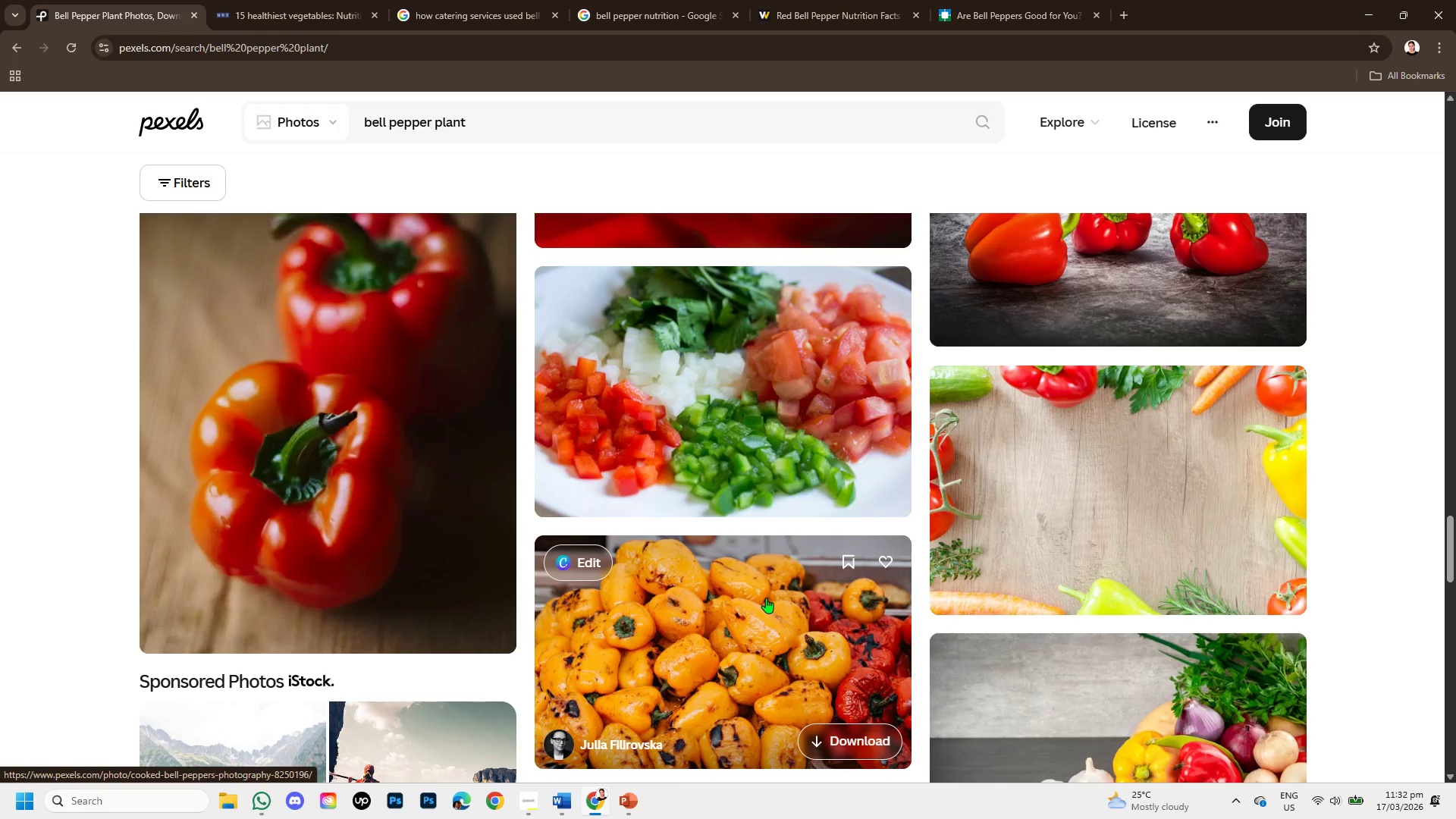 
scroll: coordinate [768, 610], scroll_direction: down, amount: 9.0
 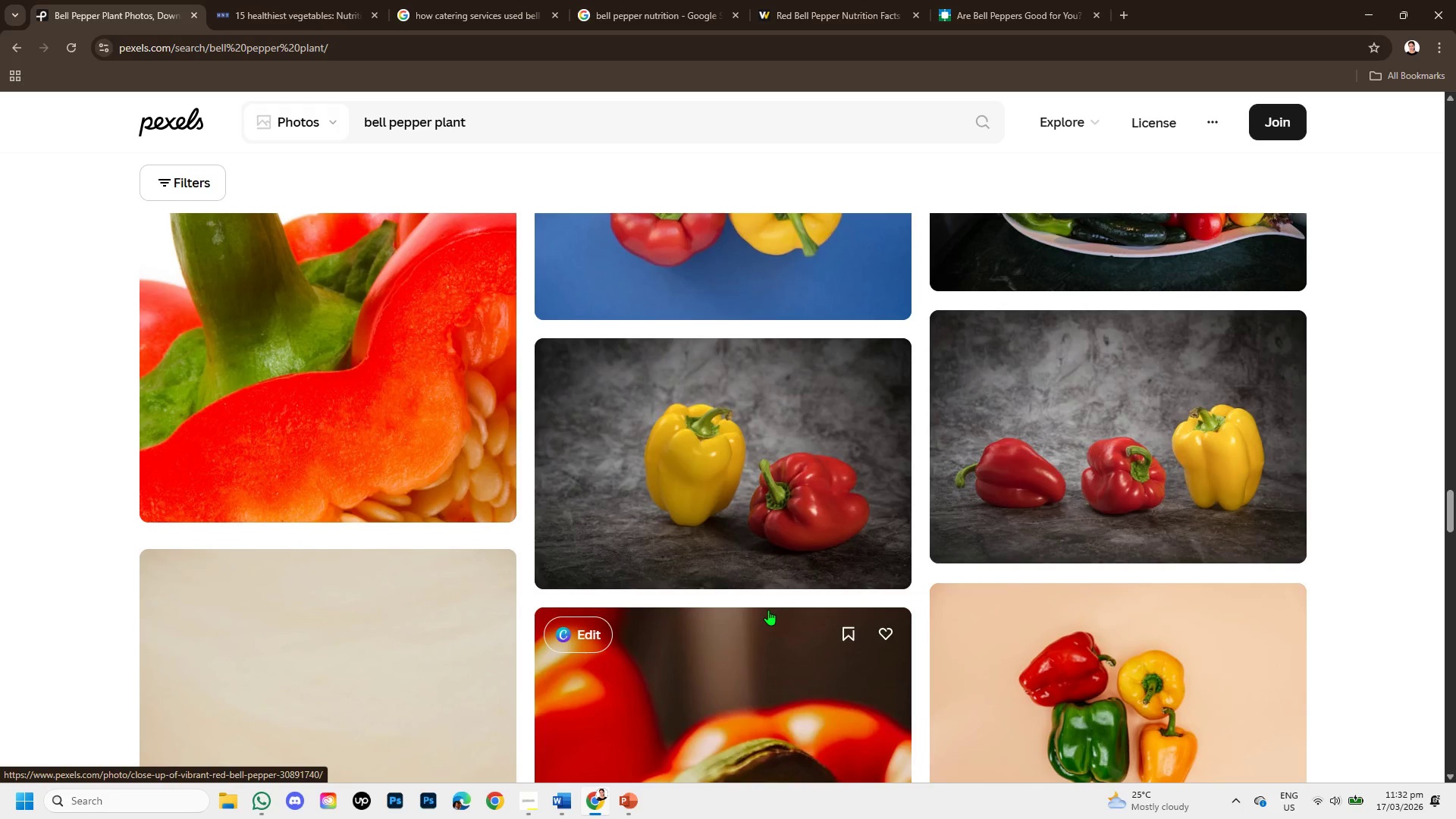 
scroll: coordinate [768, 610], scroll_direction: down, amount: 2.0
 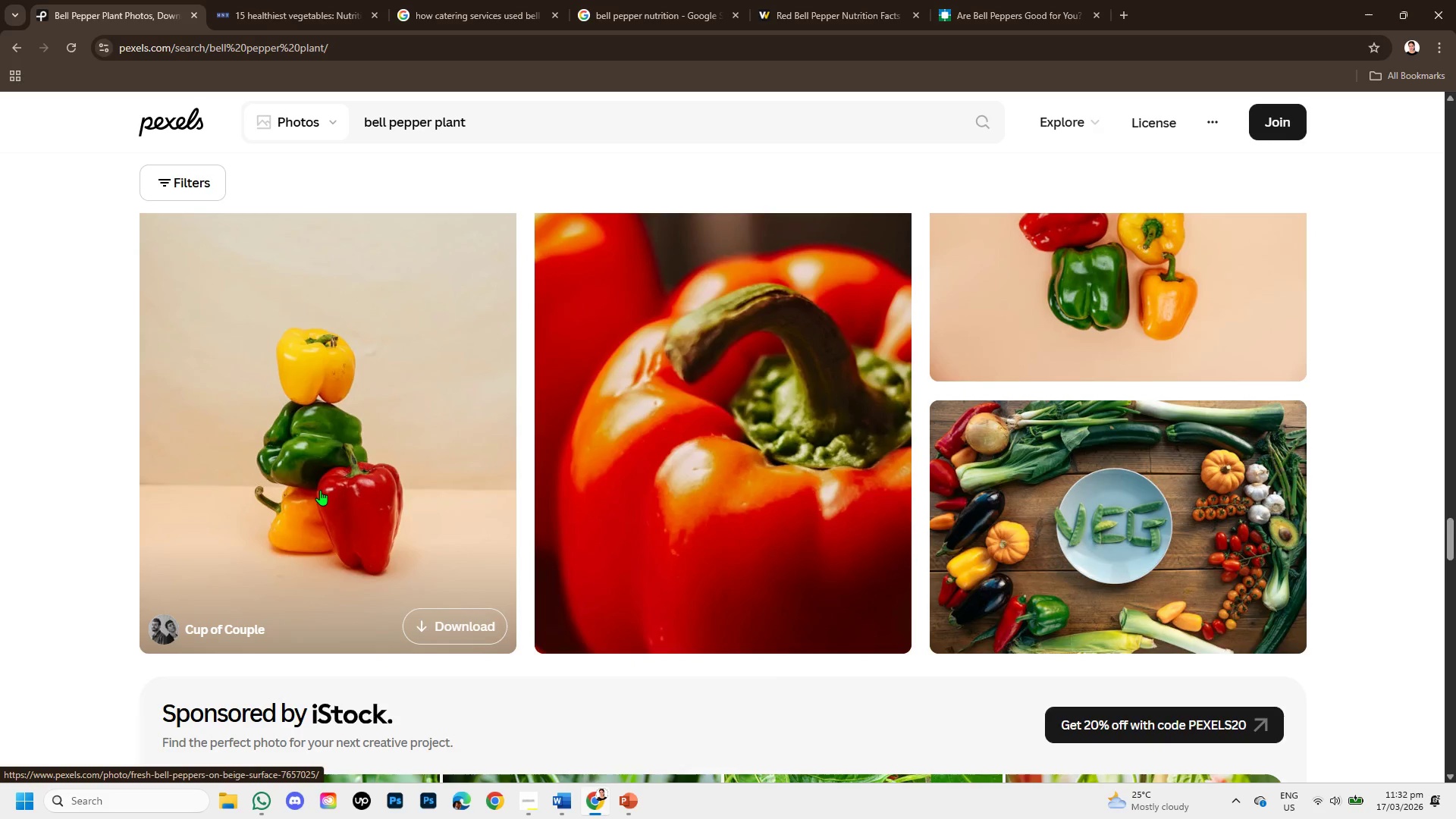 
left_click([320, 490])
 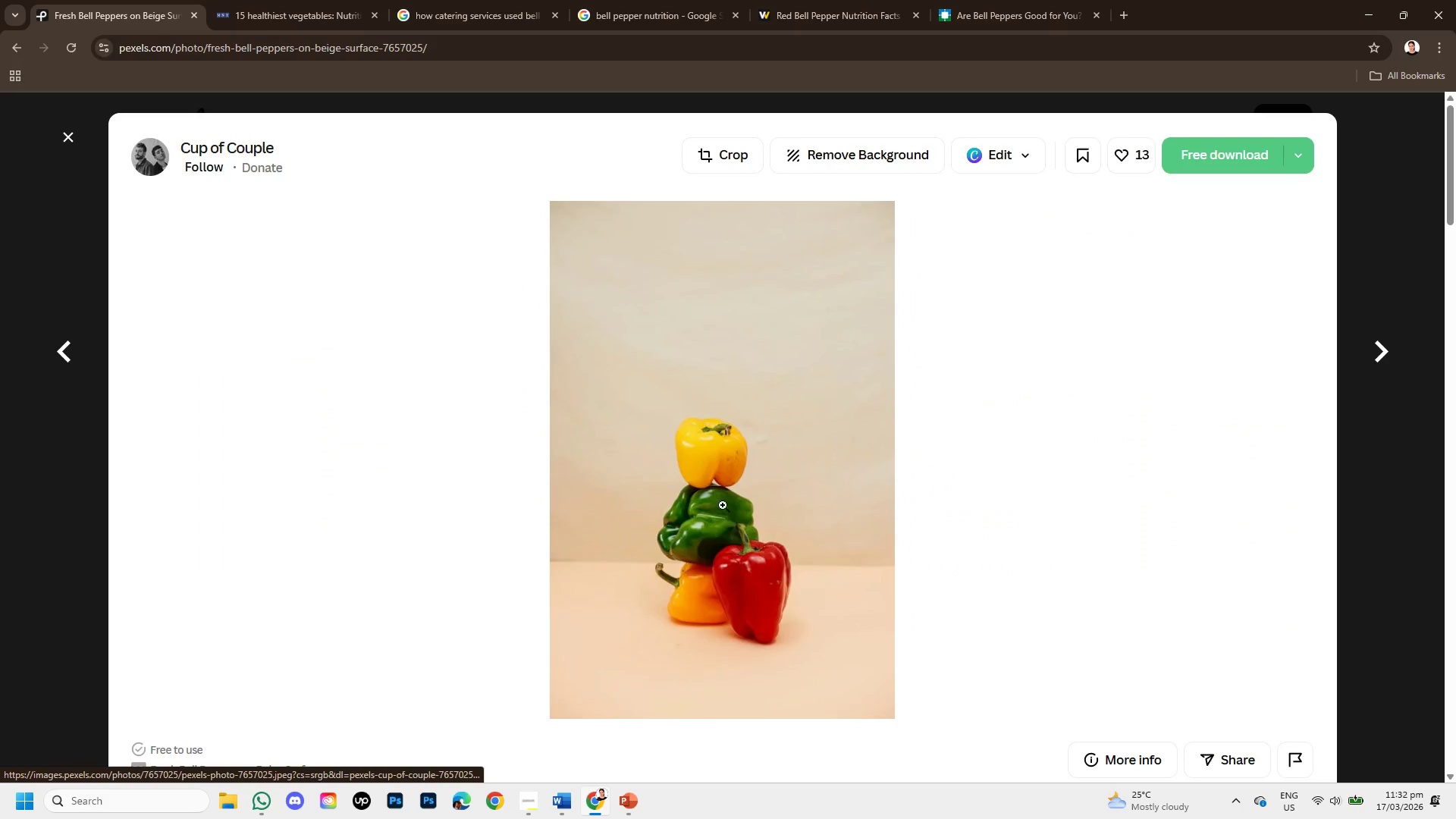 
right_click([789, 503])
 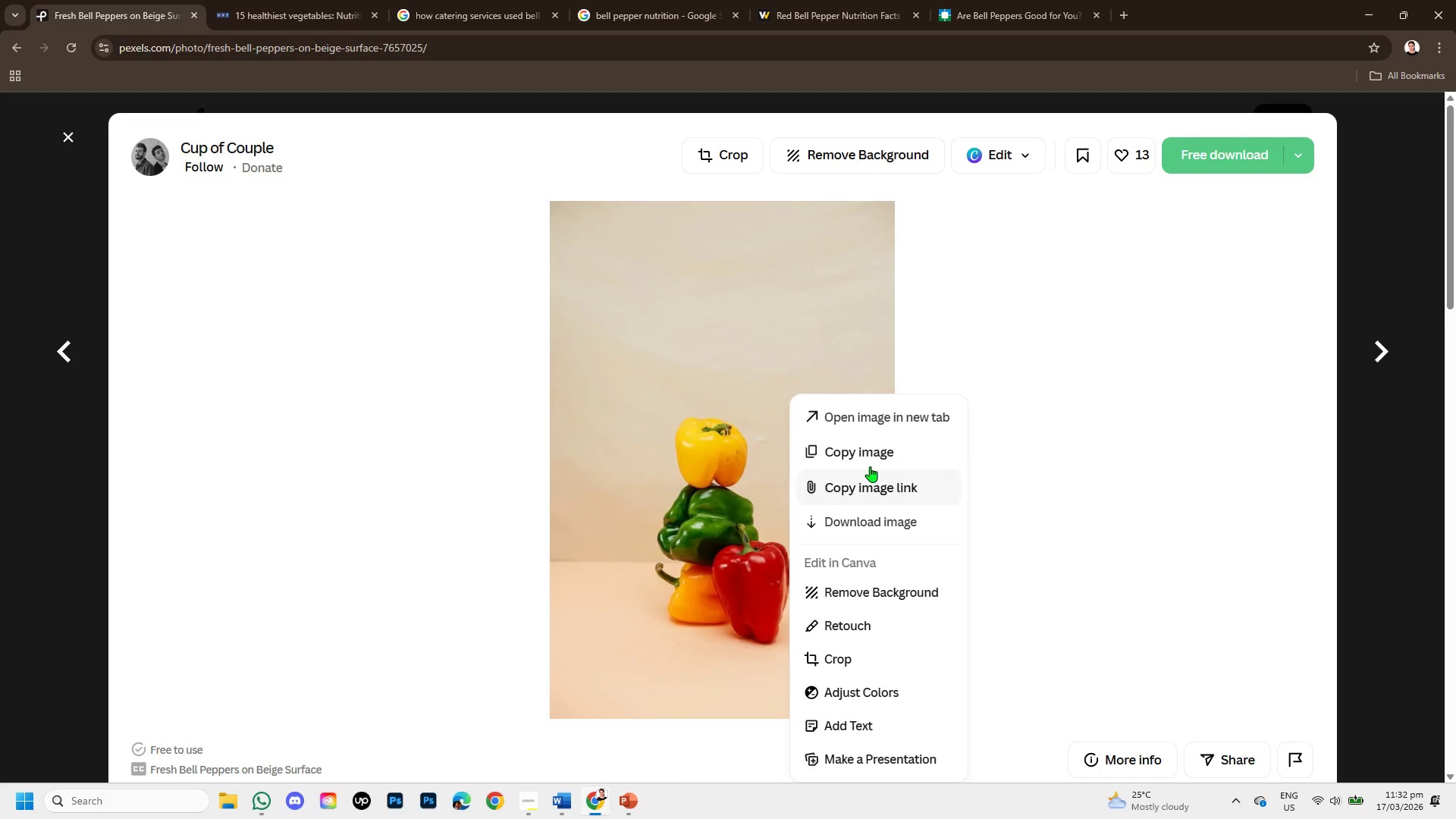 
left_click([868, 457])
 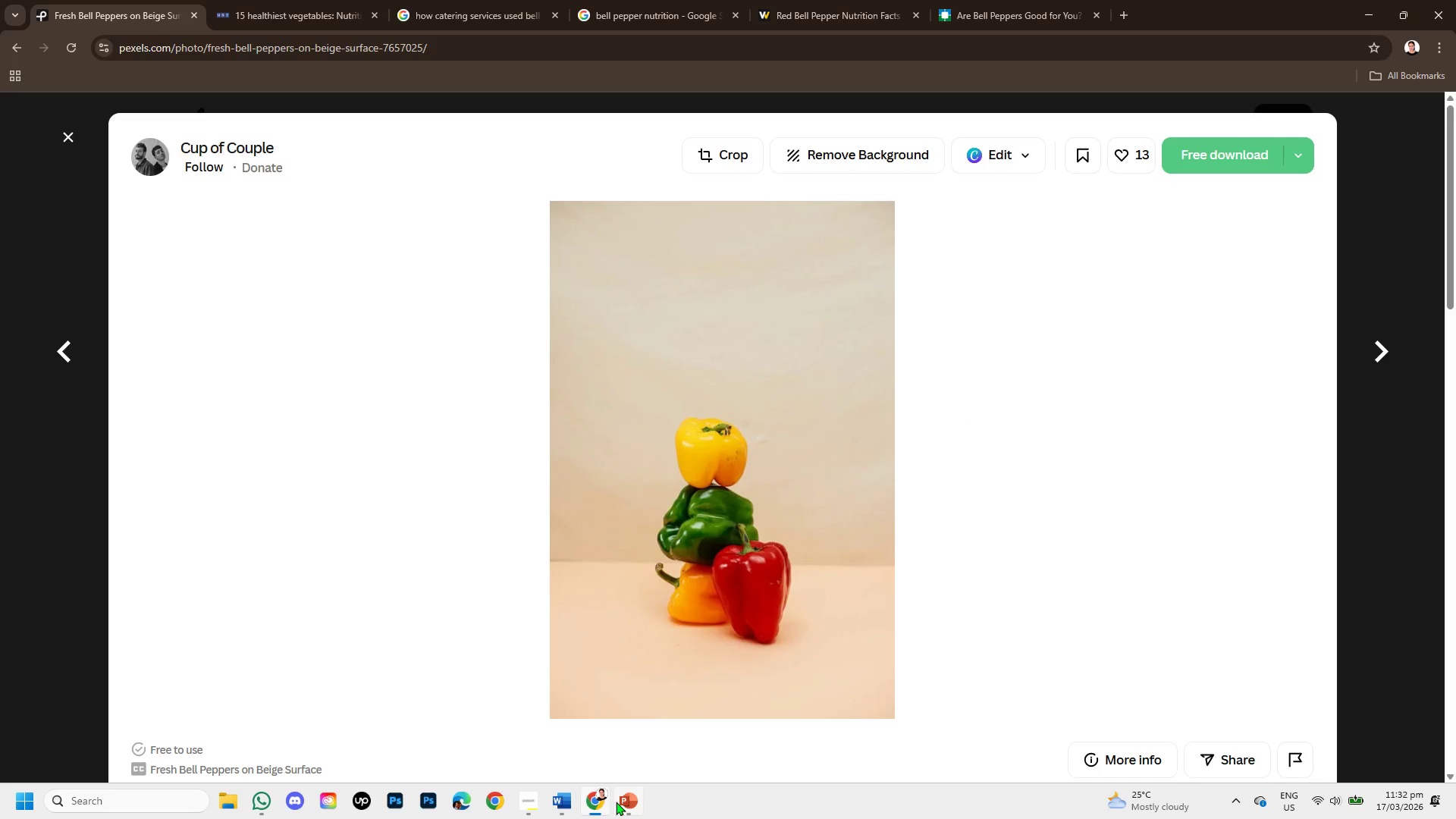 
left_click([626, 802])
 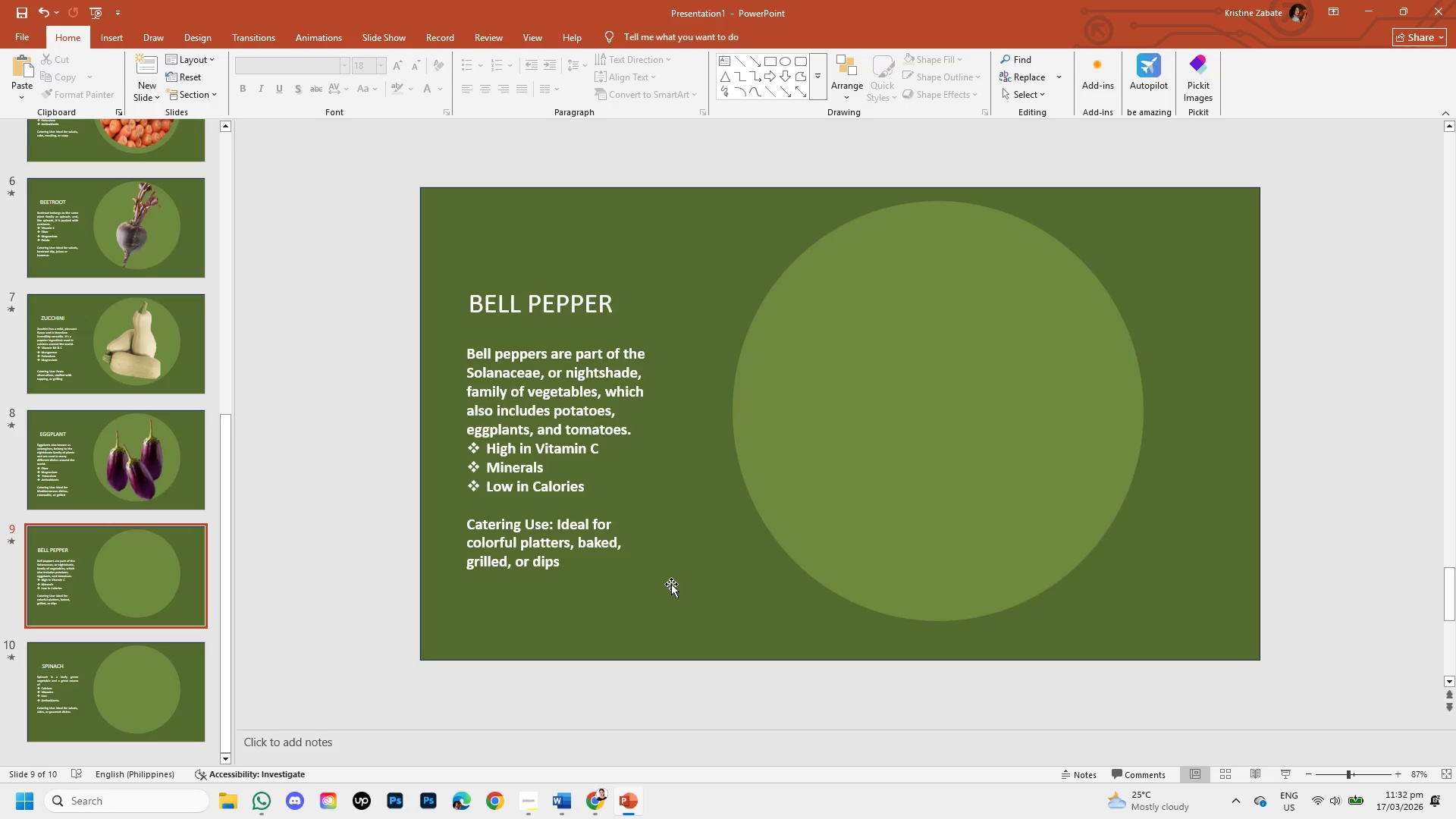 
key(Control+V)
 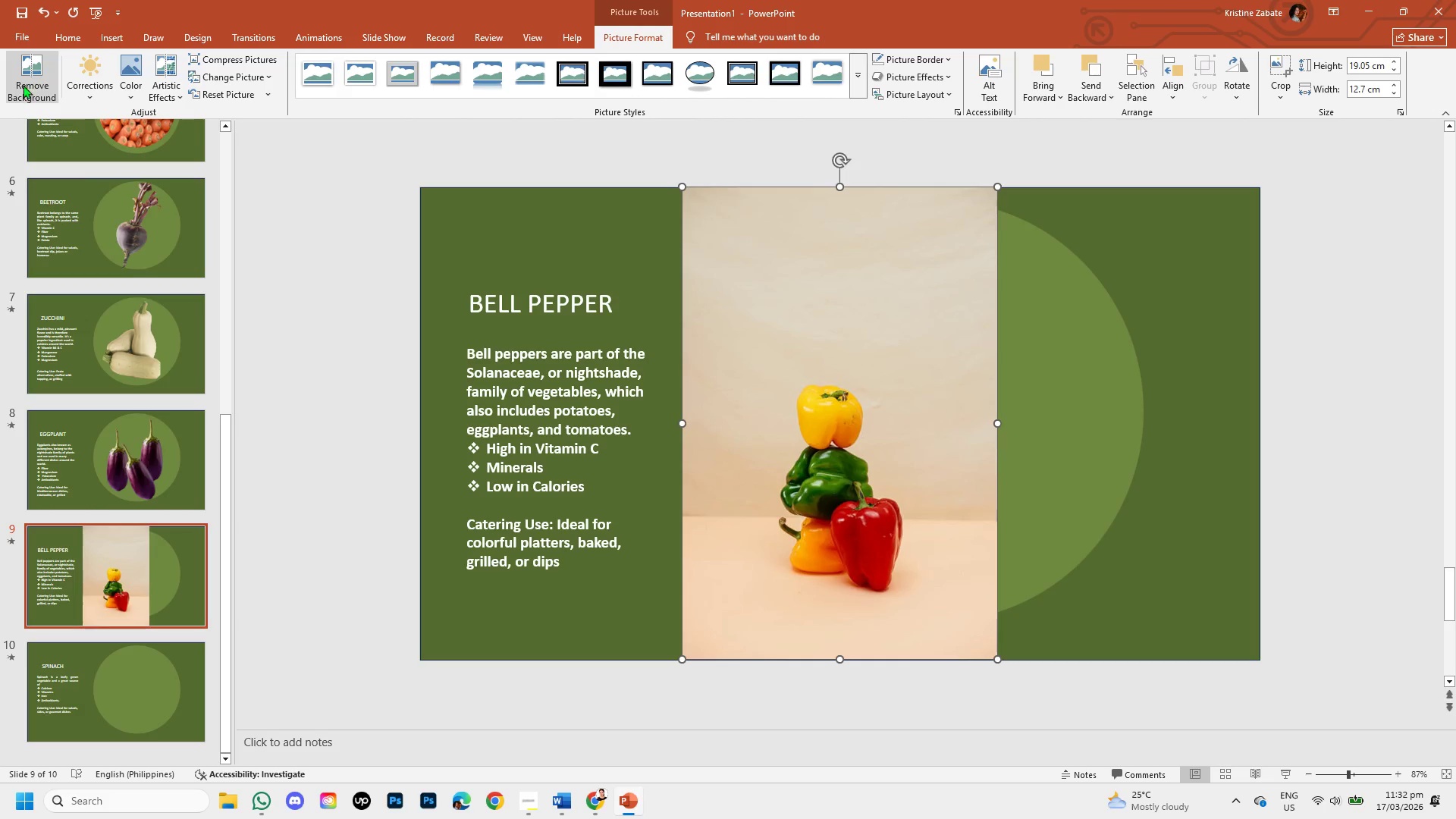 
left_click([23, 77])
 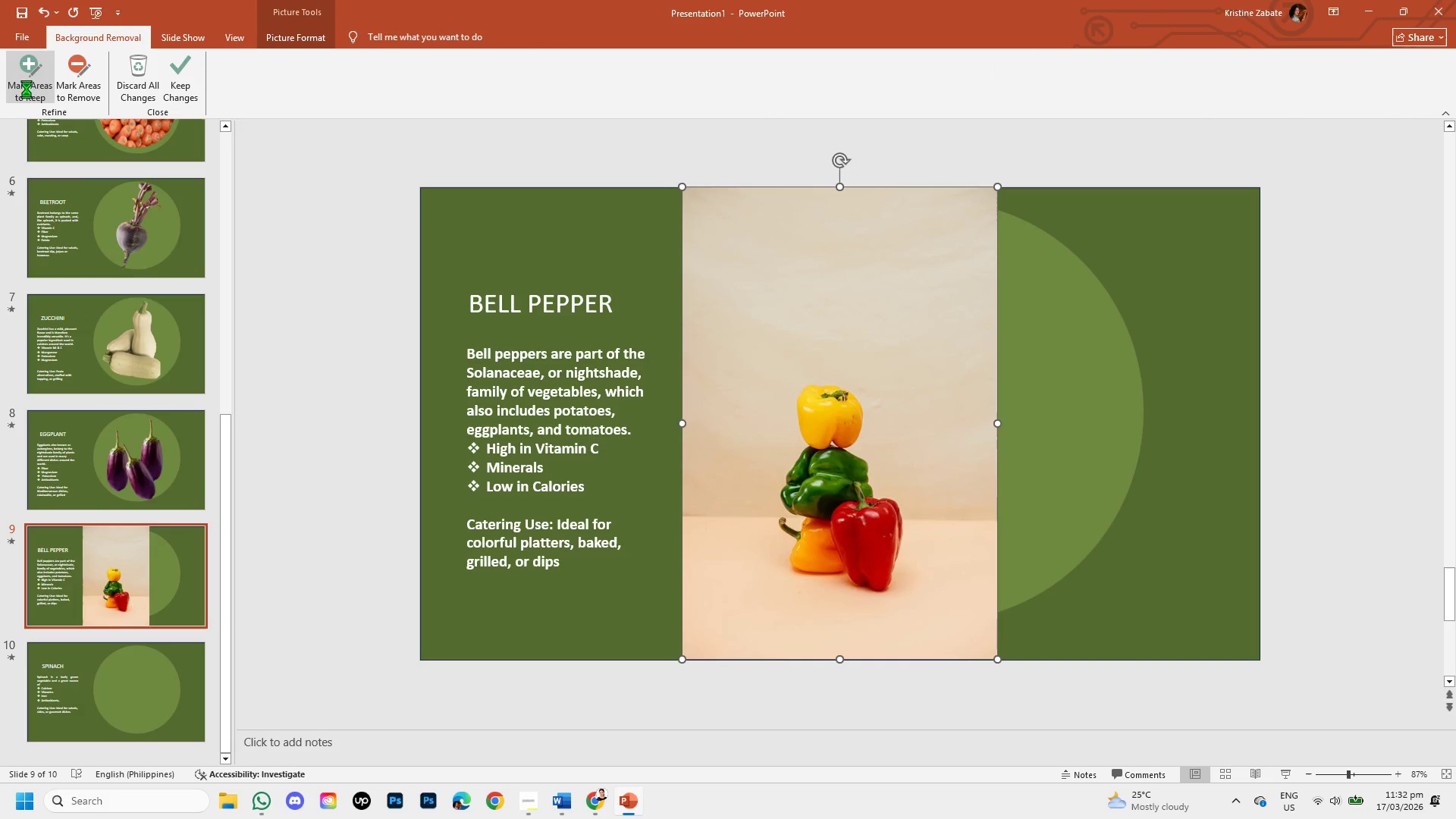 
left_click([27, 89])
 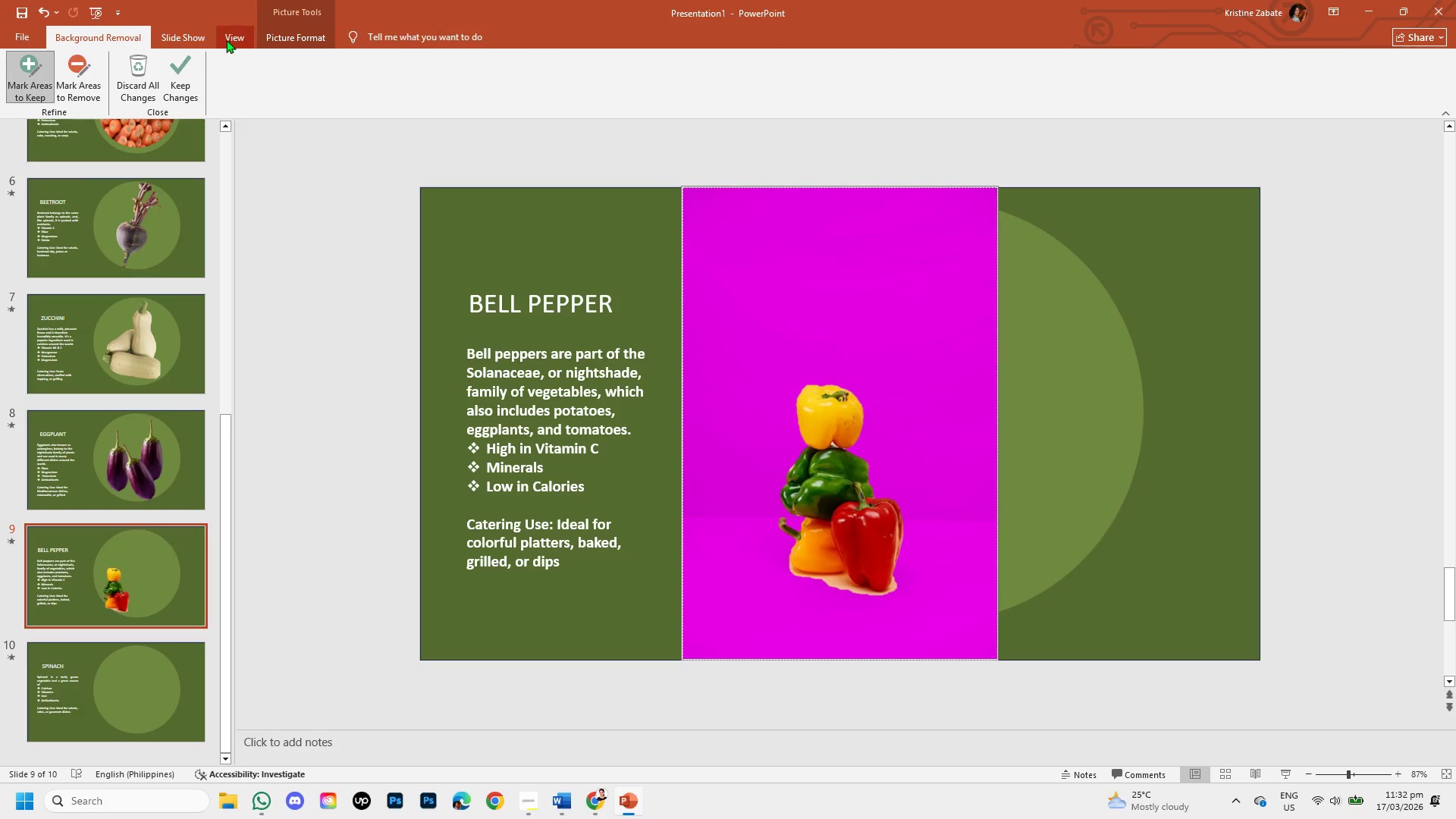 
left_click([183, 72])
 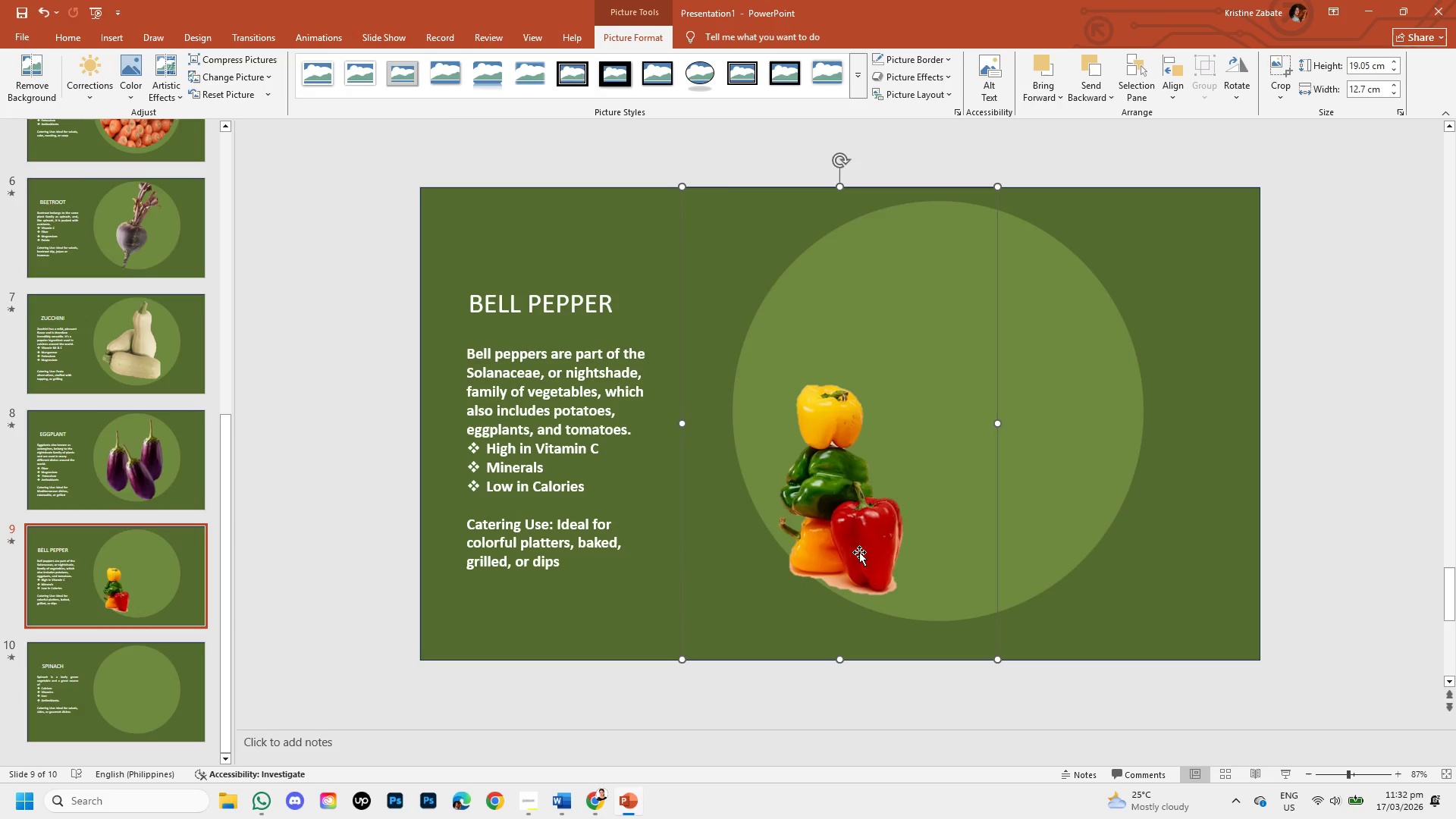 
left_click([858, 548])
 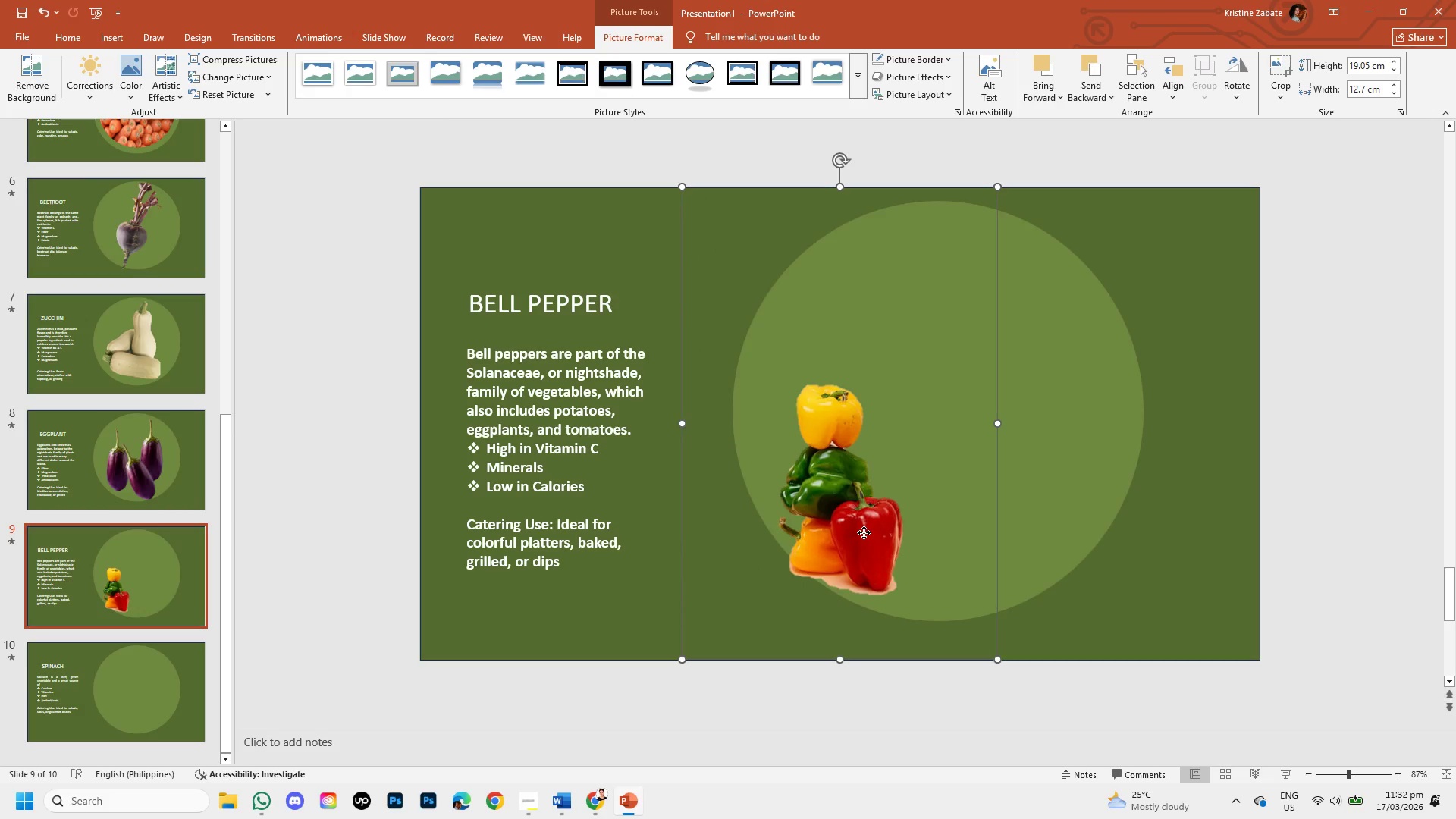 
left_click_drag(start_coordinate=[864, 532], to_coordinate=[877, 510])
 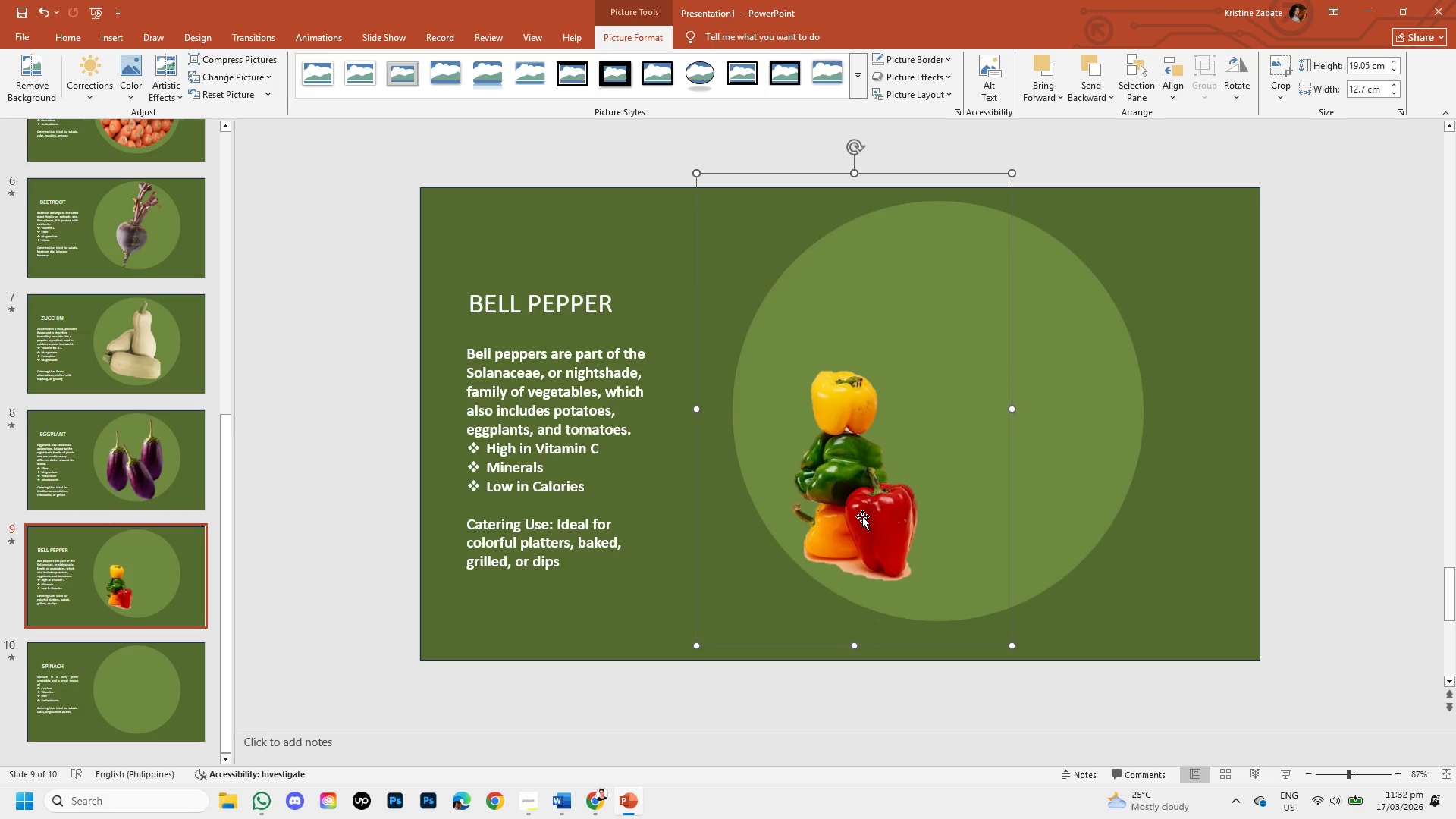 
wait(6.64)
 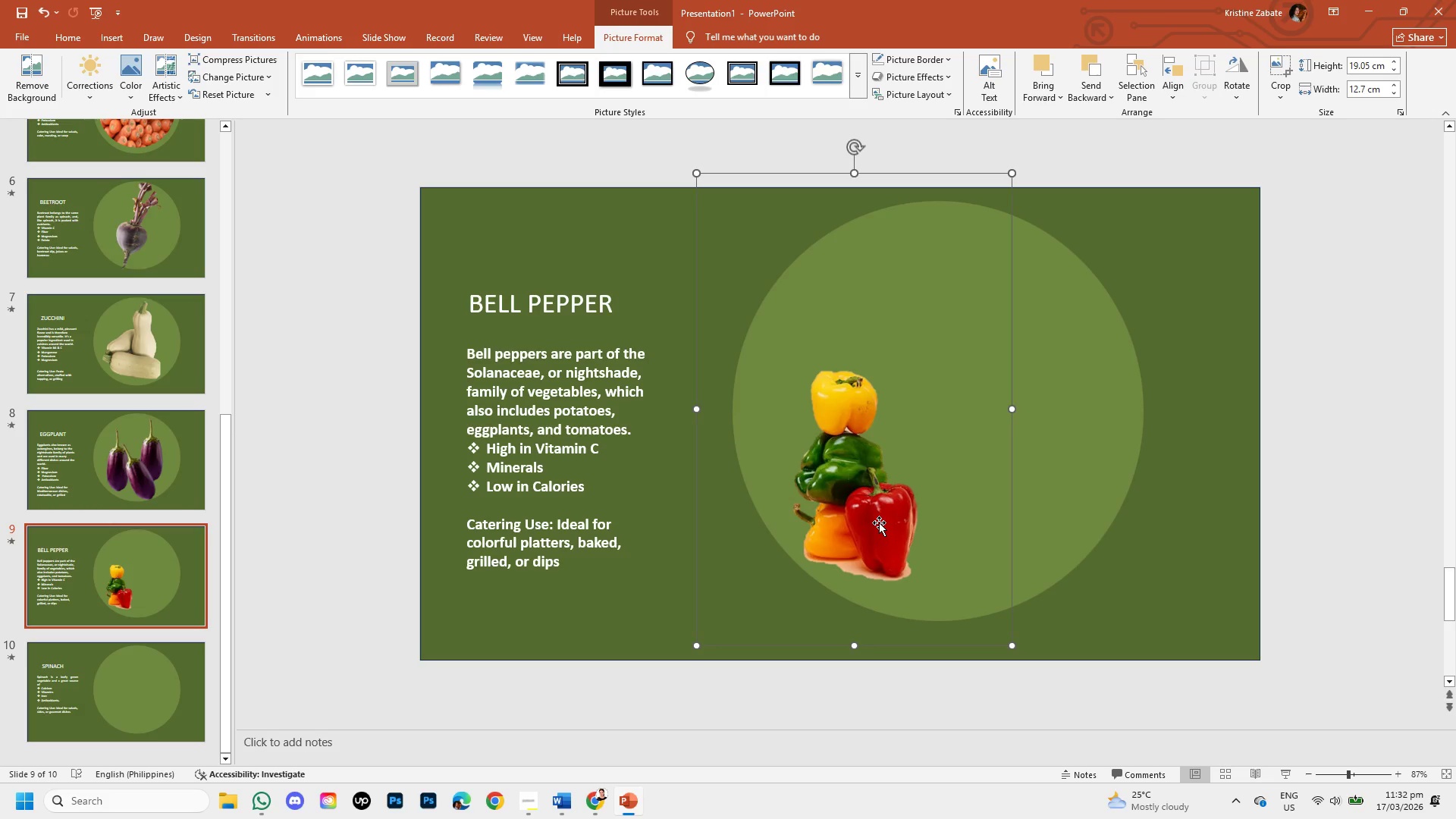 
left_click([31, 94])
 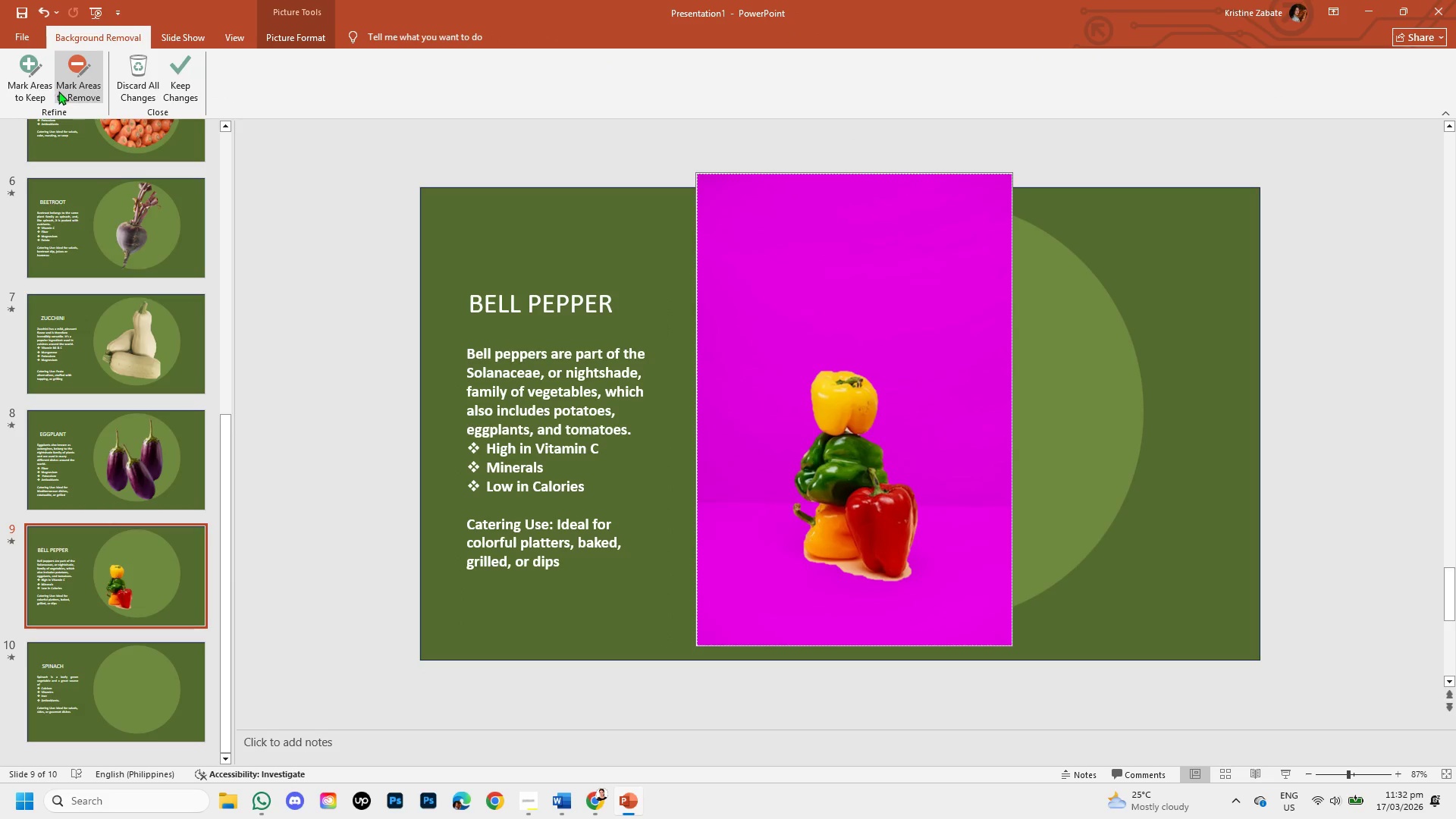 
left_click([60, 91])
 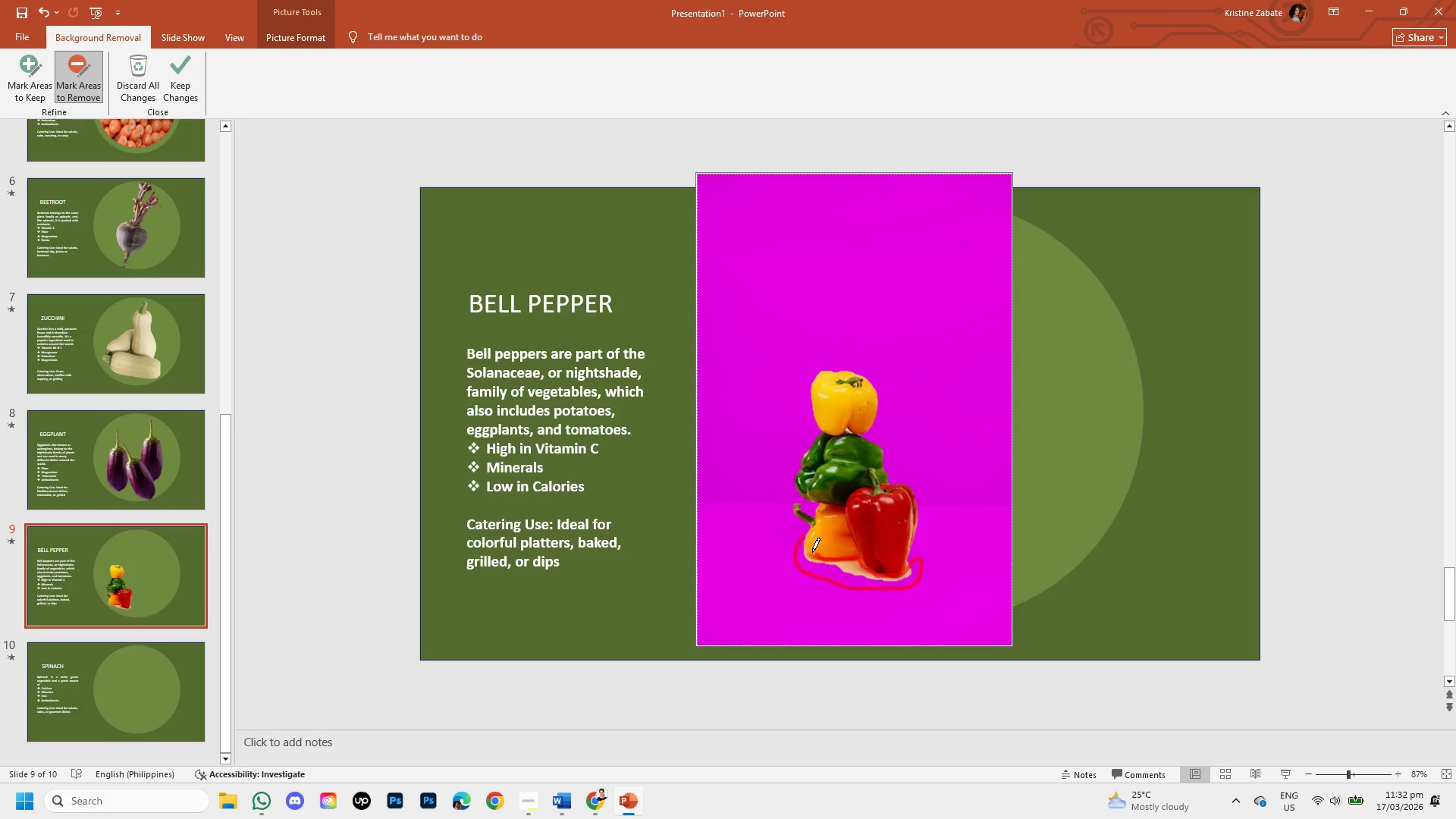 
wait(15.52)
 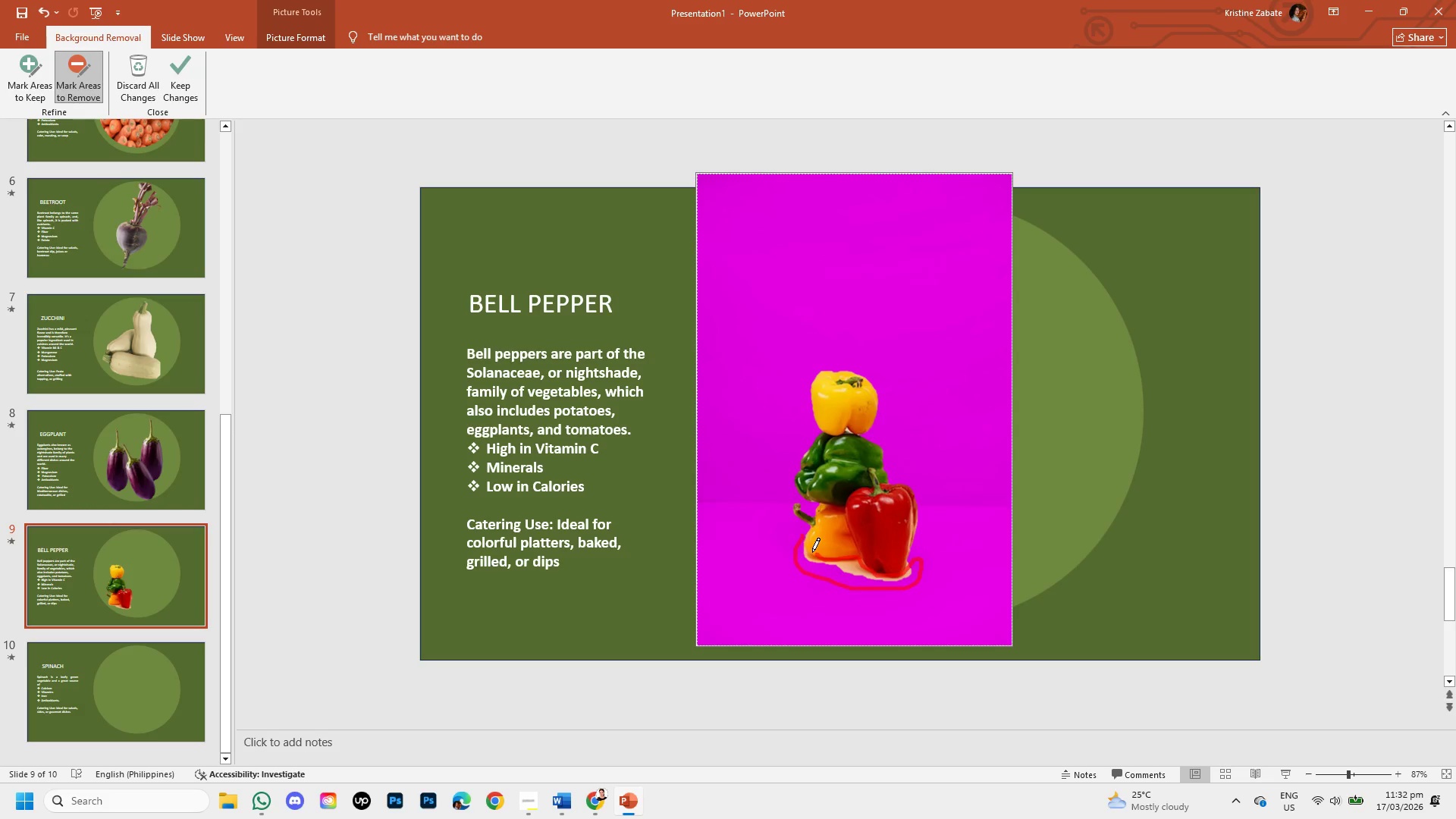 
left_click([30, 86])
 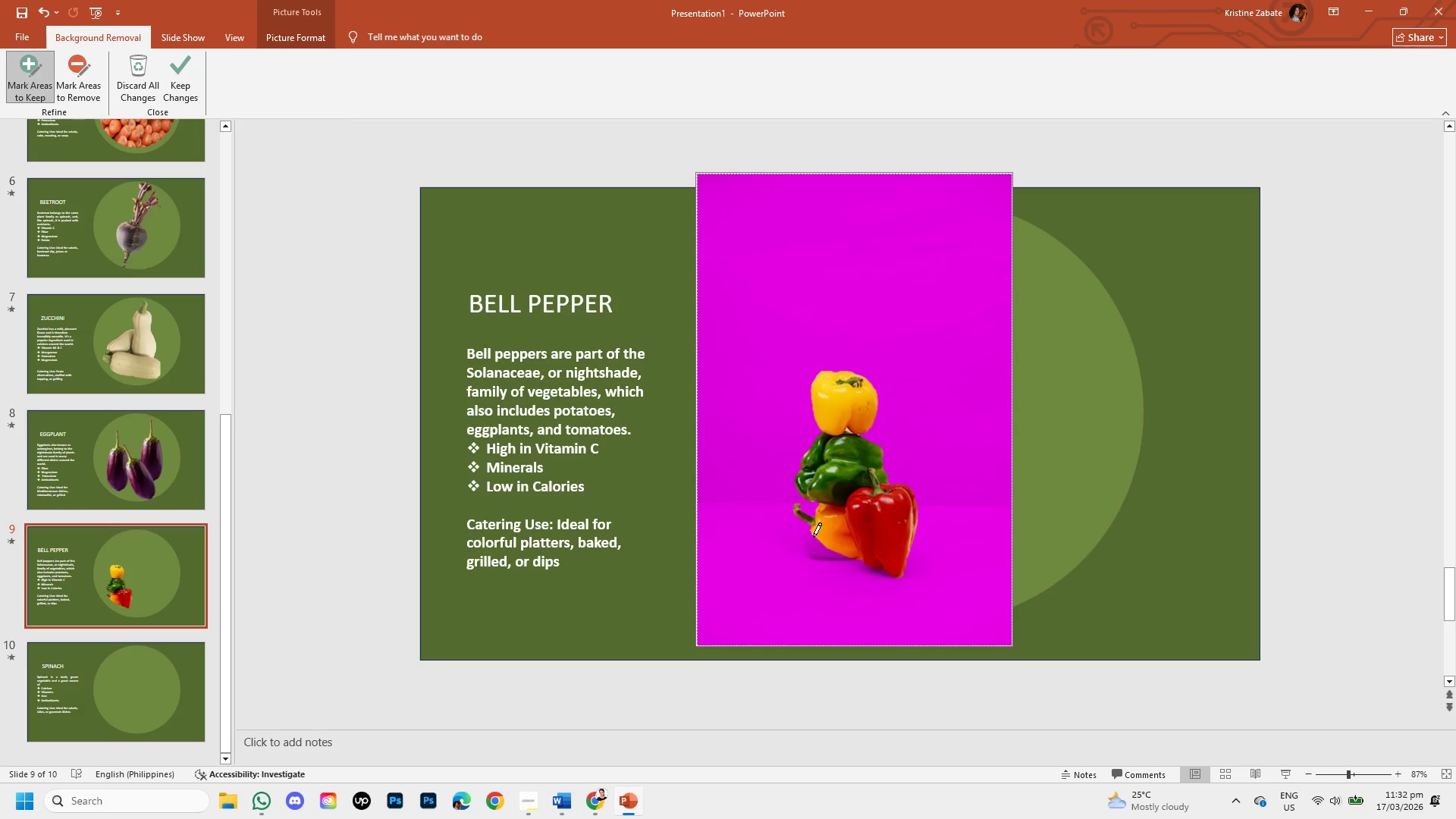 
left_click_drag(start_coordinate=[808, 532], to_coordinate=[805, 536])
 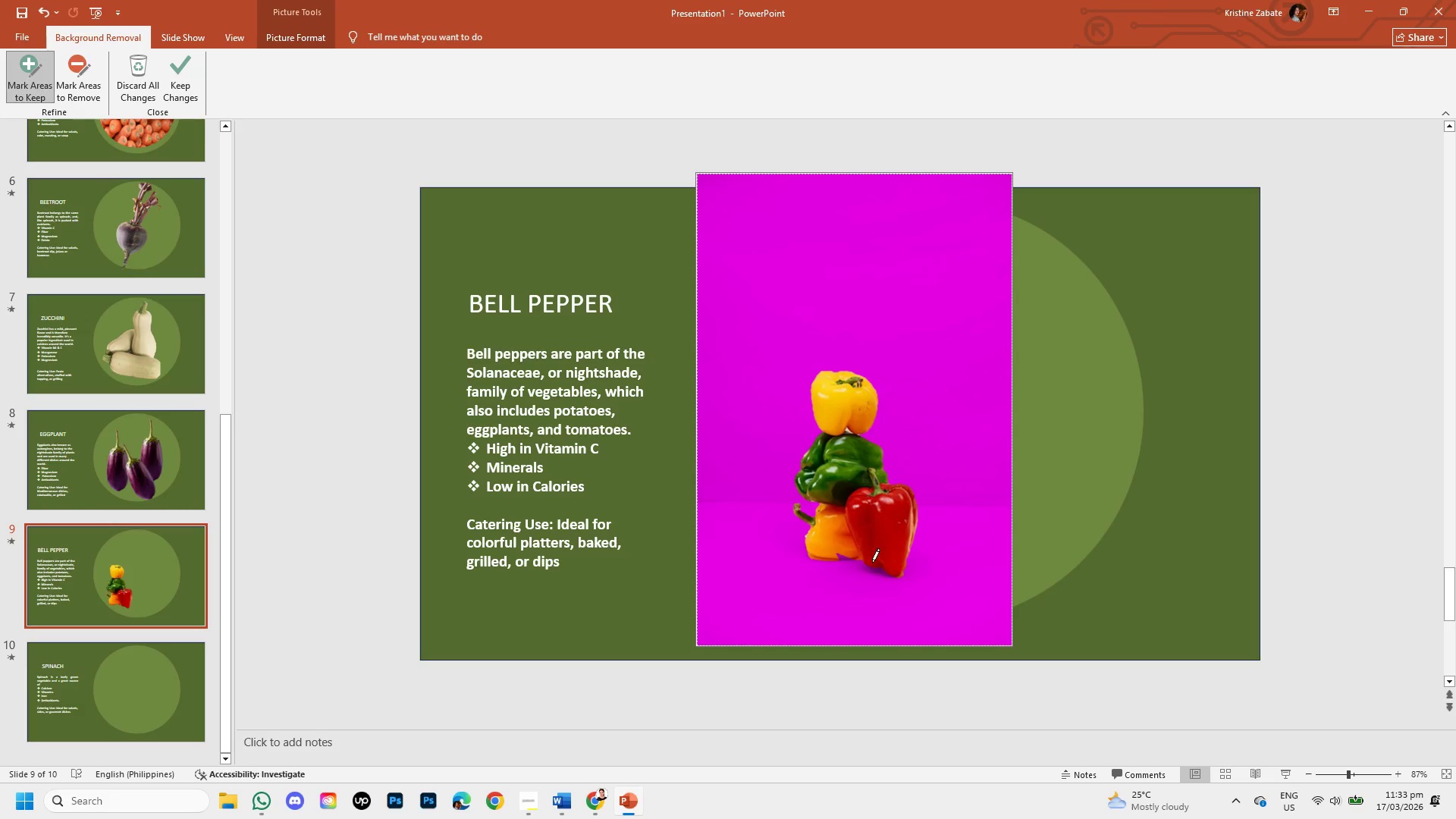 
wait(6.47)
 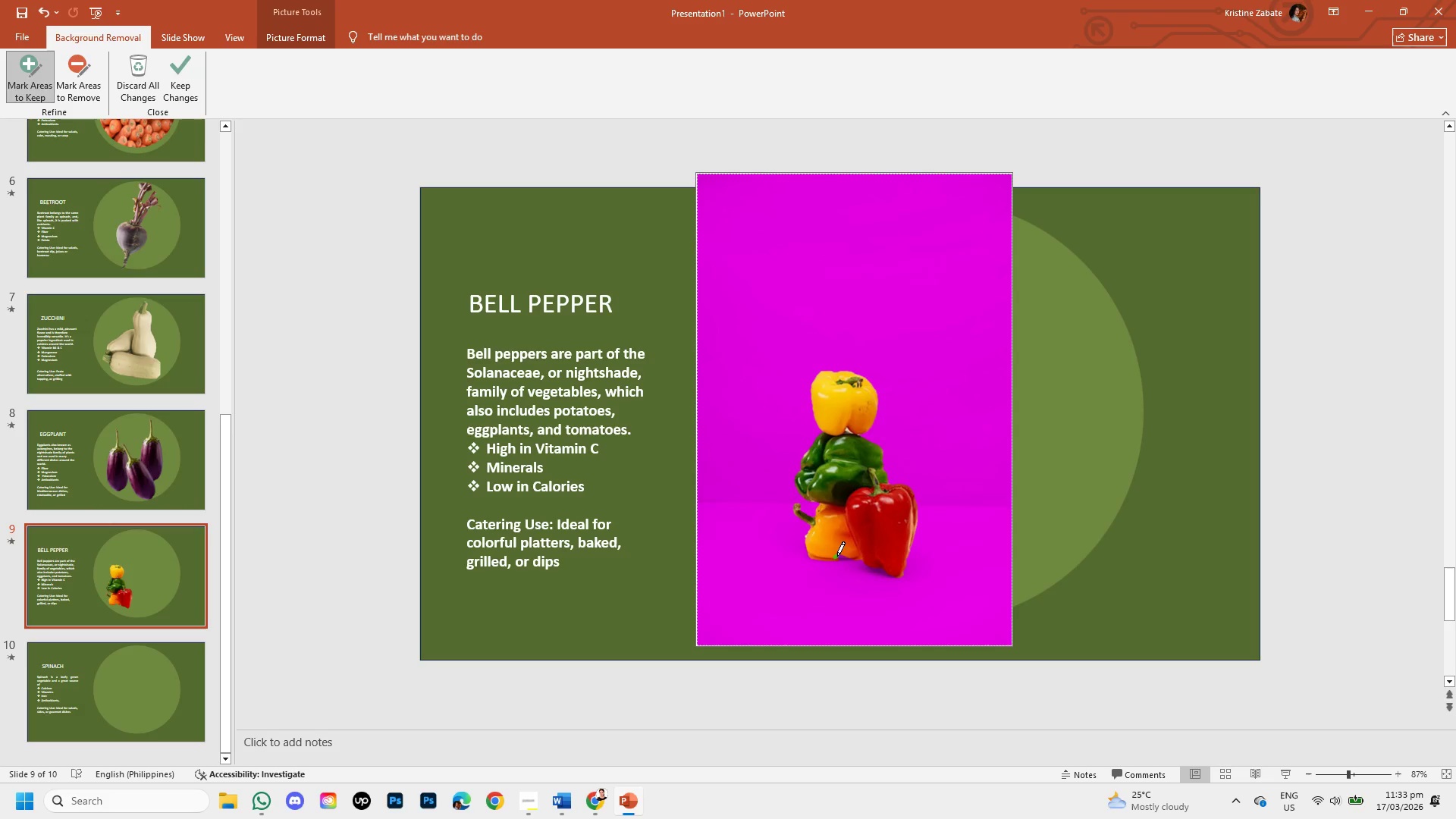 
left_click([192, 83])
 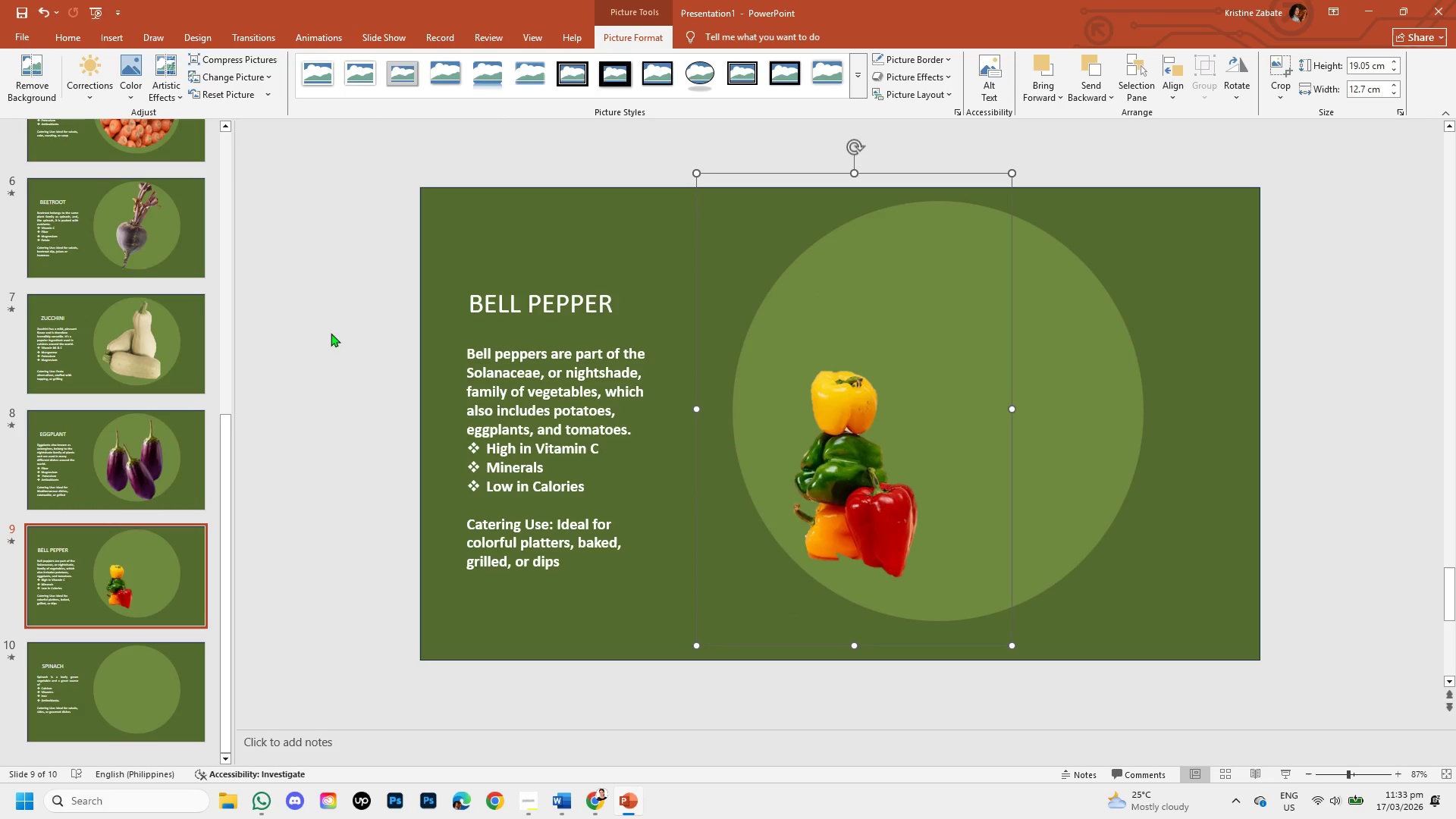 
left_click([16, 73])
 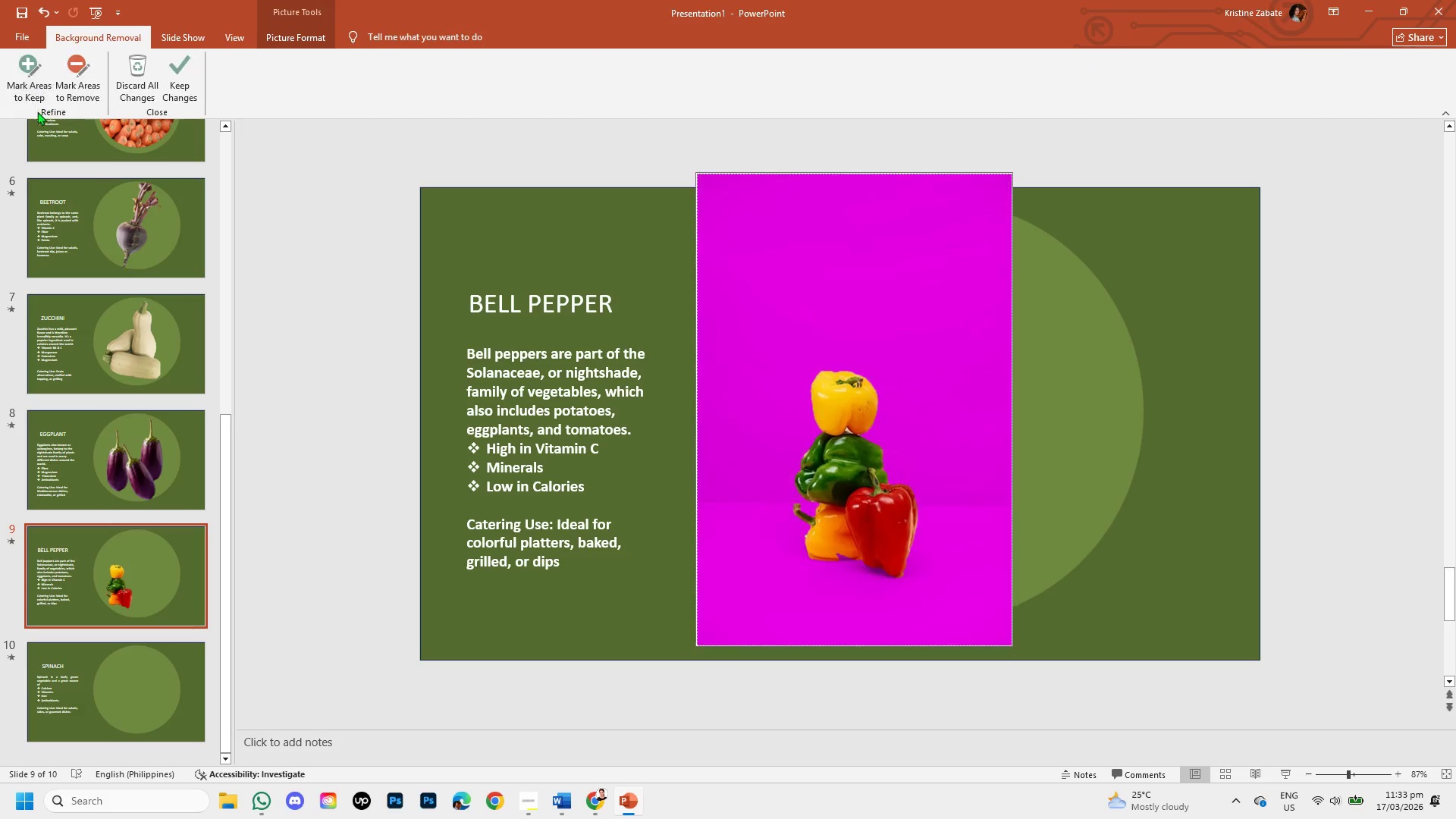 
mouse_move([51, 88])
 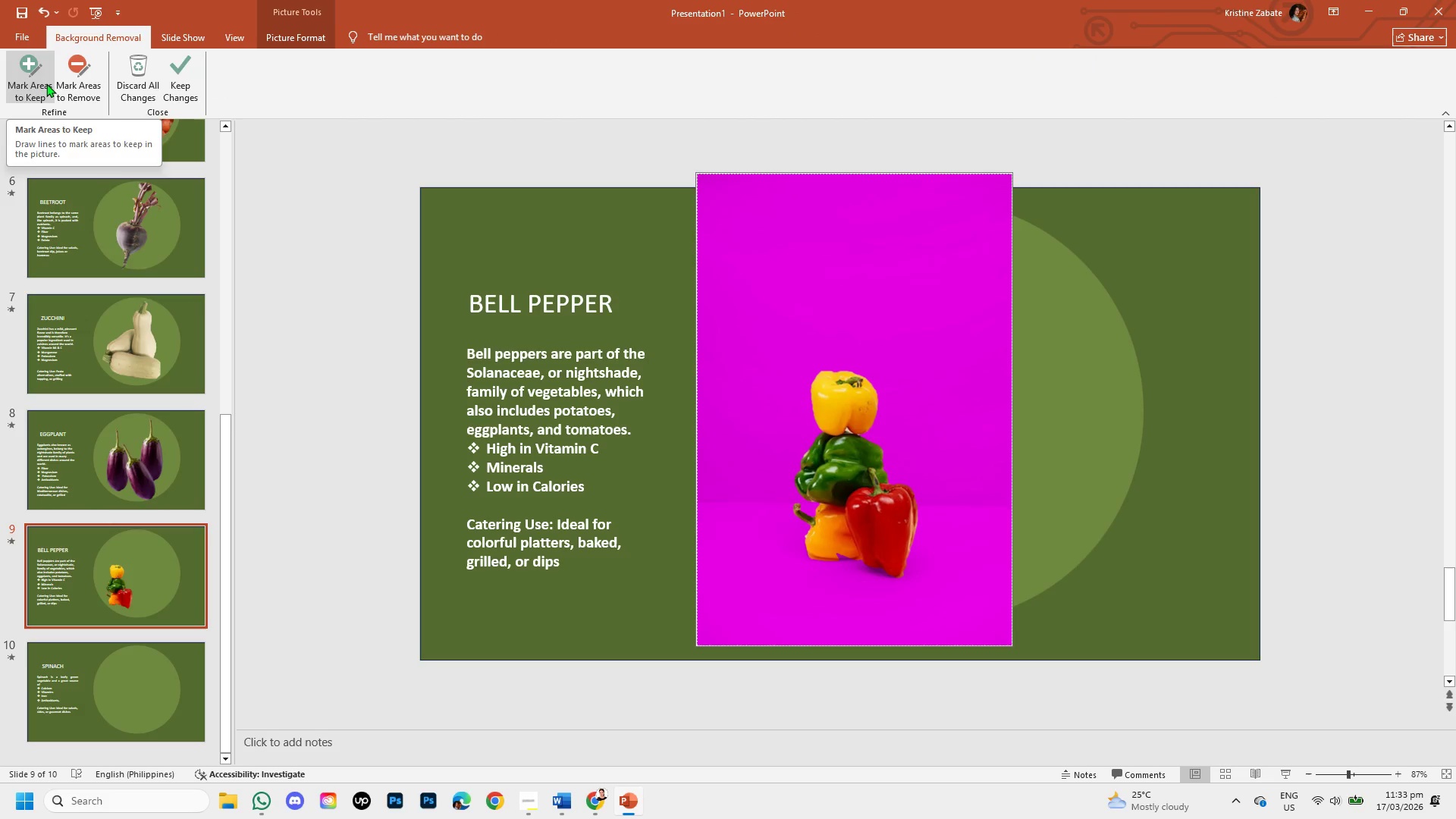 
left_click([46, 83])
 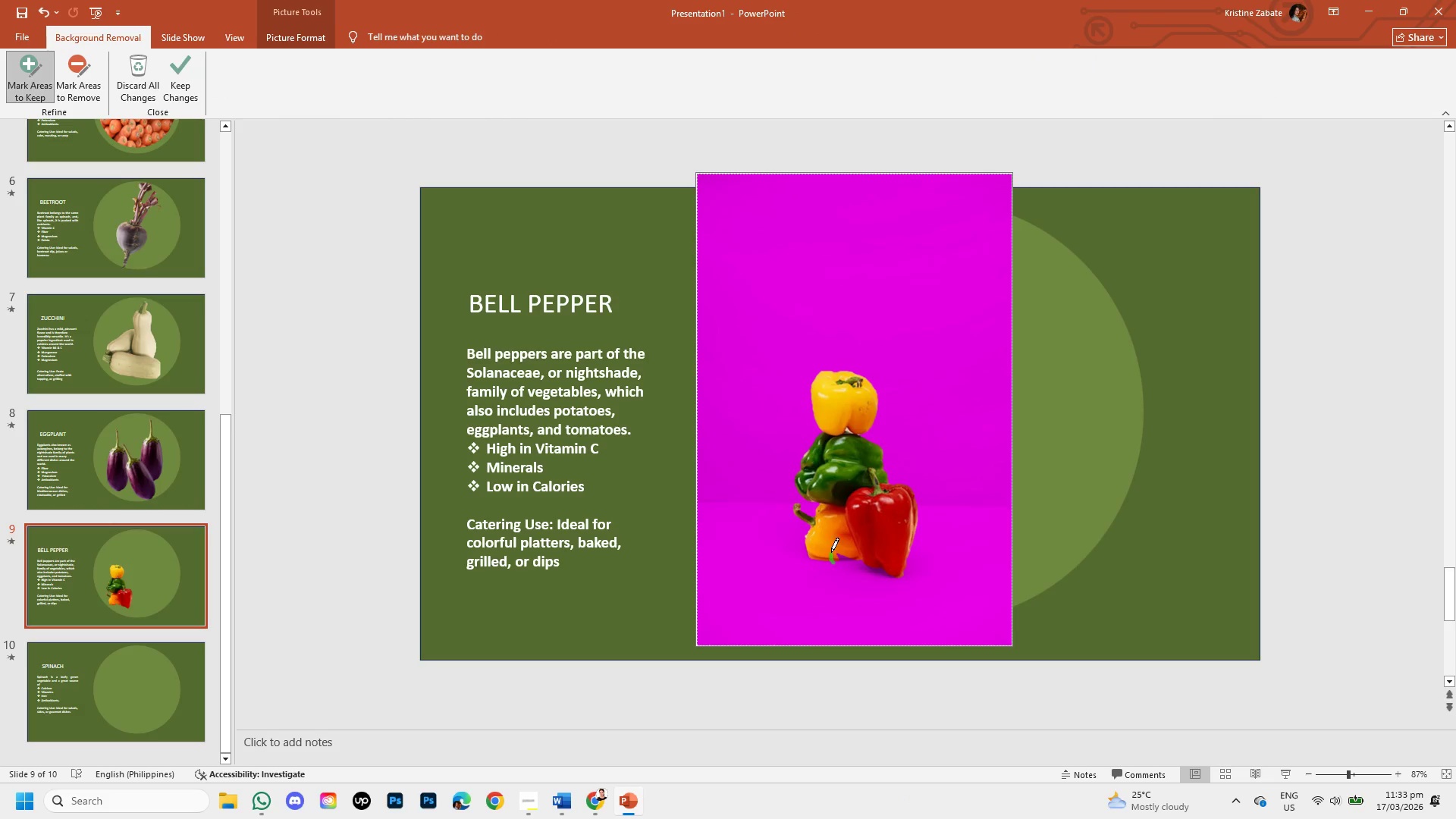 
wait(8.64)
 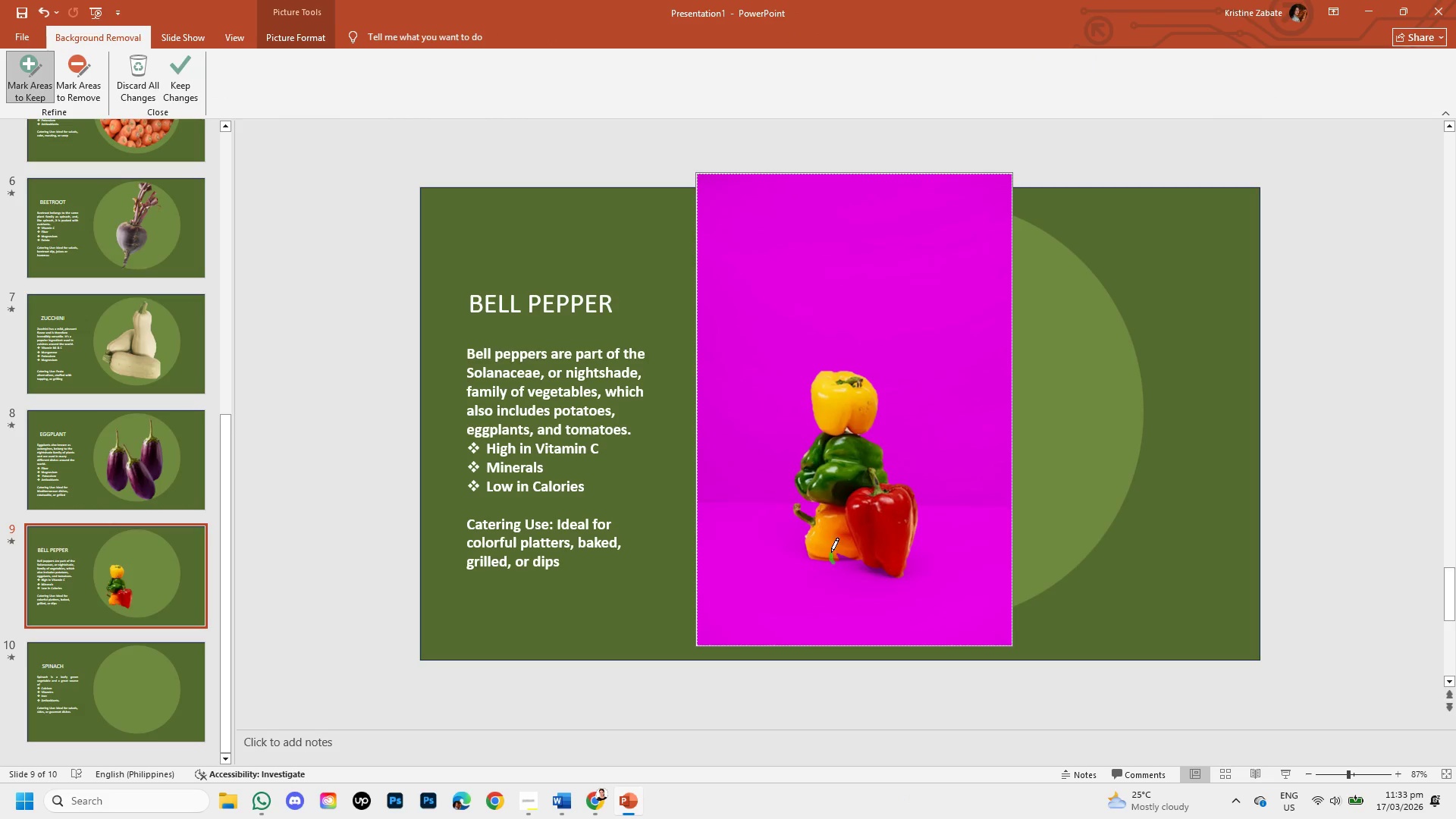 
left_click([833, 563])
 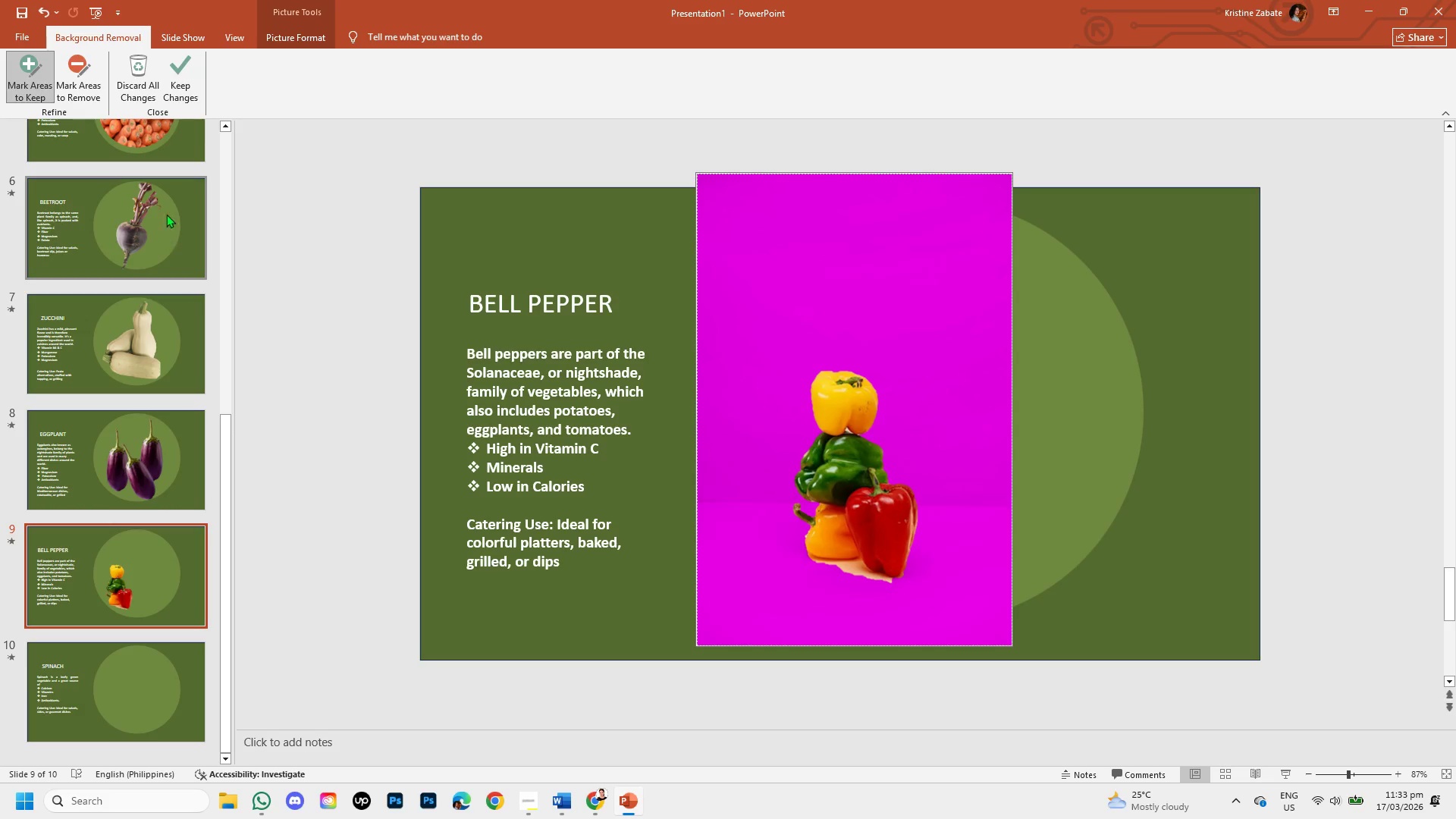 
left_click([85, 91])
 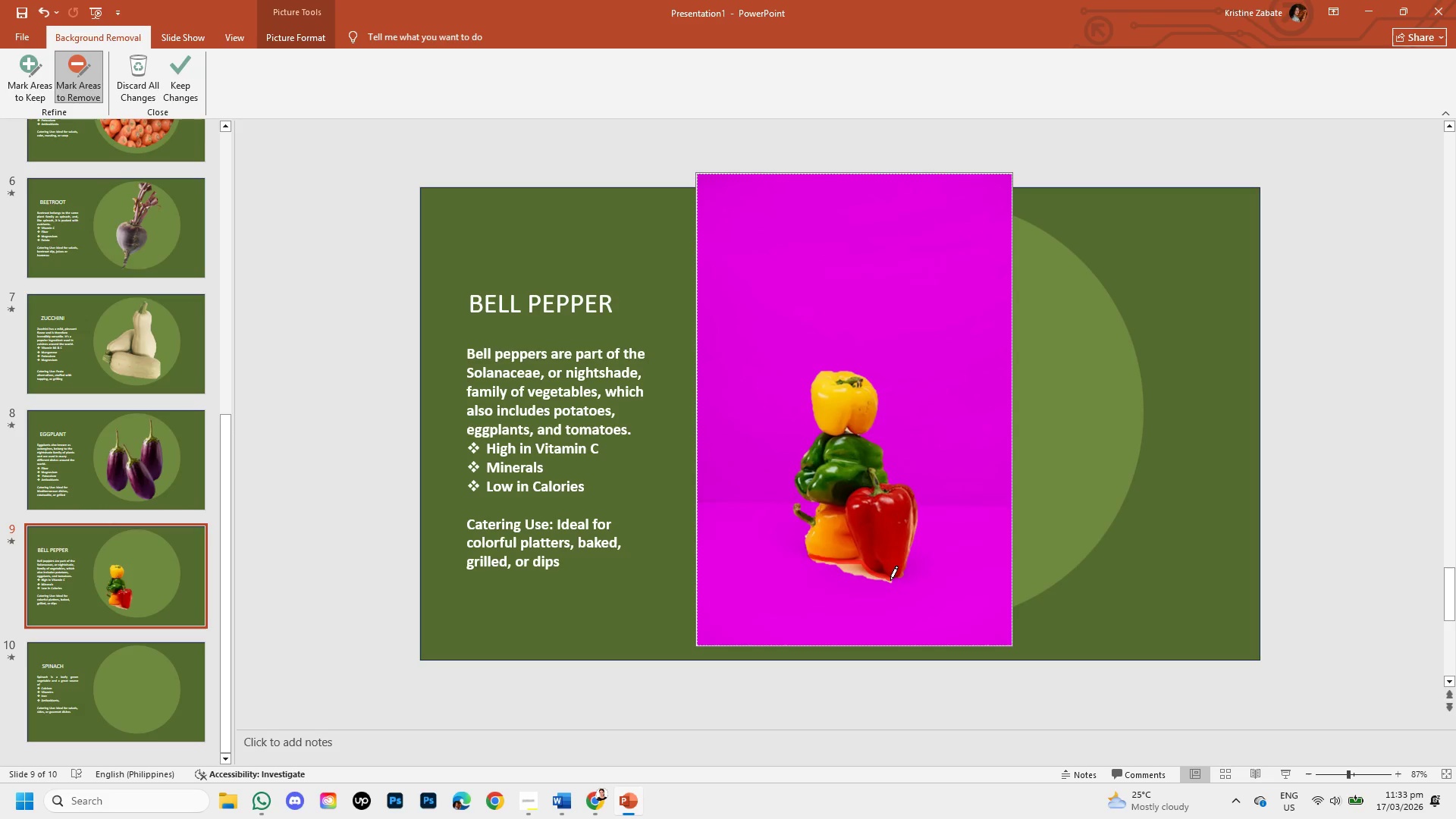 
wait(10.62)
 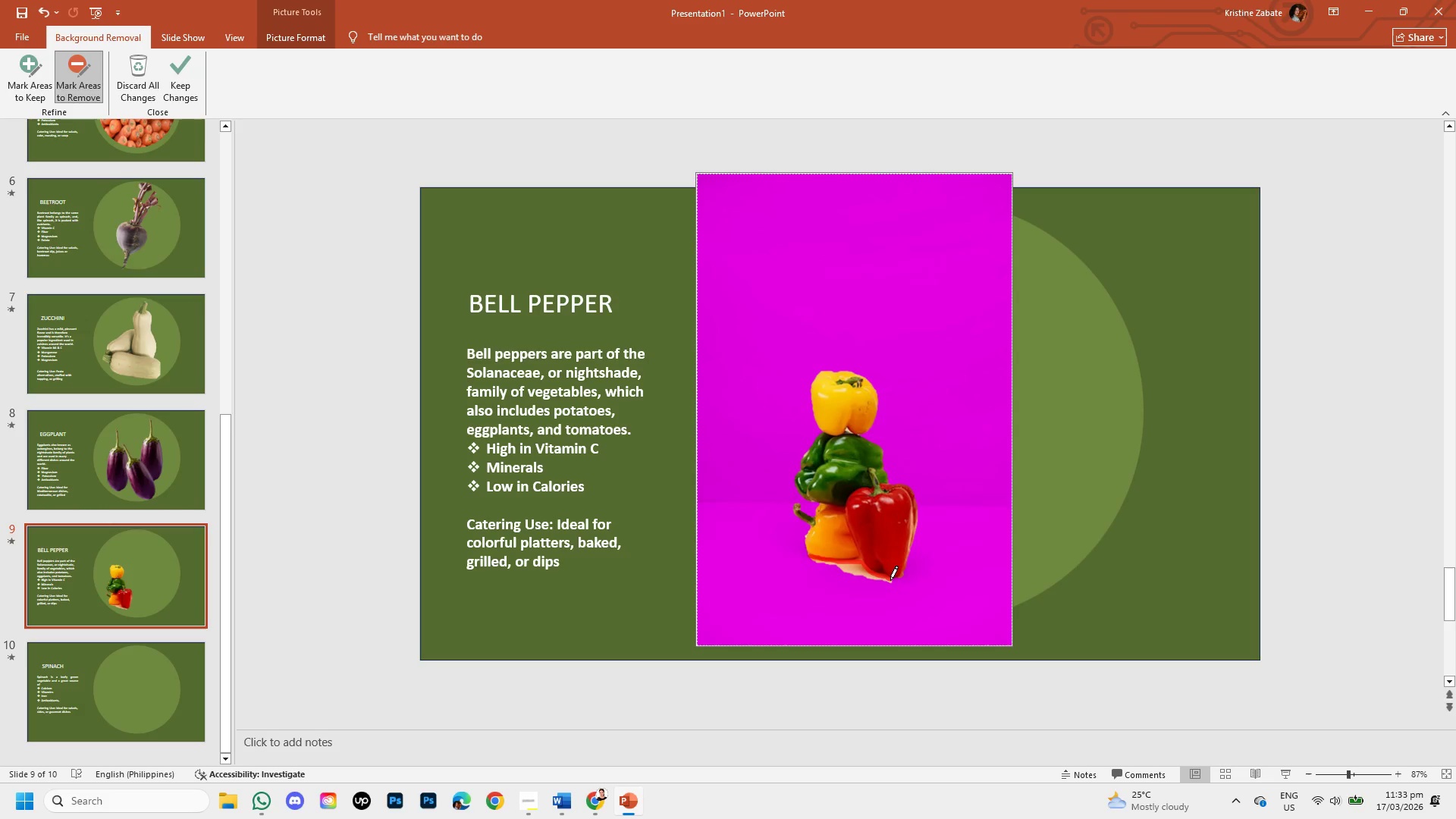 
left_click_drag(start_coordinate=[879, 578], to_coordinate=[879, 573])
 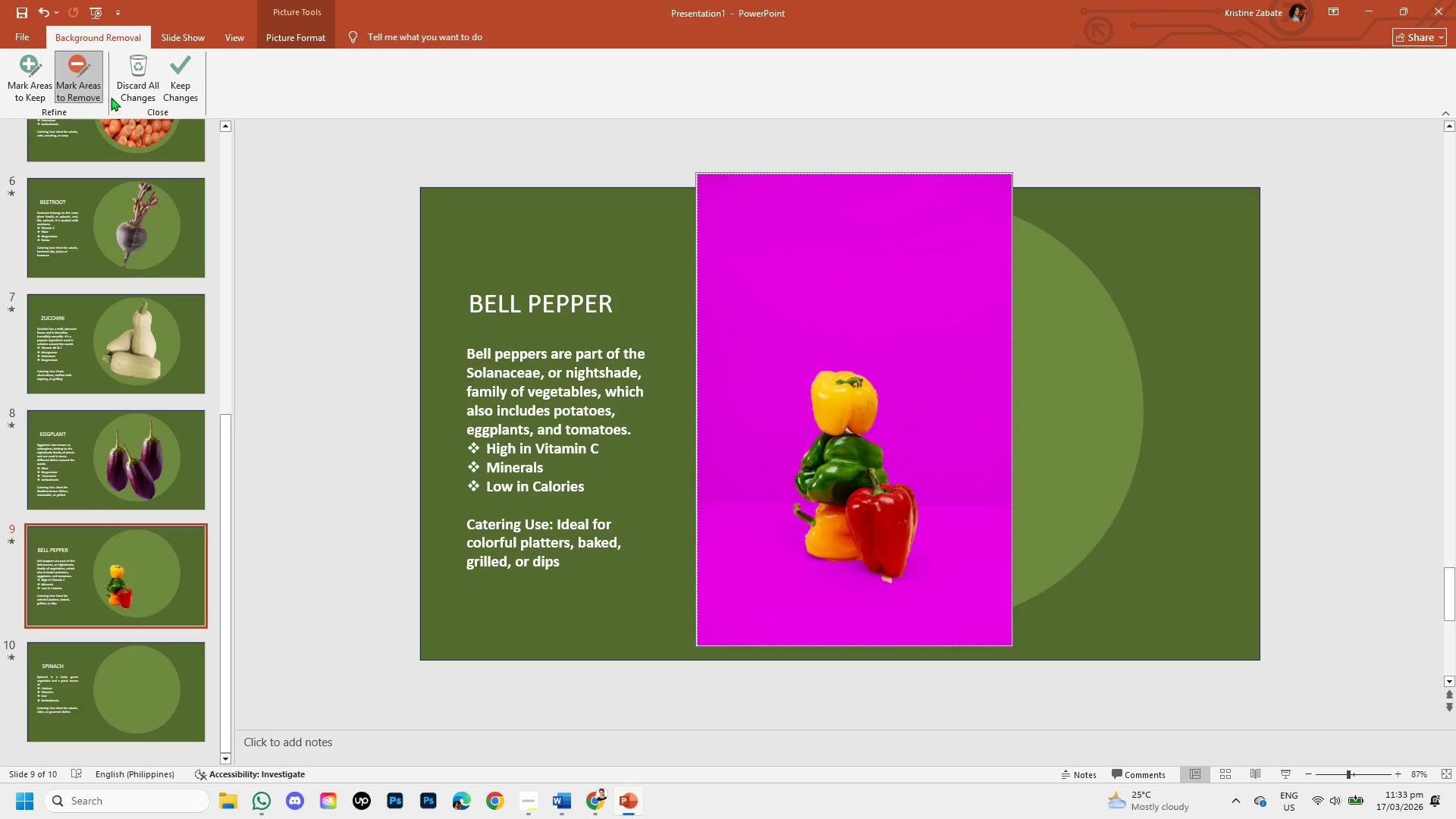 
left_click([184, 92])
 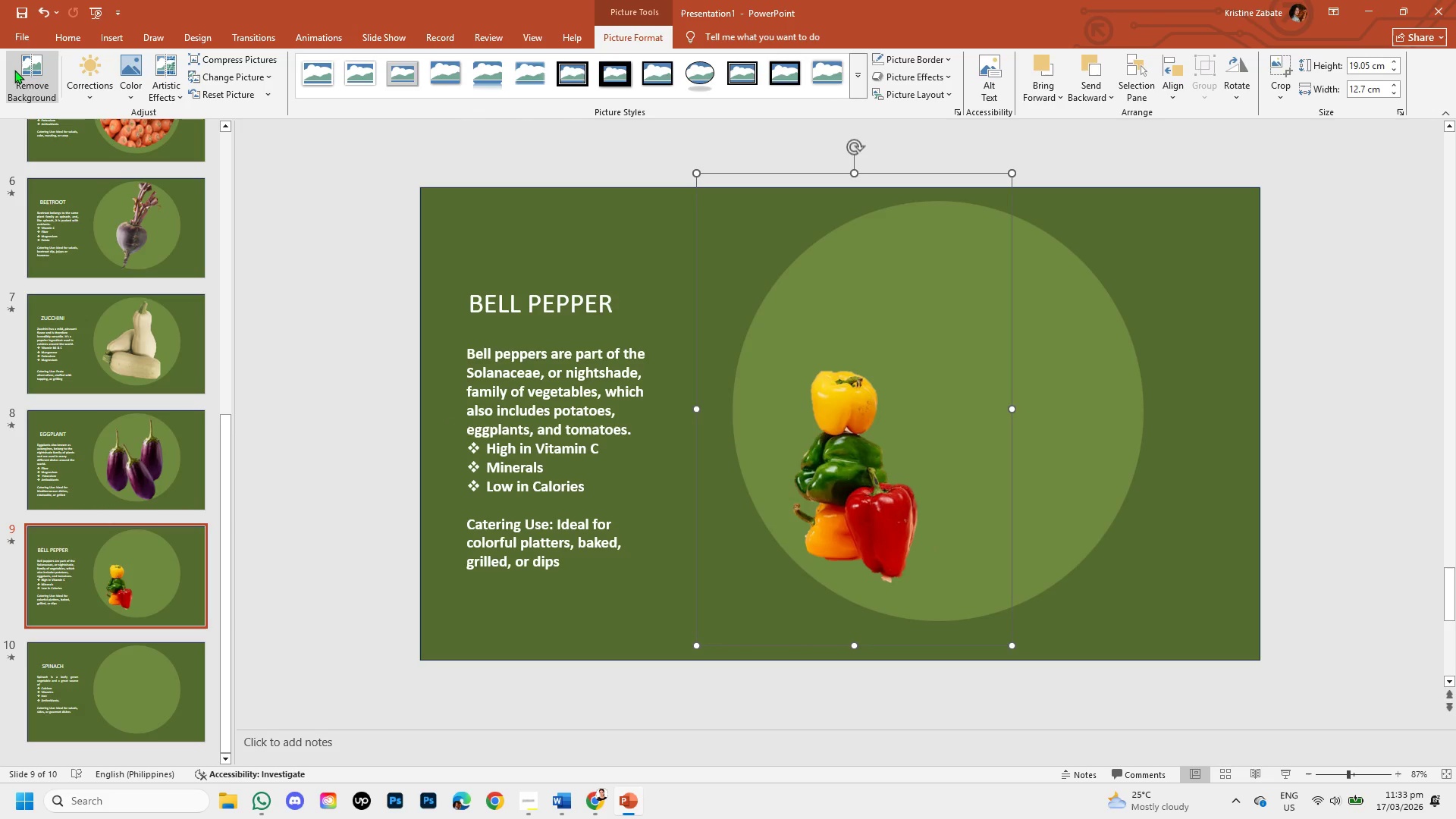 
wait(6.78)
 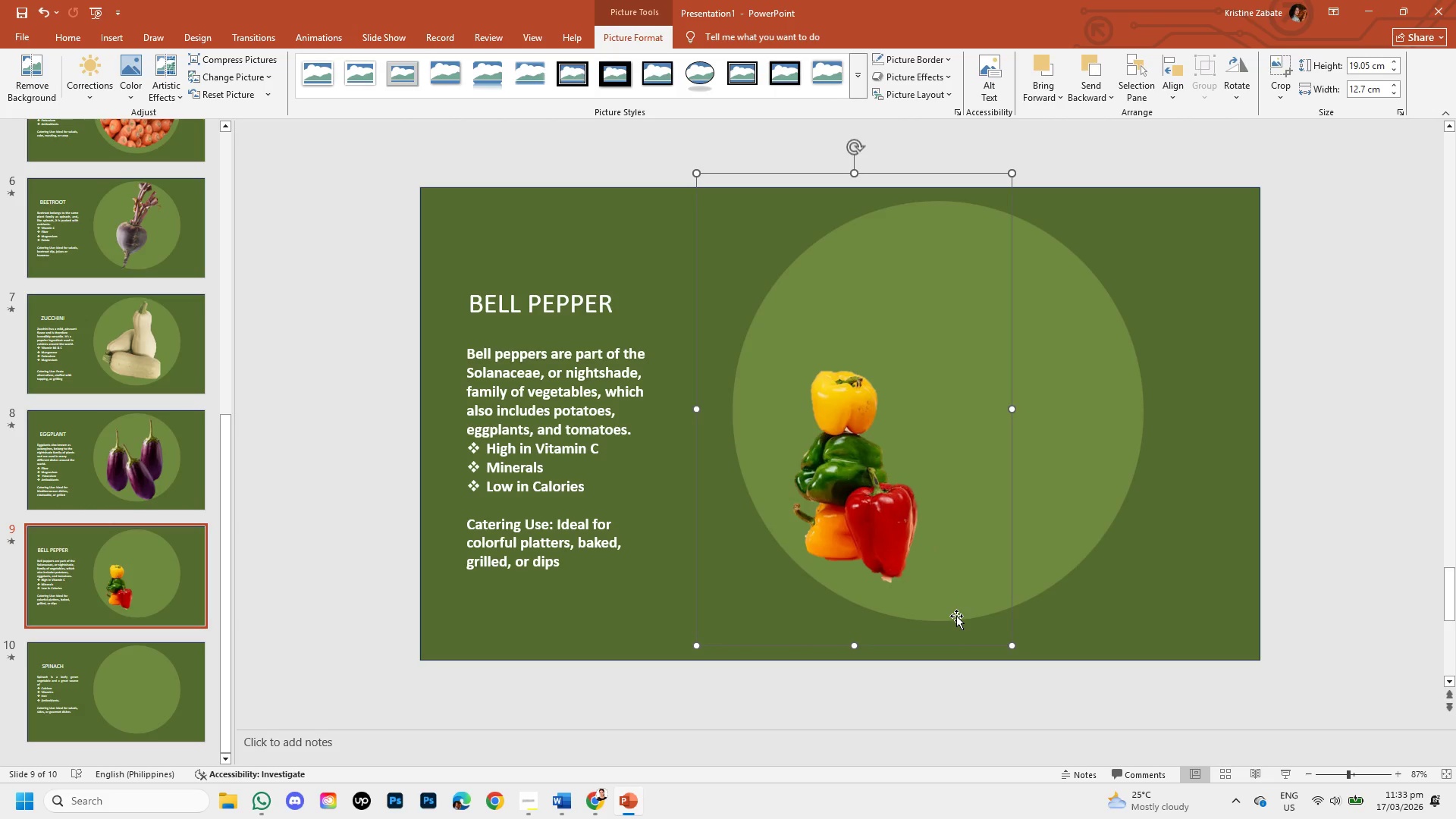 
left_click([14, 70])
 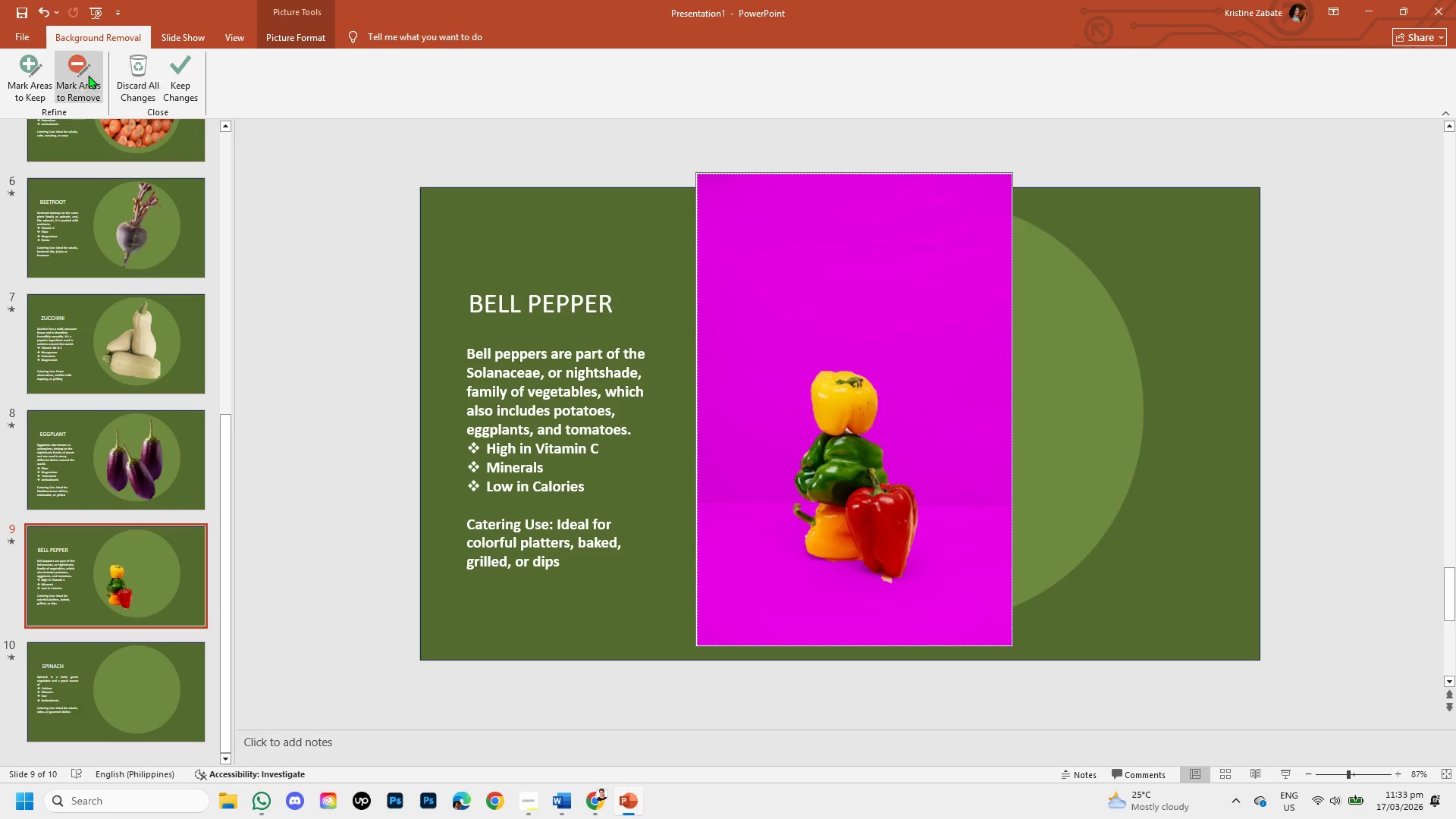 
left_click([84, 74])
 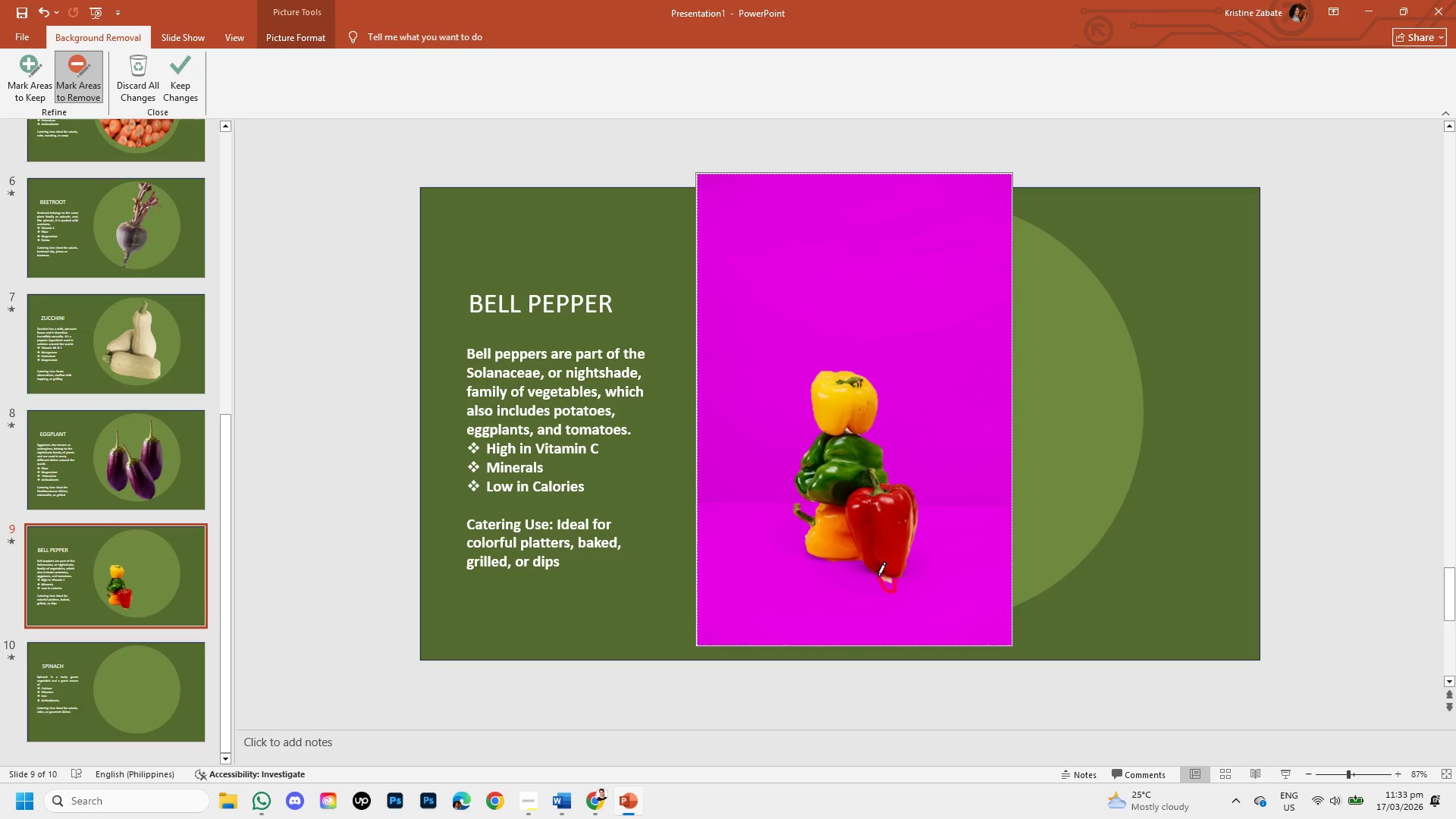 
wait(10.33)
 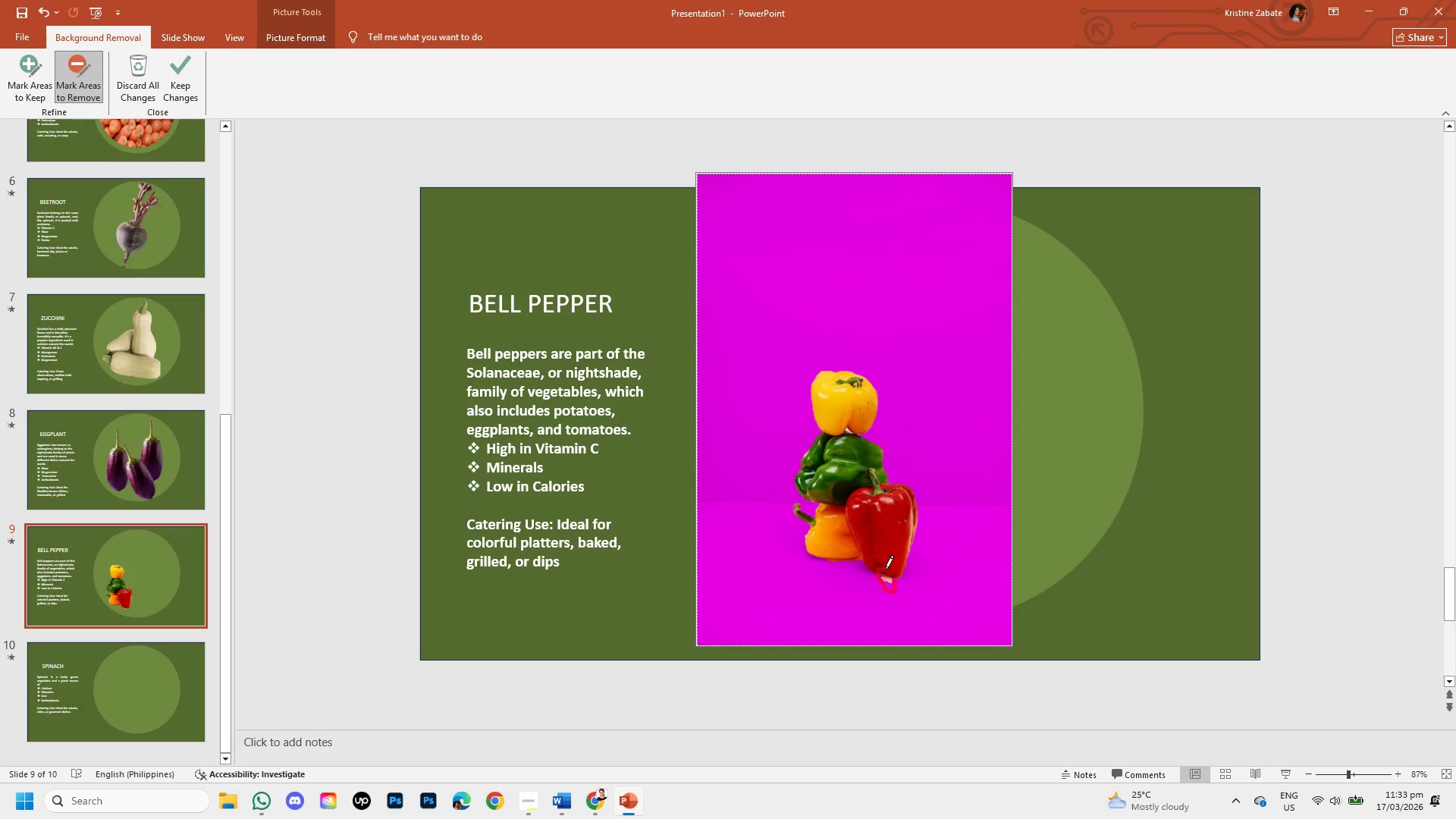 
key(Control+A)
 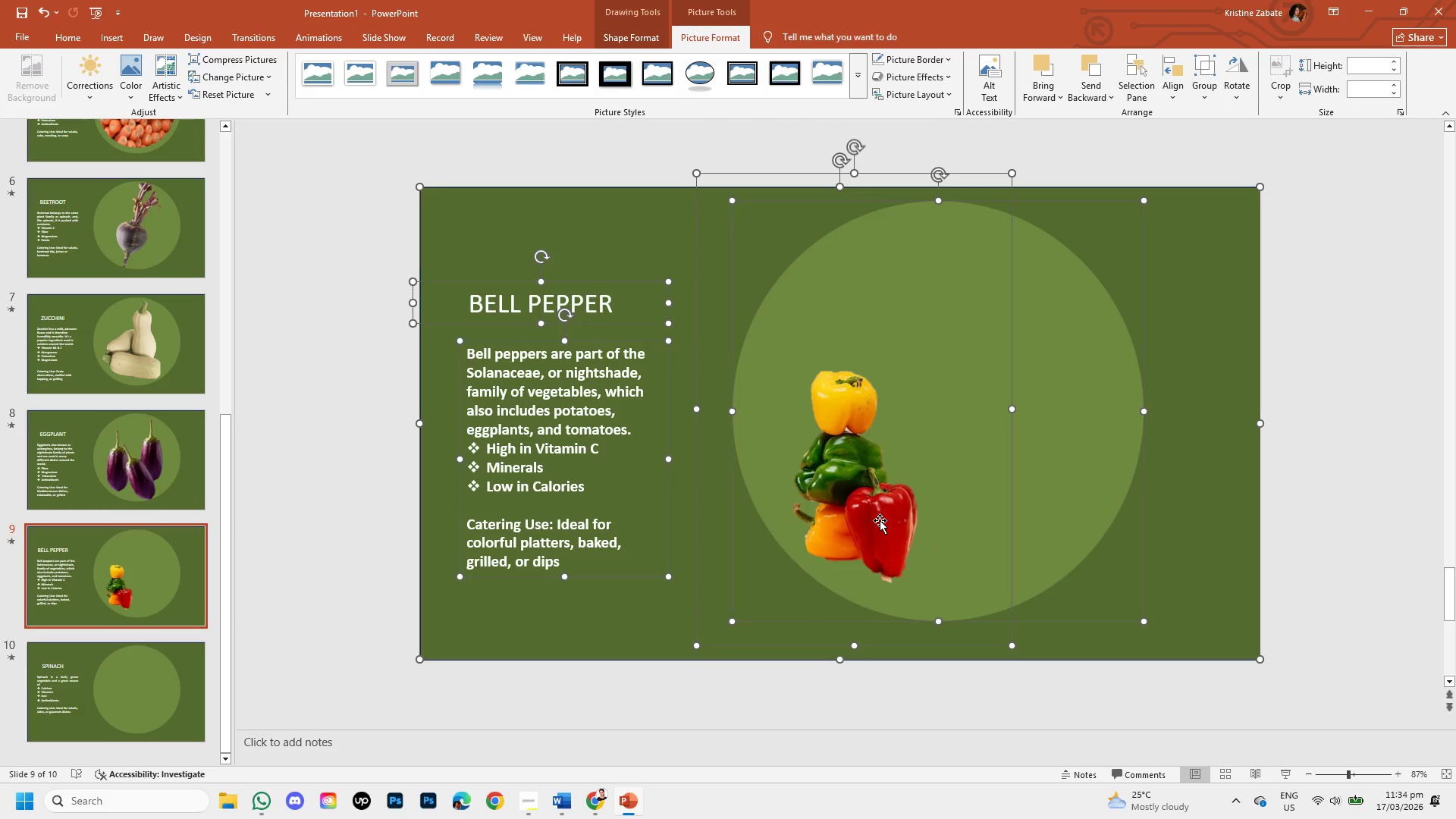 
left_click([880, 520])
 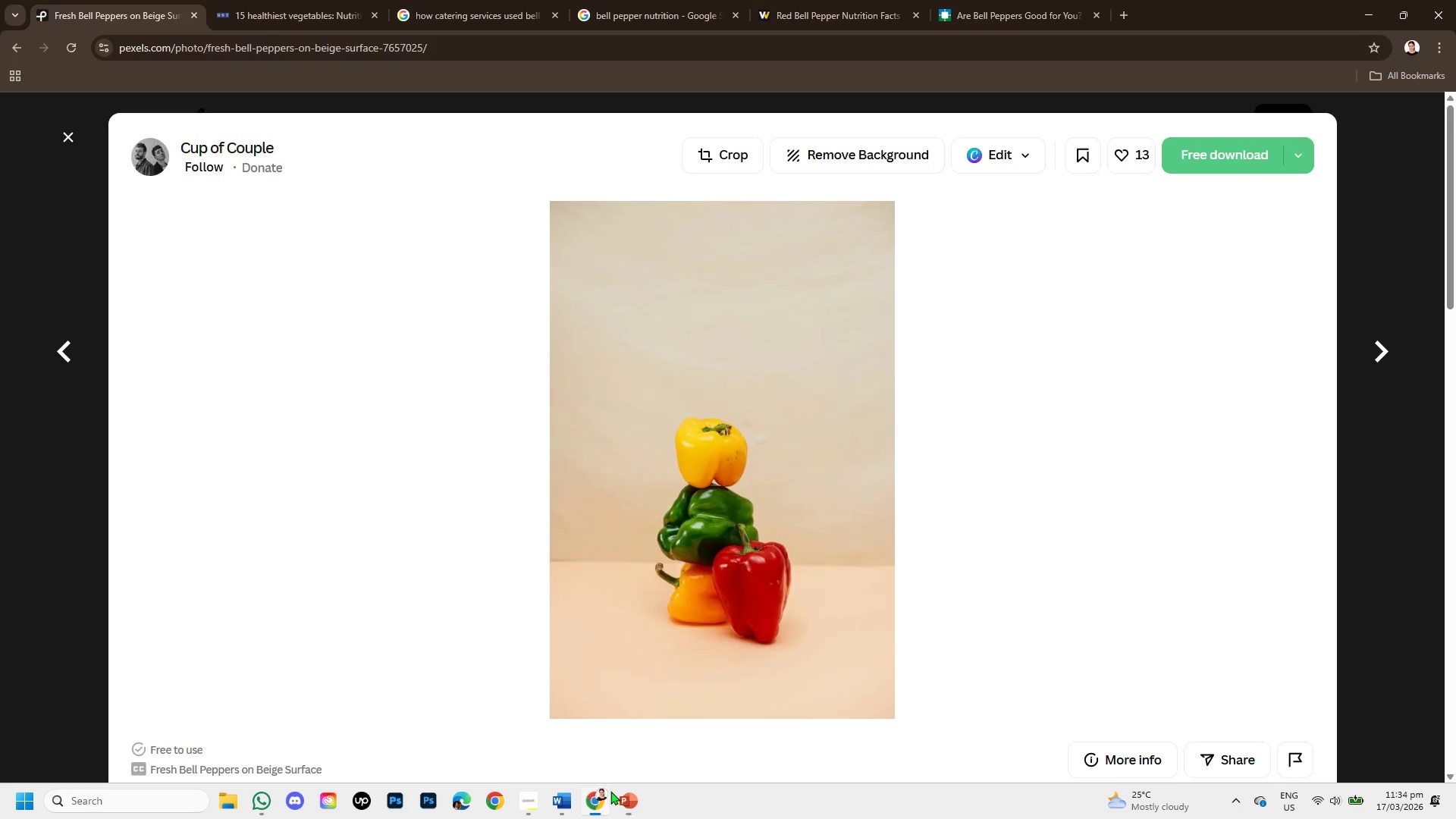 
left_click([1276, 251])
 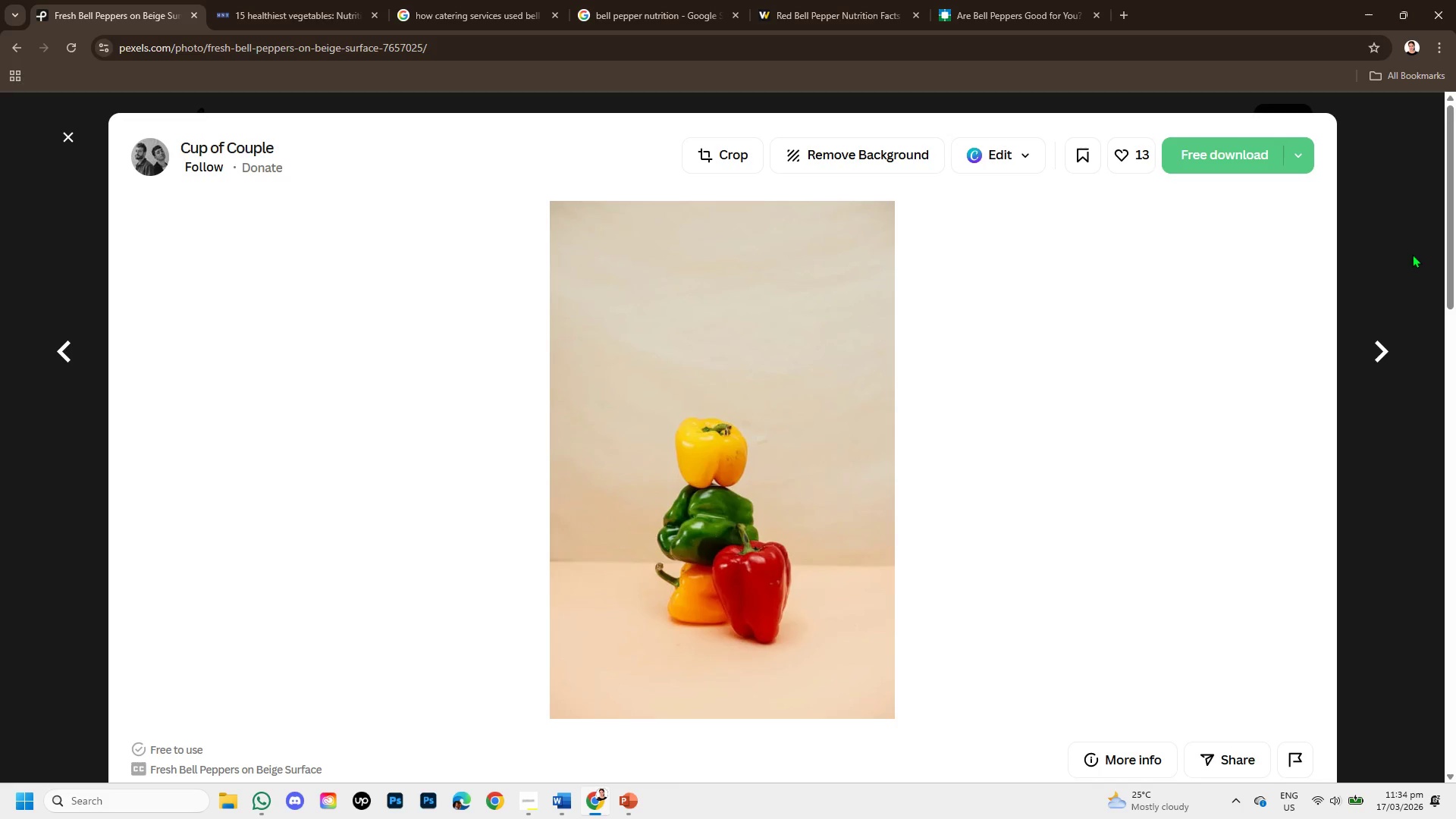 
left_click([1398, 248])
 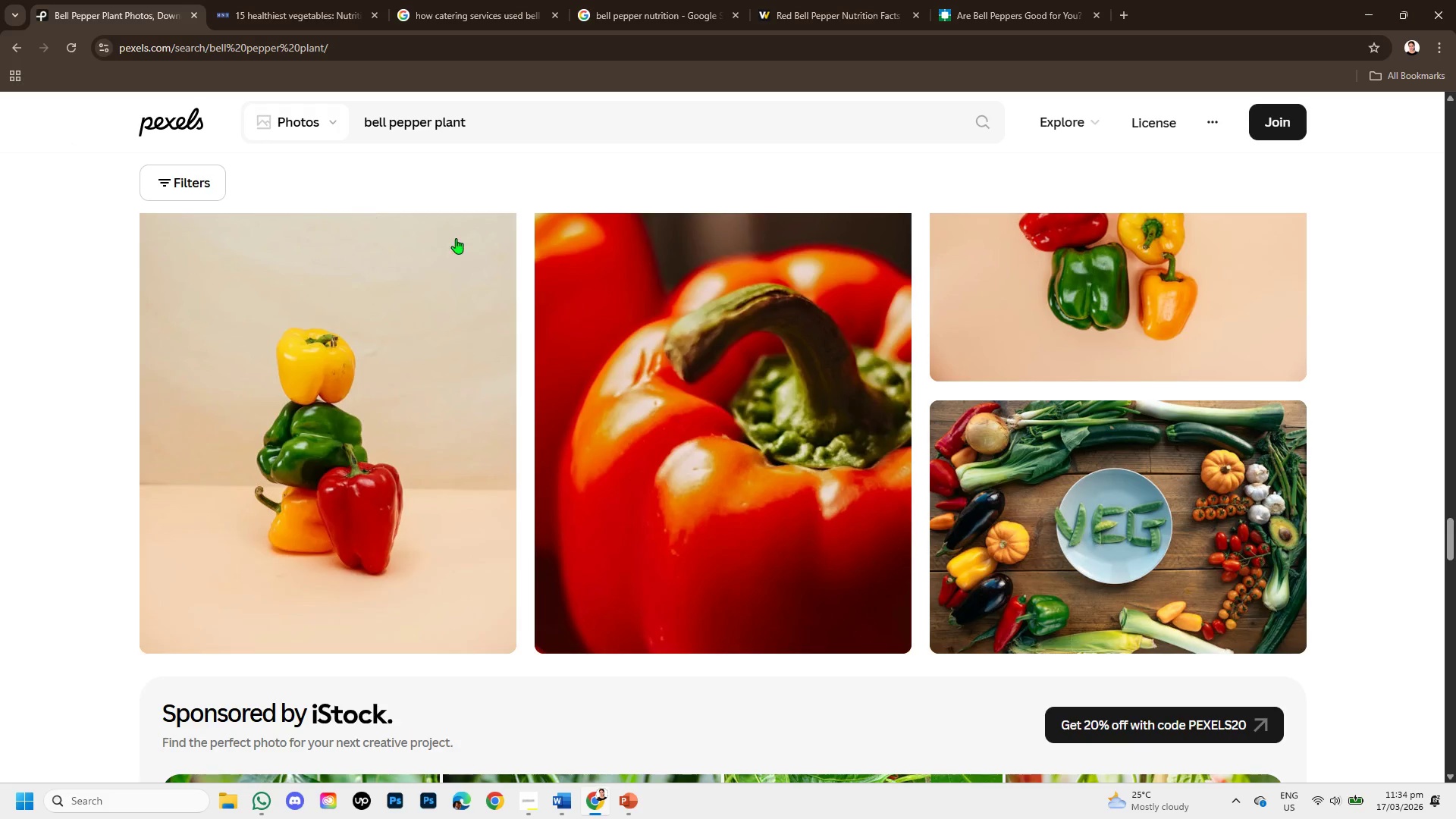 
scroll: coordinate [786, 533], scroll_direction: down, amount: 9.0
 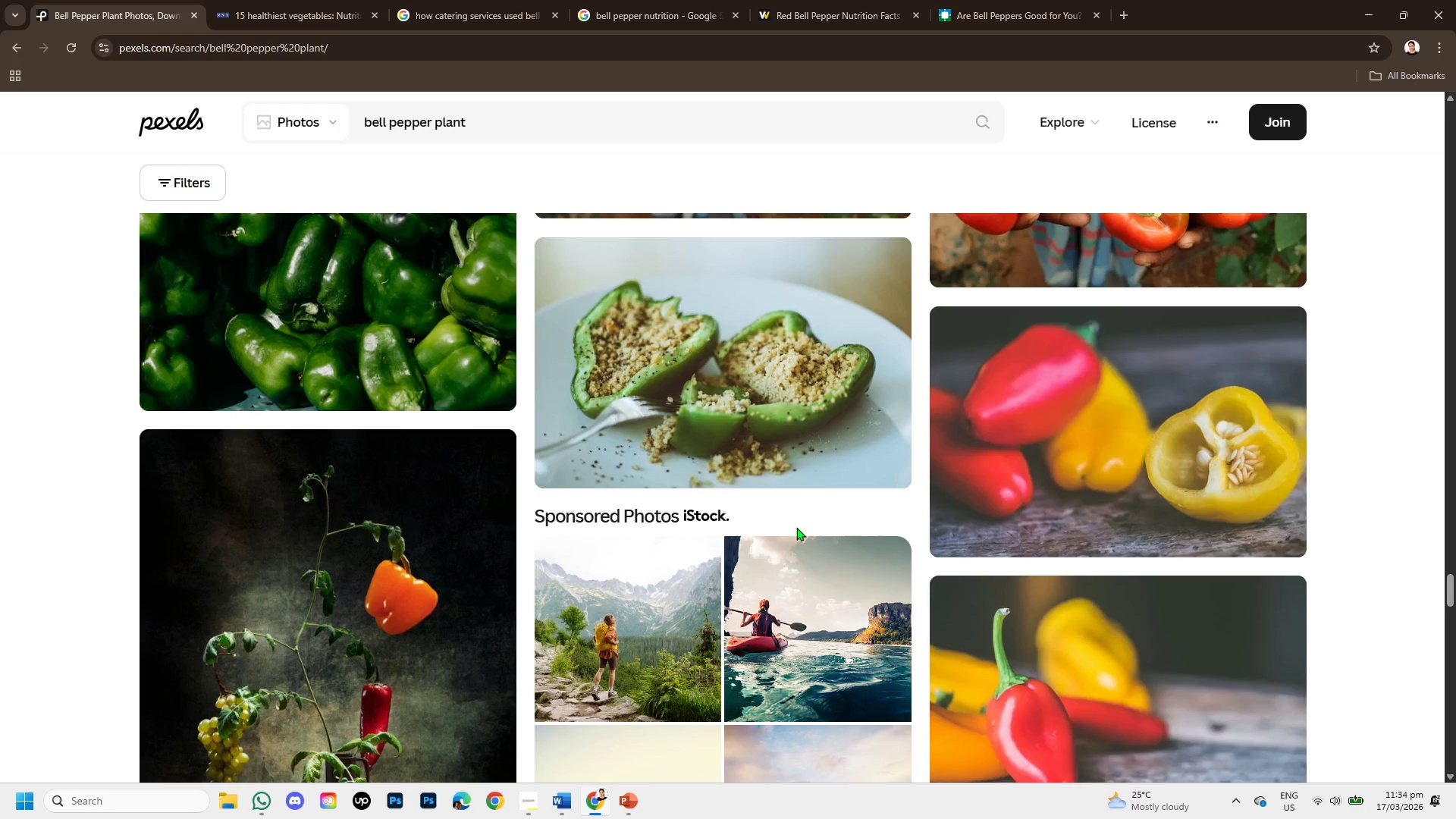 
scroll: coordinate [374, 495], scroll_direction: down, amount: 9.0
 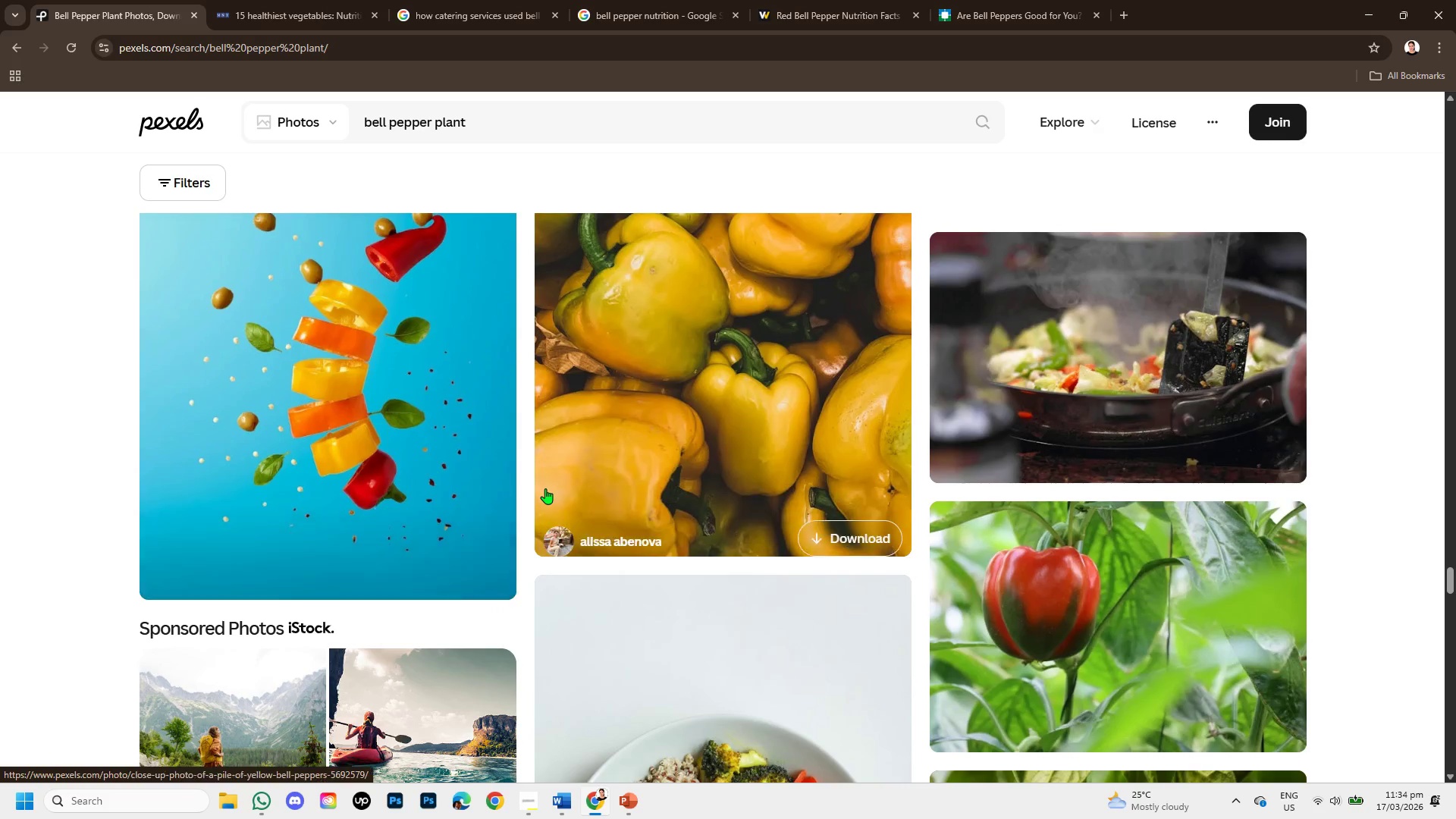 
scroll: coordinate [648, 522], scroll_direction: down, amount: 4.0
 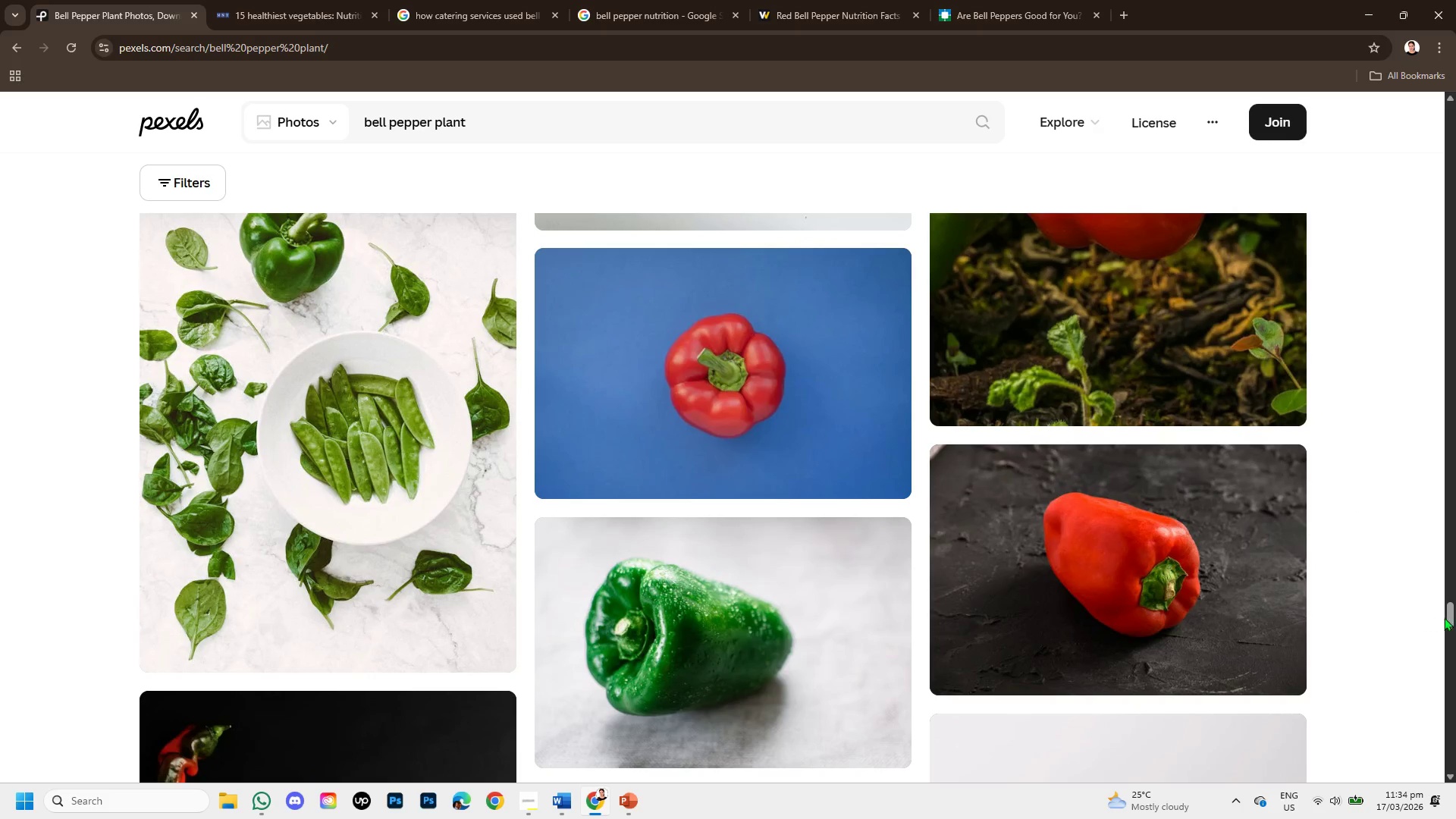 
left_click_drag(start_coordinate=[1452, 617], to_coordinate=[1395, 121])
 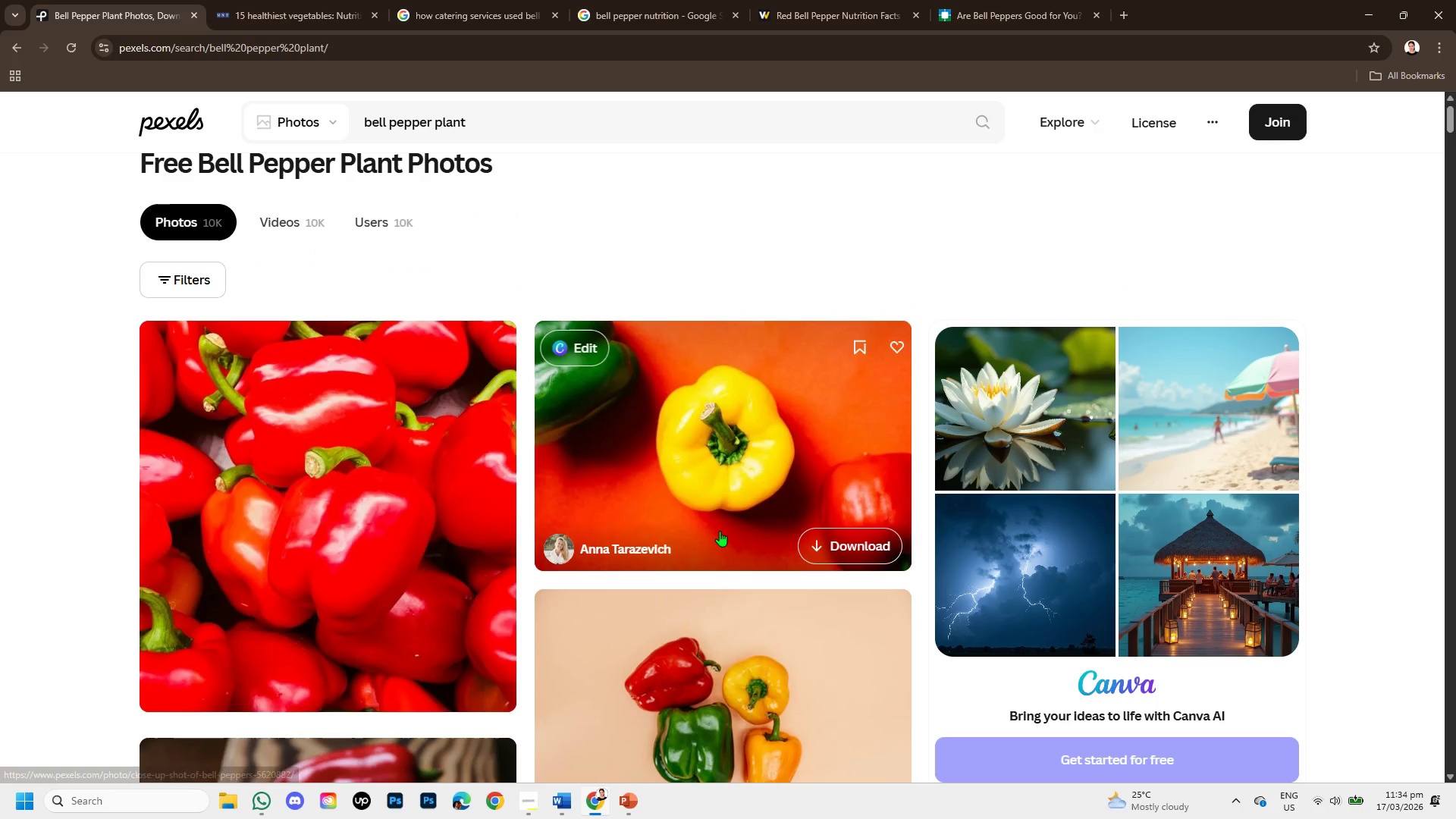 
scroll: coordinate [720, 531], scroll_direction: down, amount: 2.0
 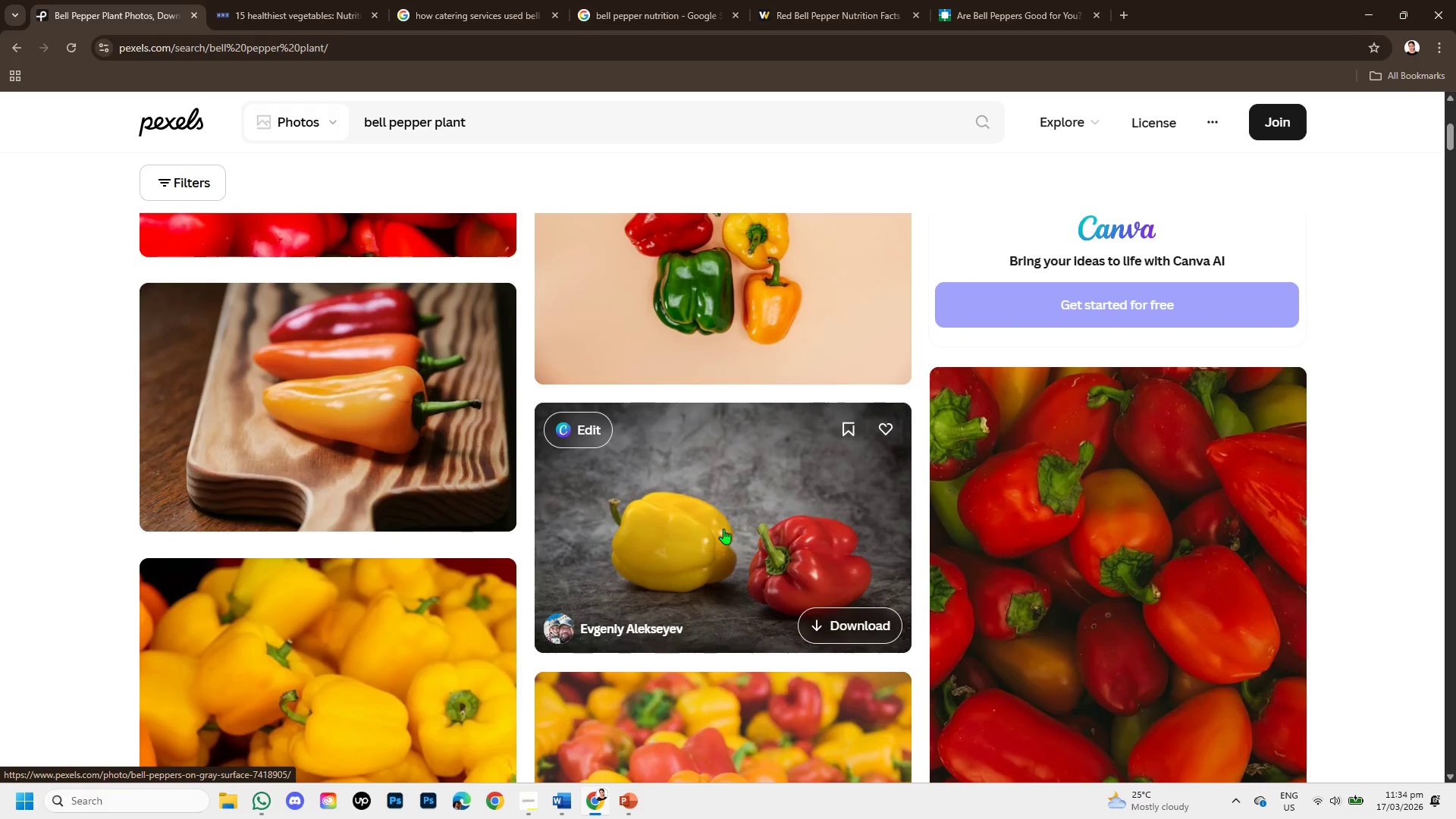 
scroll: coordinate [723, 529], scroll_direction: up, amount: 1.0
 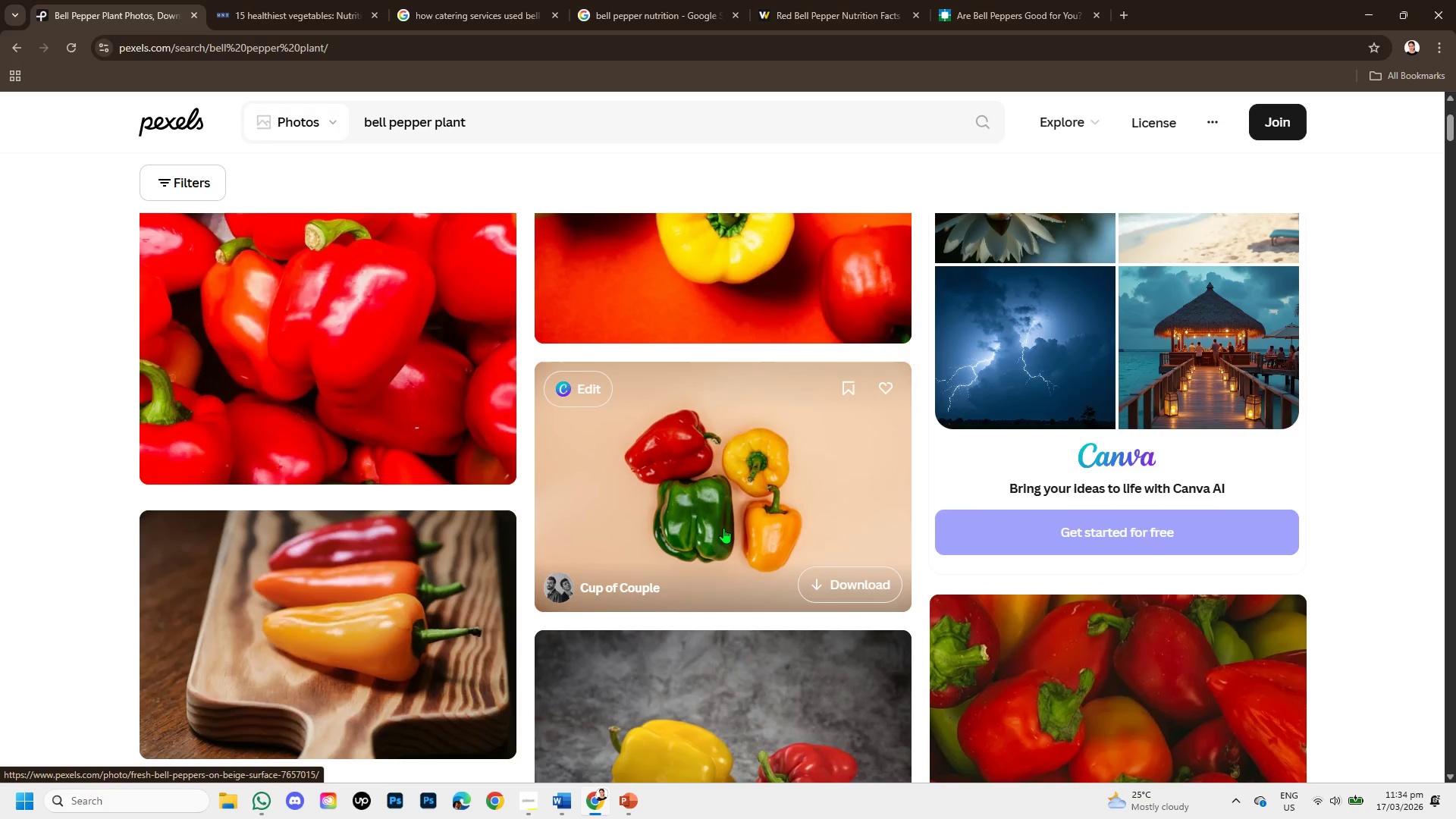 
scroll: coordinate [725, 526], scroll_direction: down, amount: 4.0
 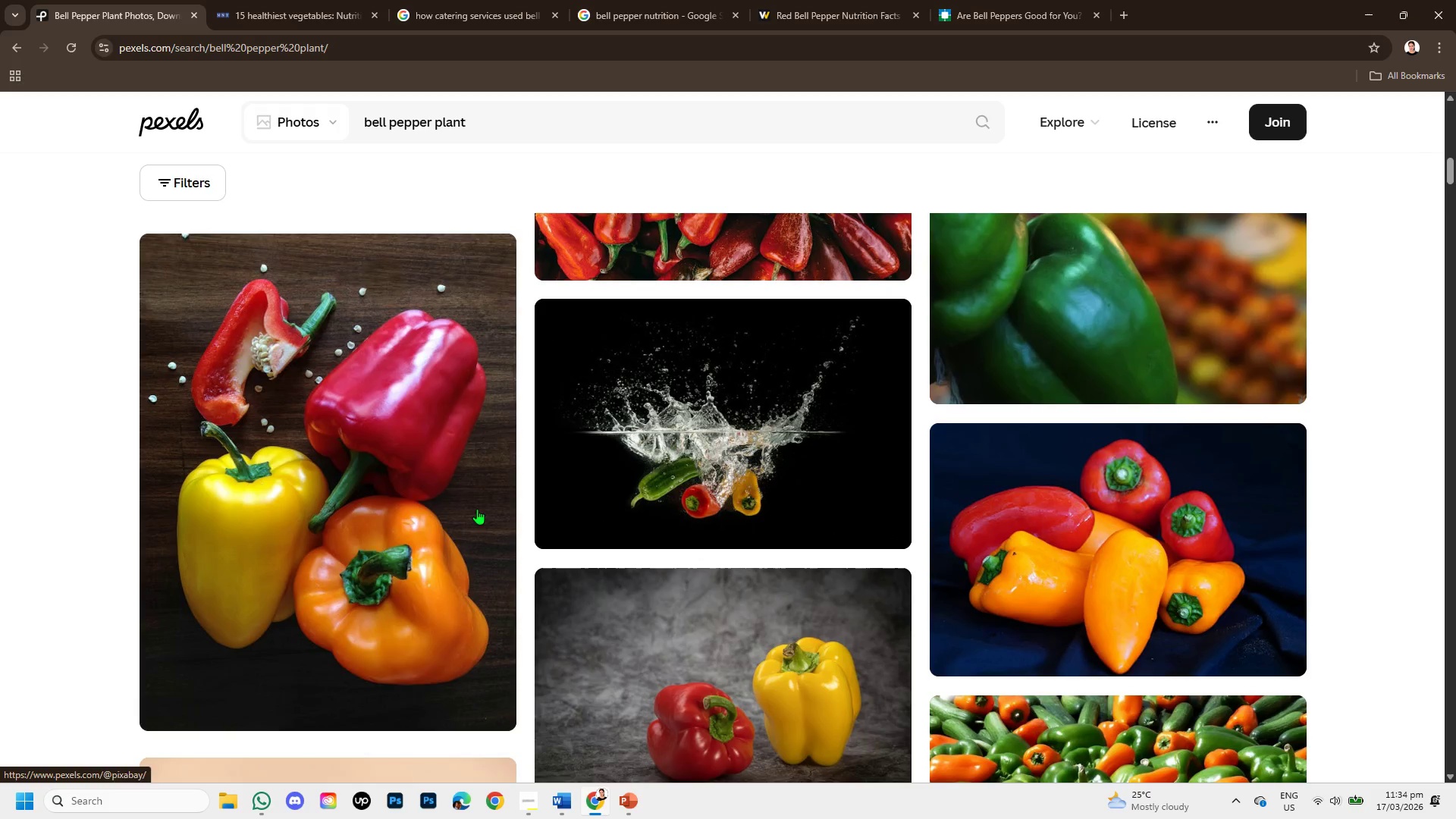 
left_click_drag(start_coordinate=[411, 513], to_coordinate=[405, 513])
 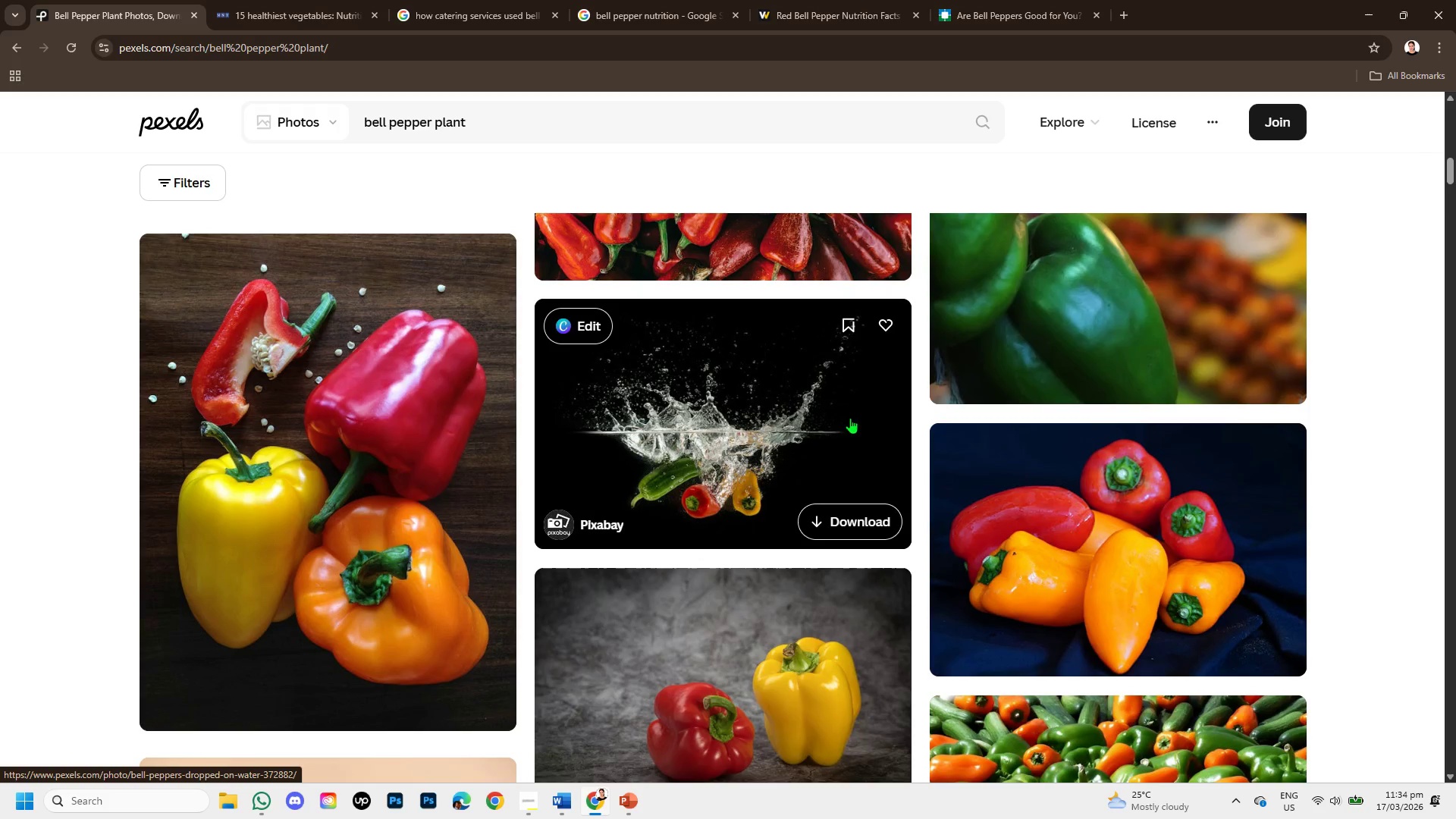 
scroll: coordinate [523, 413], scroll_direction: down, amount: 7.0
 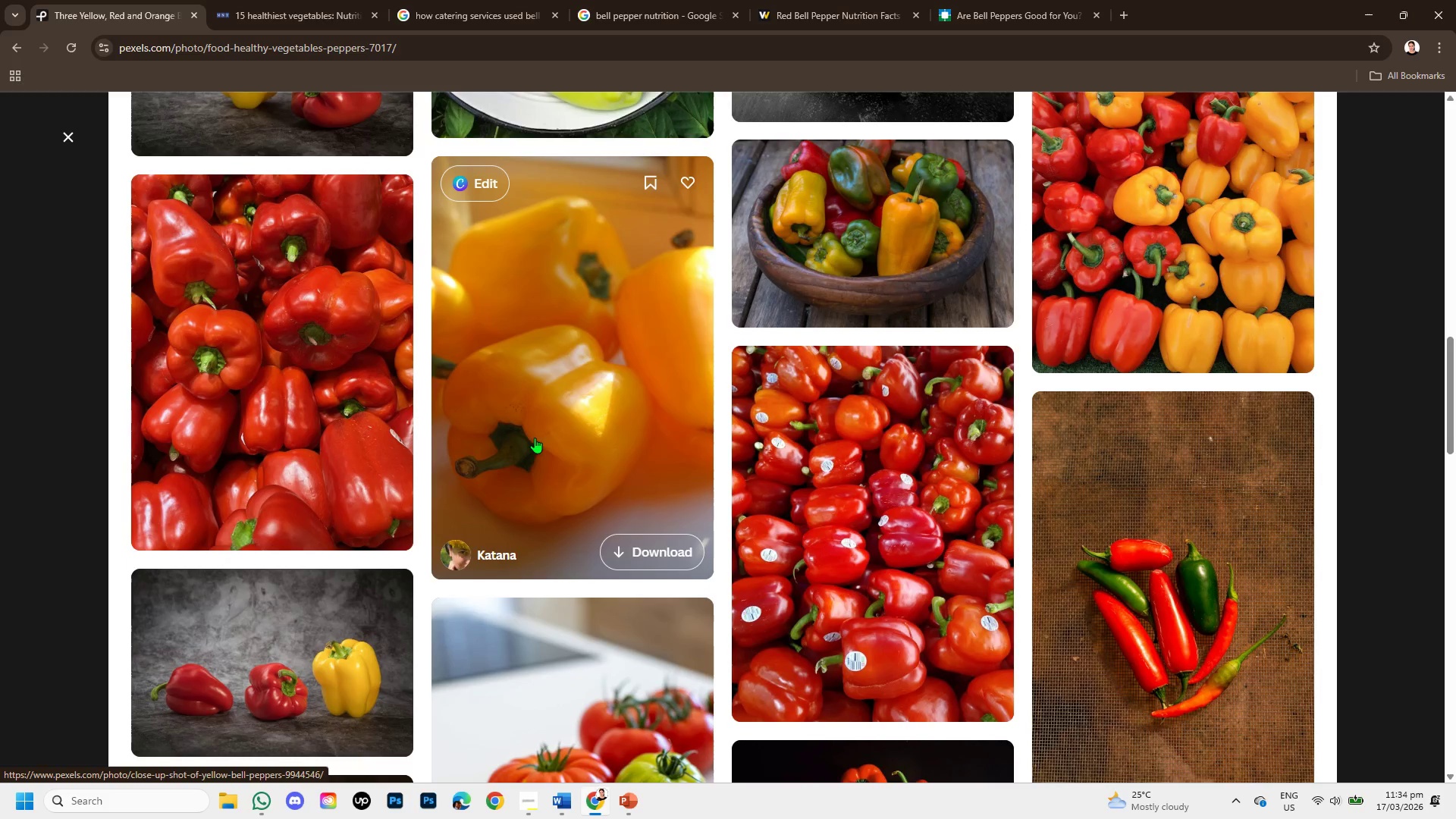 
scroll: coordinate [536, 441], scroll_direction: down, amount: 2.0
 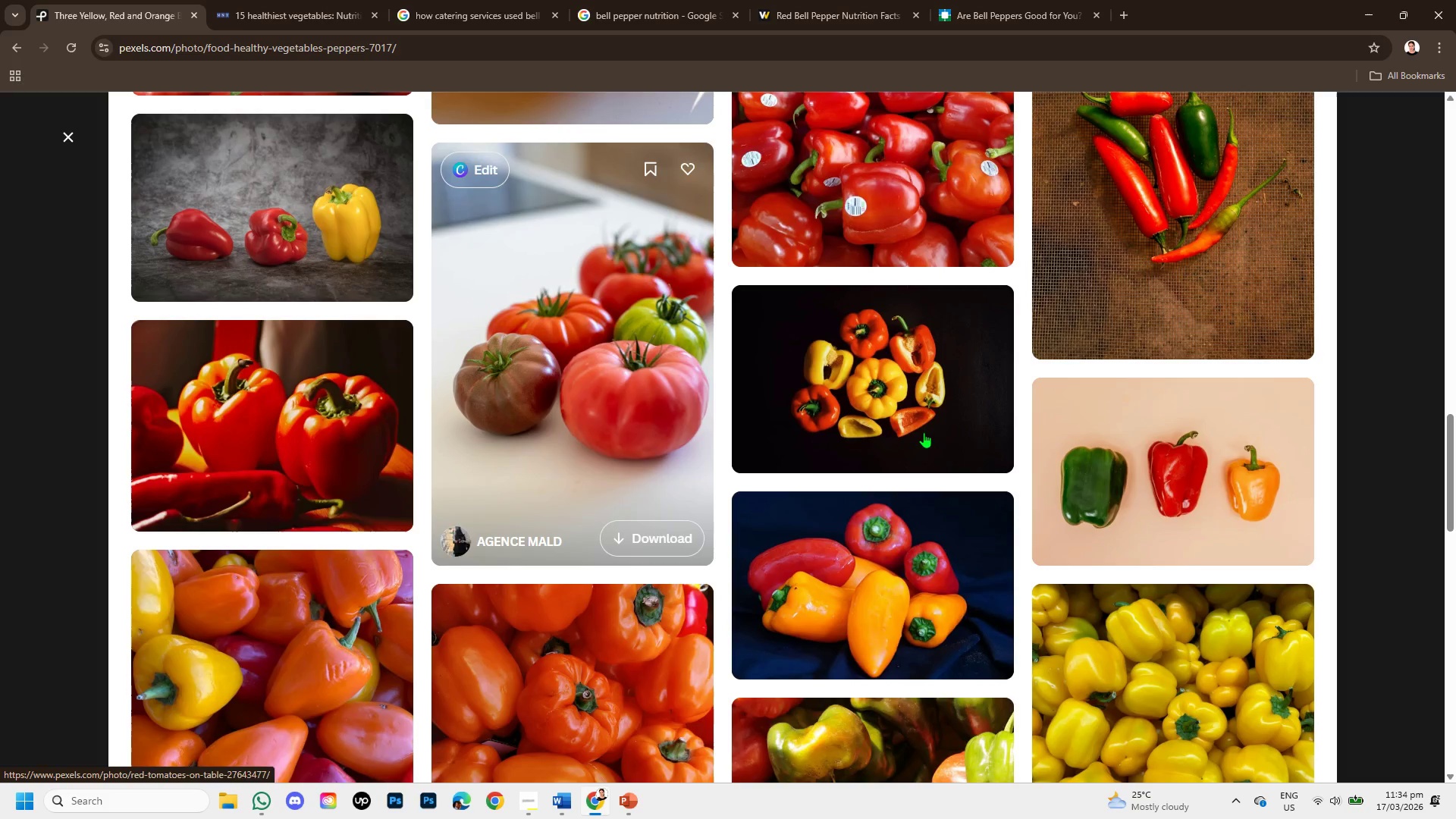 
left_click([1225, 479])
 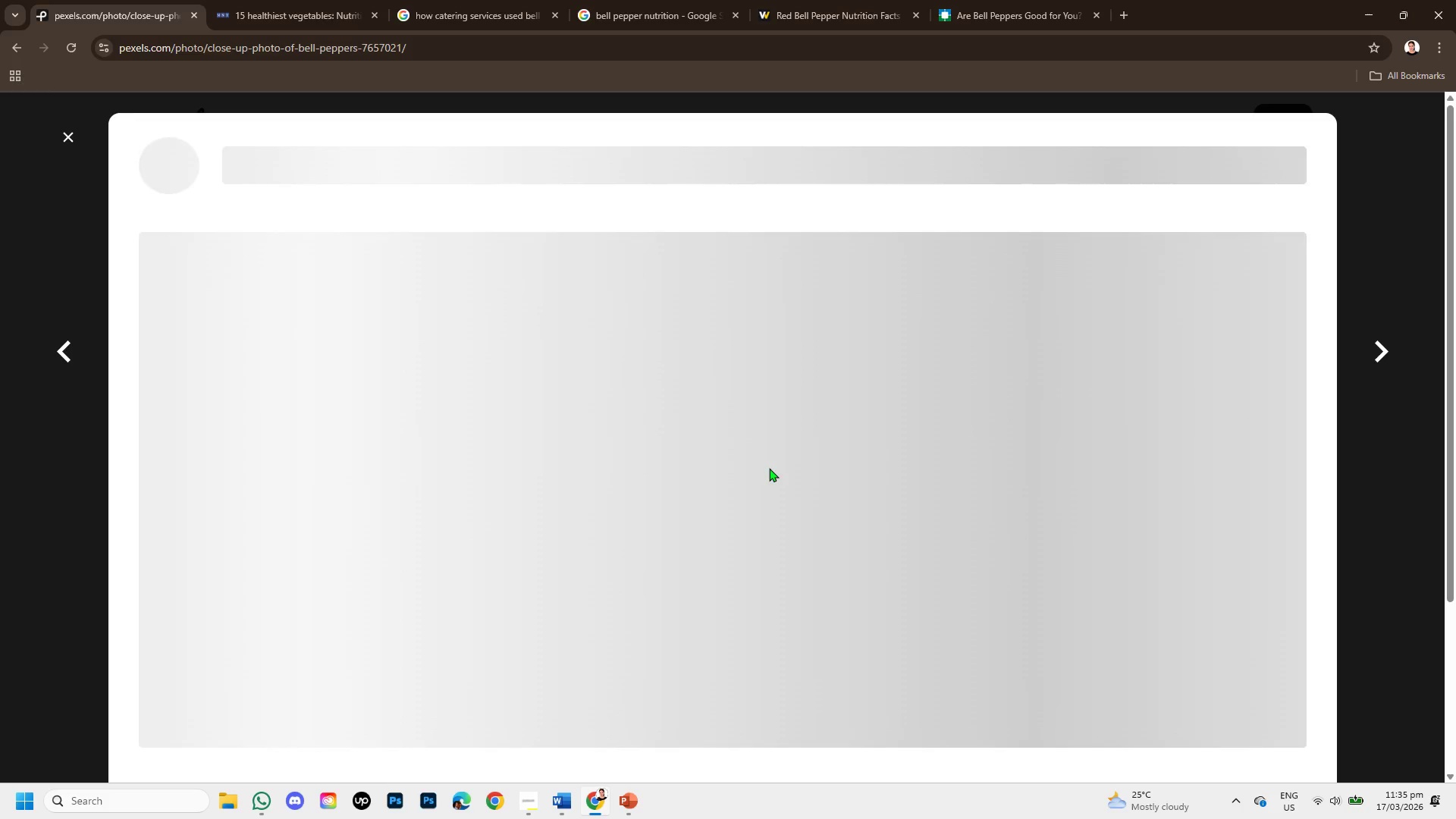 
right_click([731, 465])
 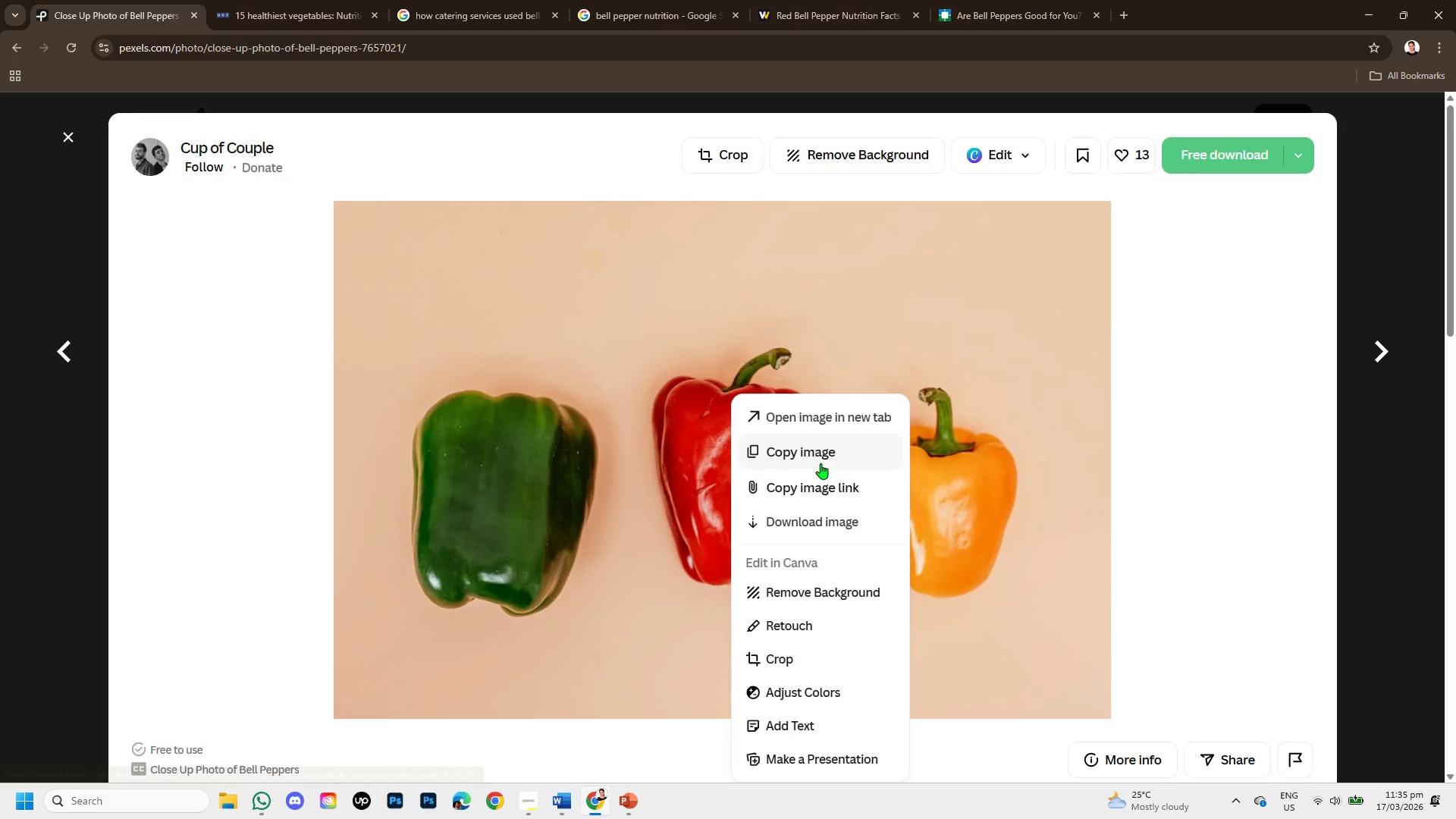 
left_click([821, 457])
 